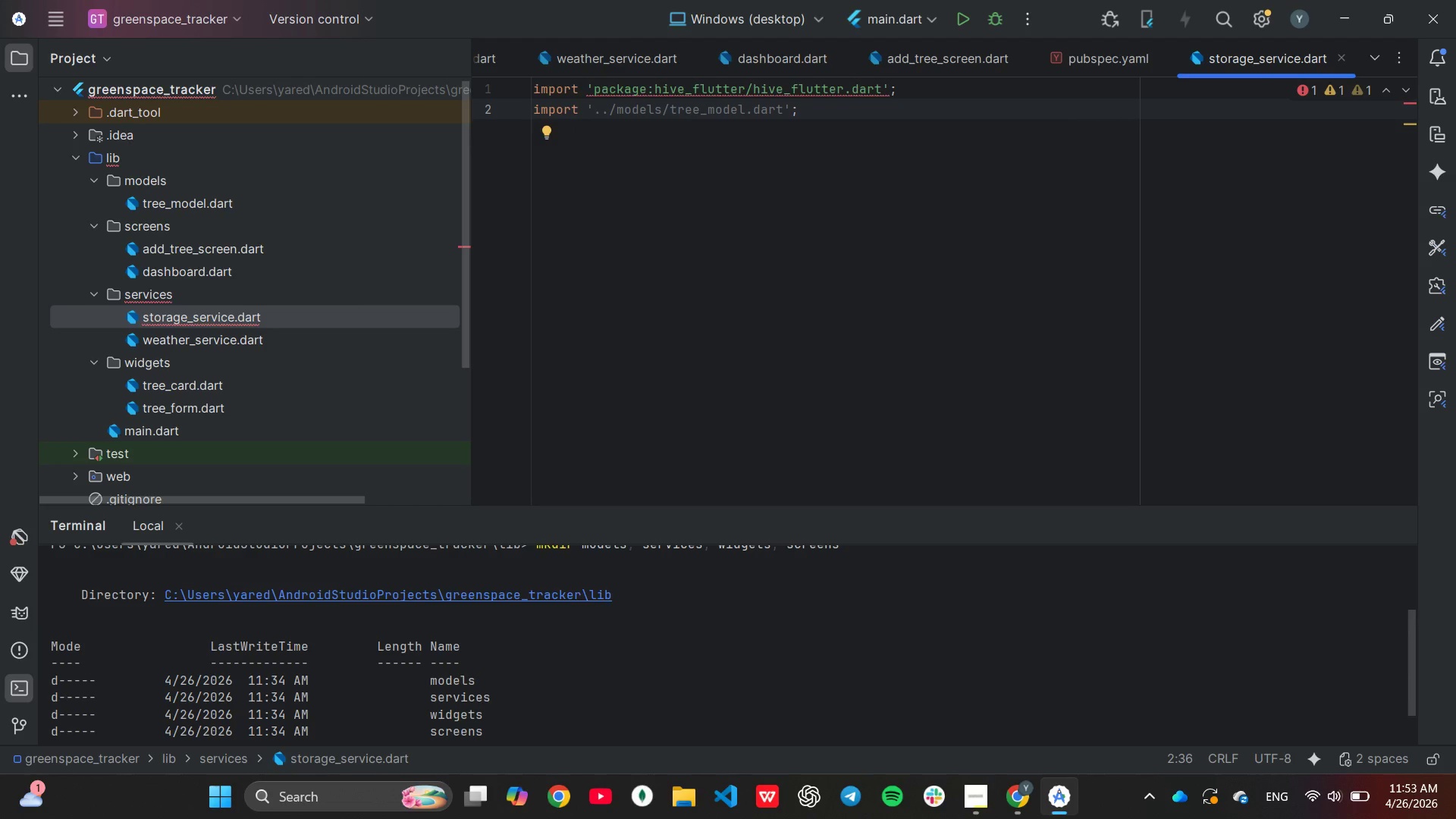 
key(Enter)
 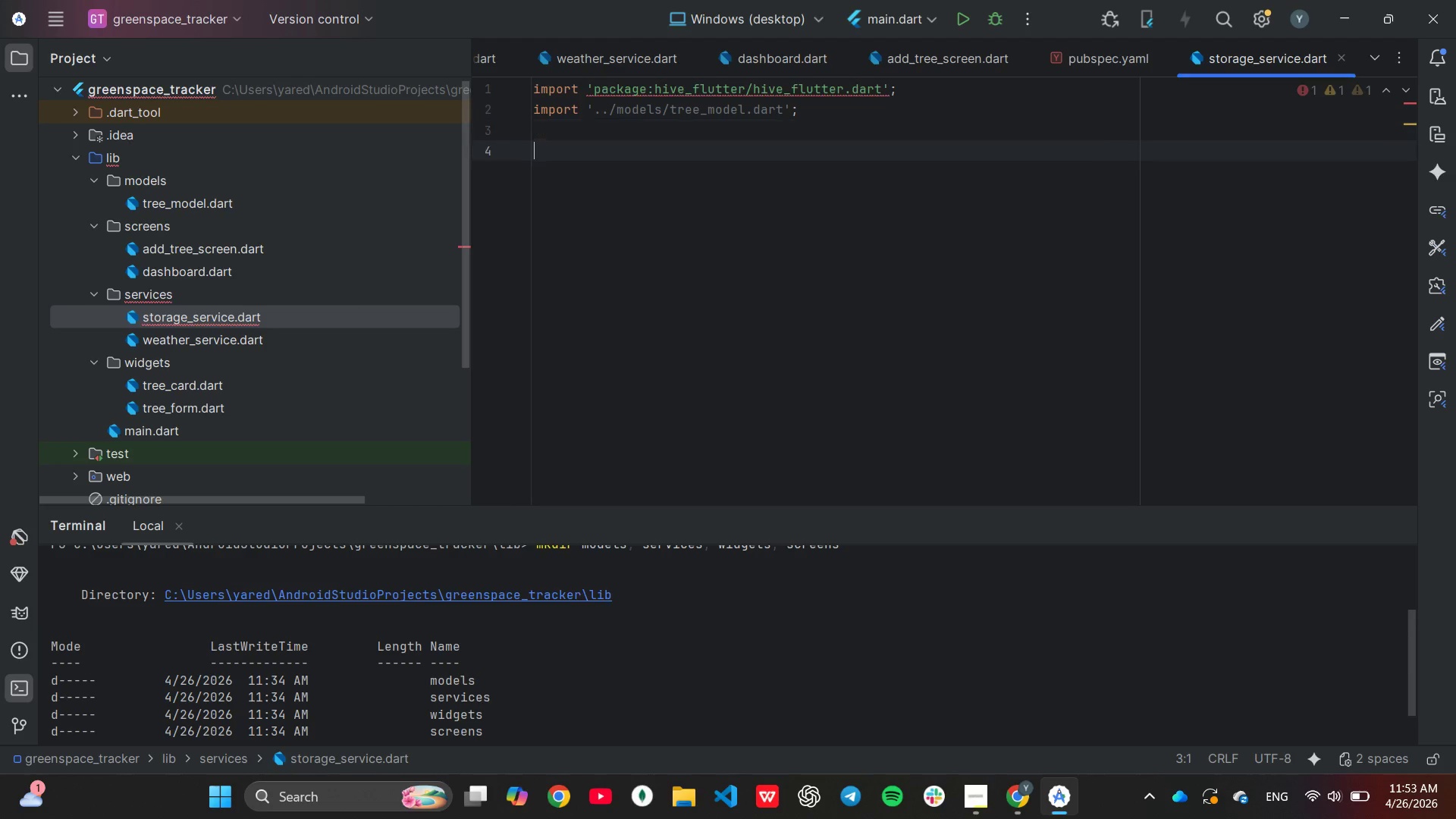 
key(Enter)
 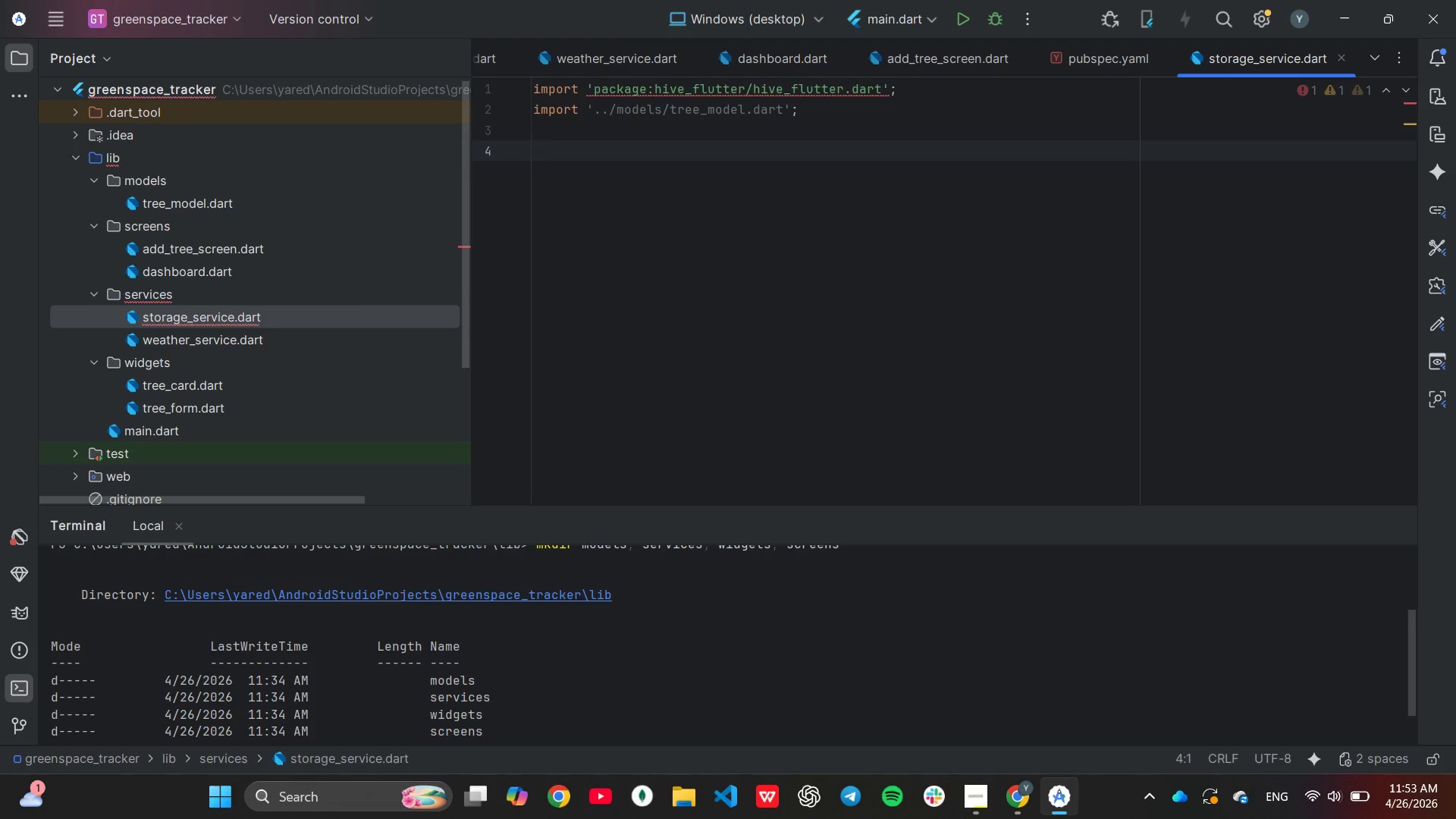 
type(class StorageServoce)
key(Backspace)
key(Backspace)
key(Backspace)
type(ice)
 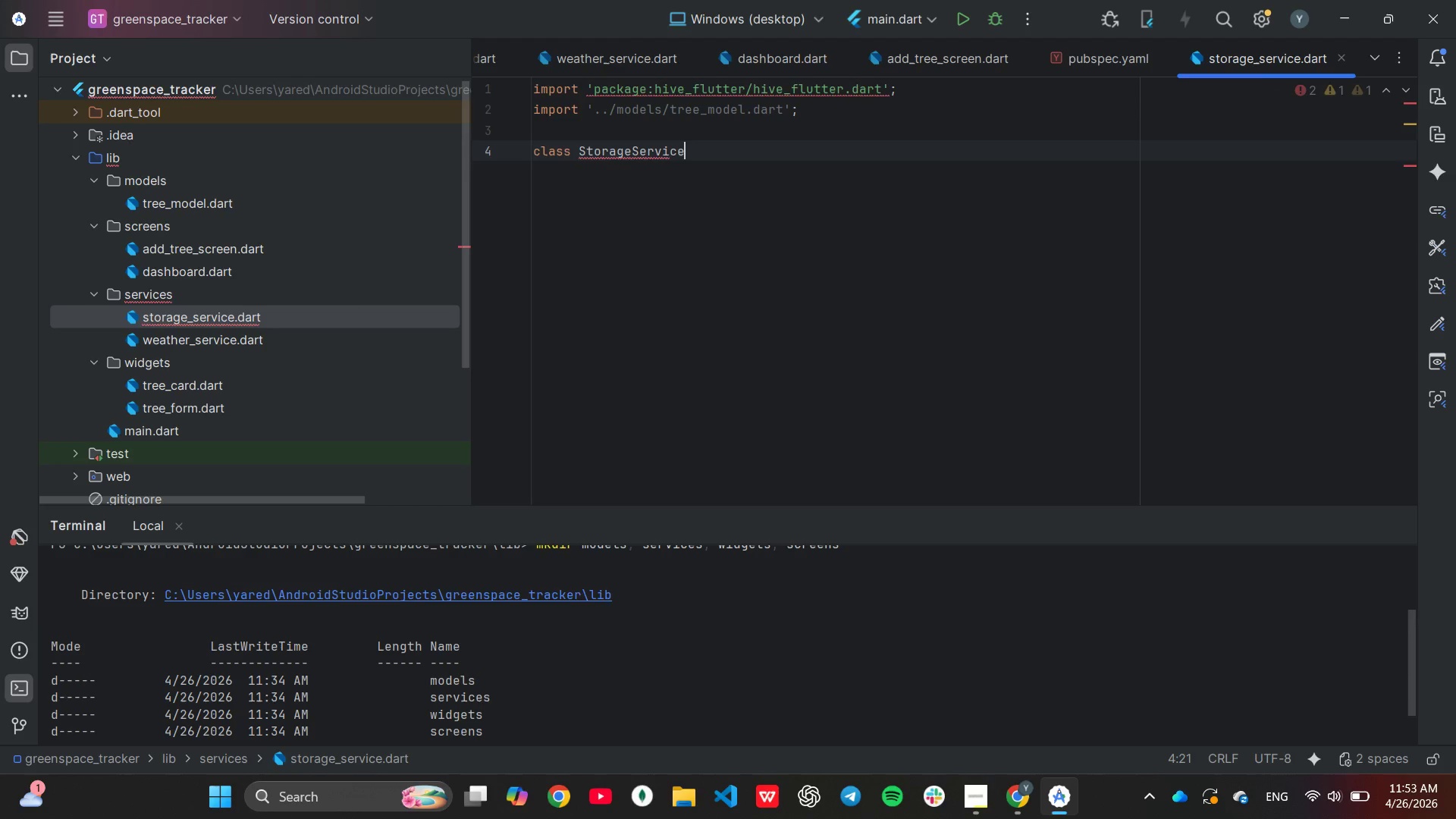 
key(Shift+ShiftLeft)
 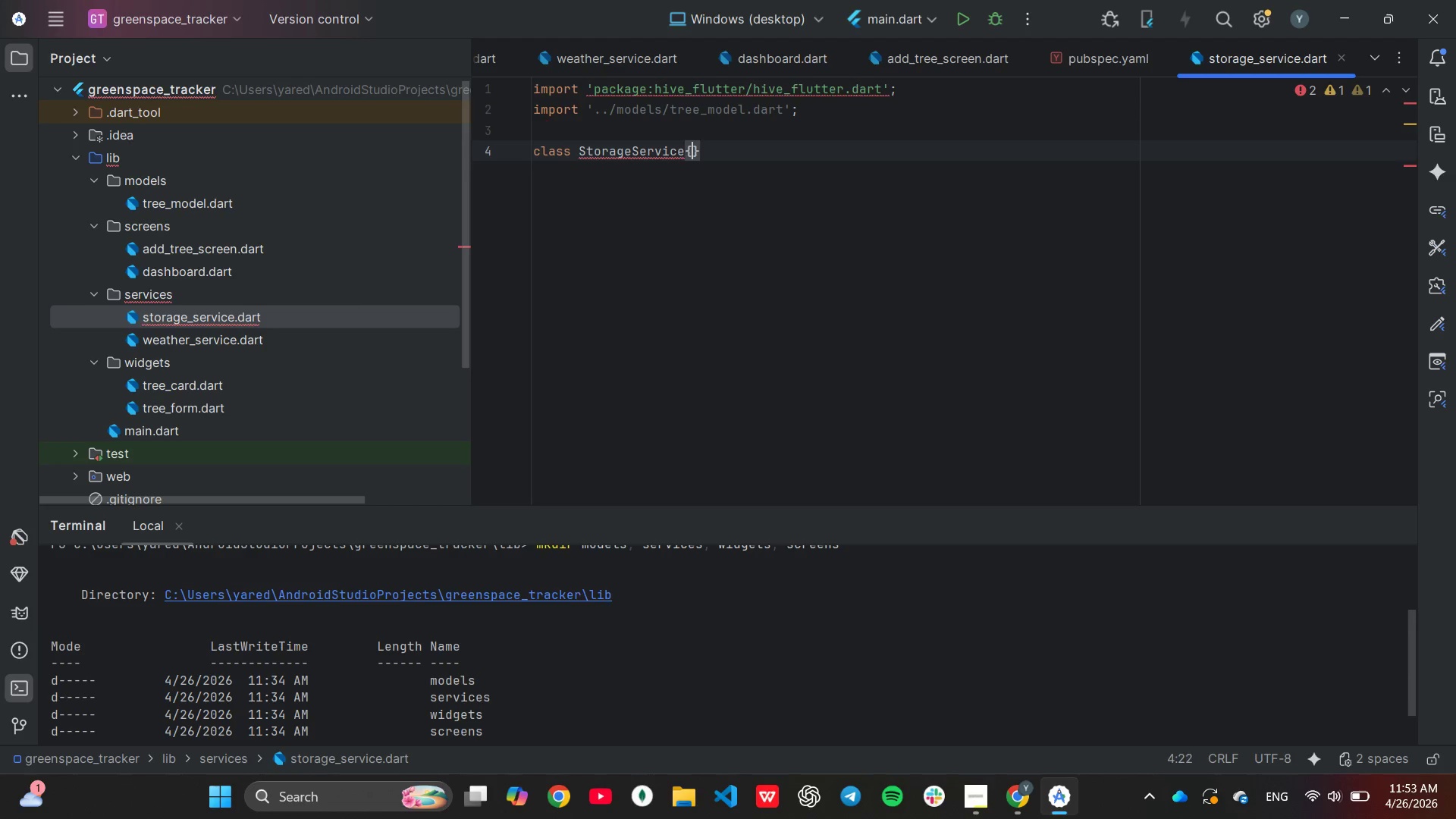 
key(Shift+BracketLeft)
 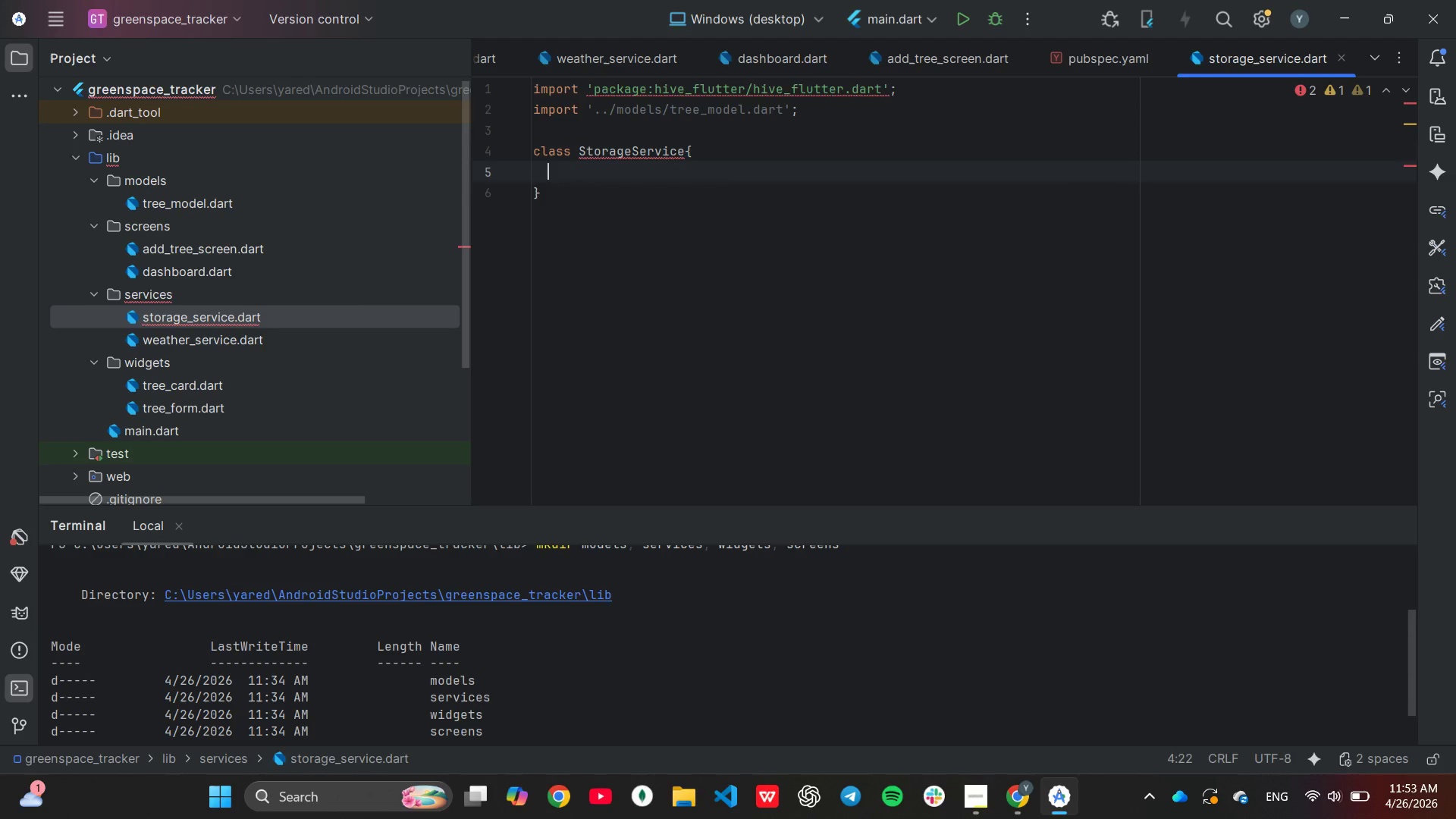 
key(Enter)
 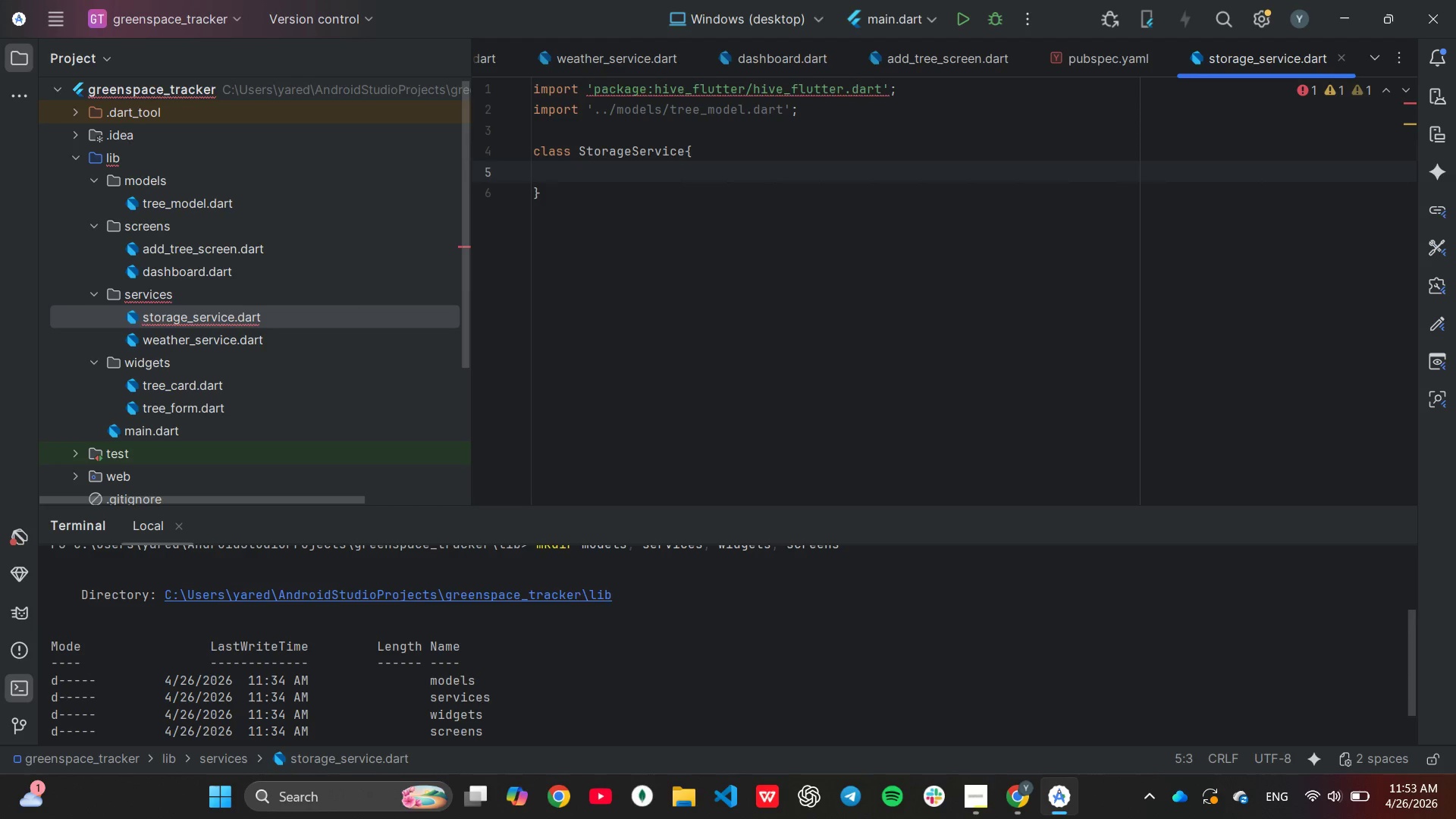 
type(st)
 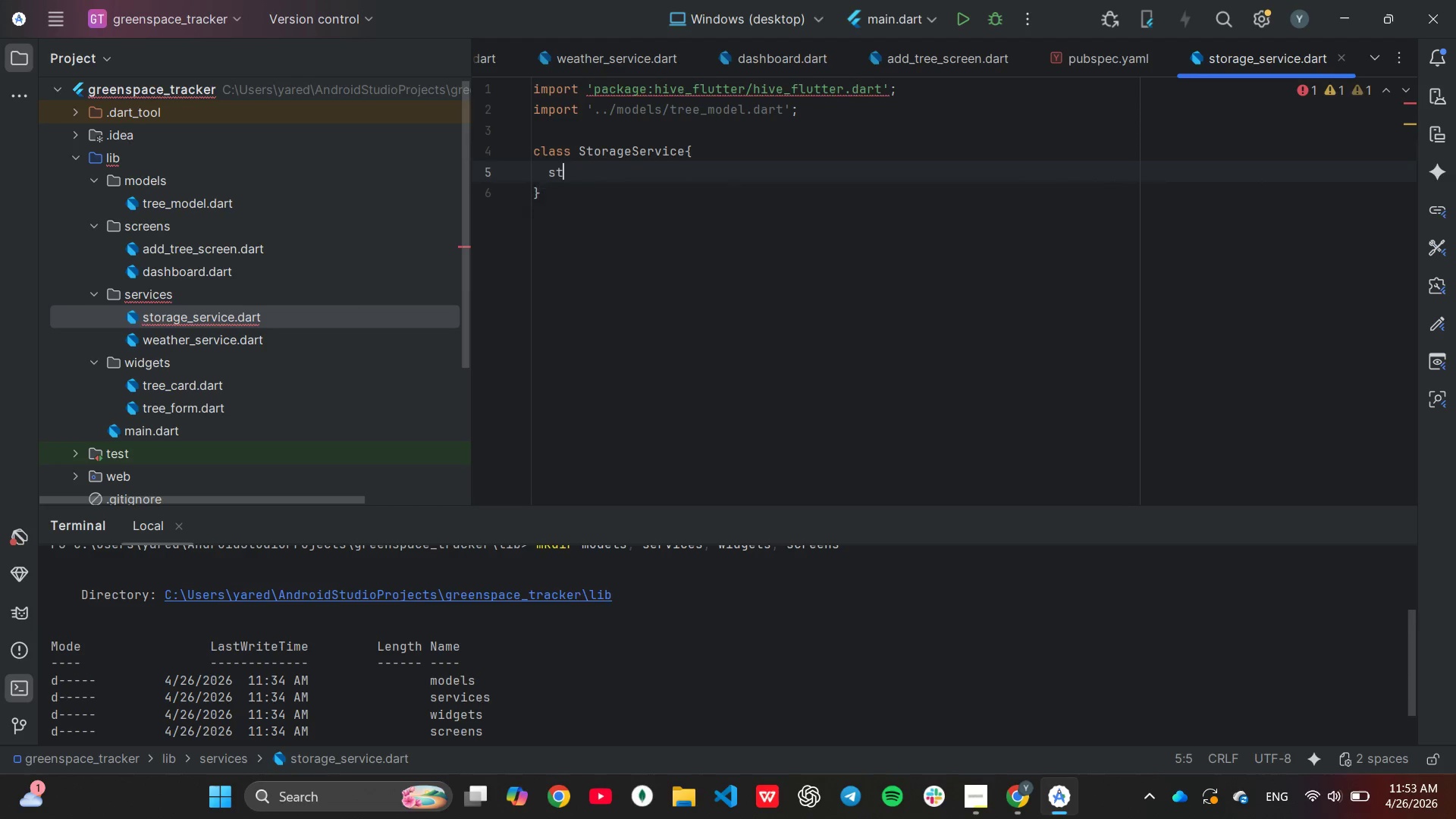 
key(Enter)
 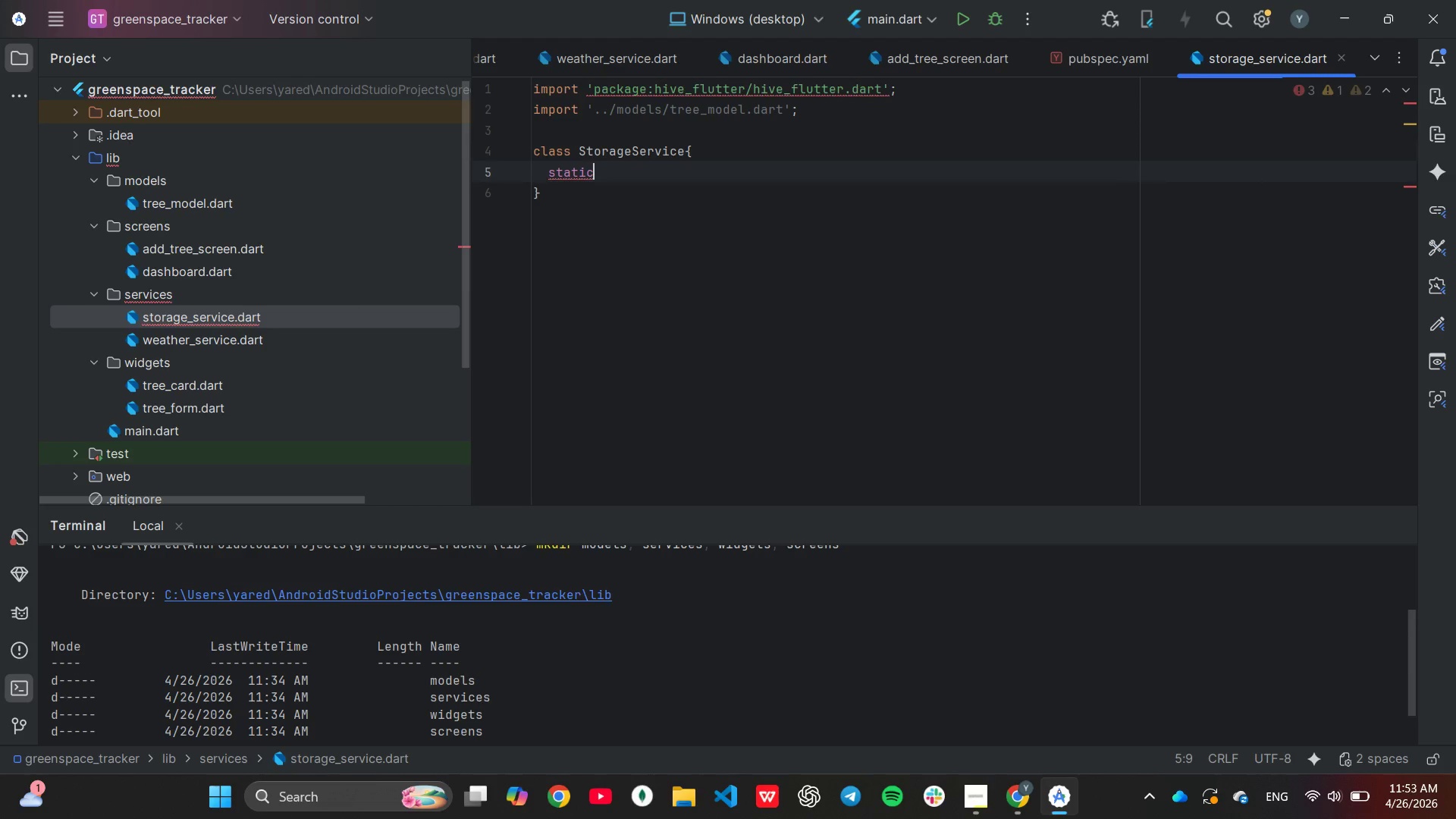 
type( con)
 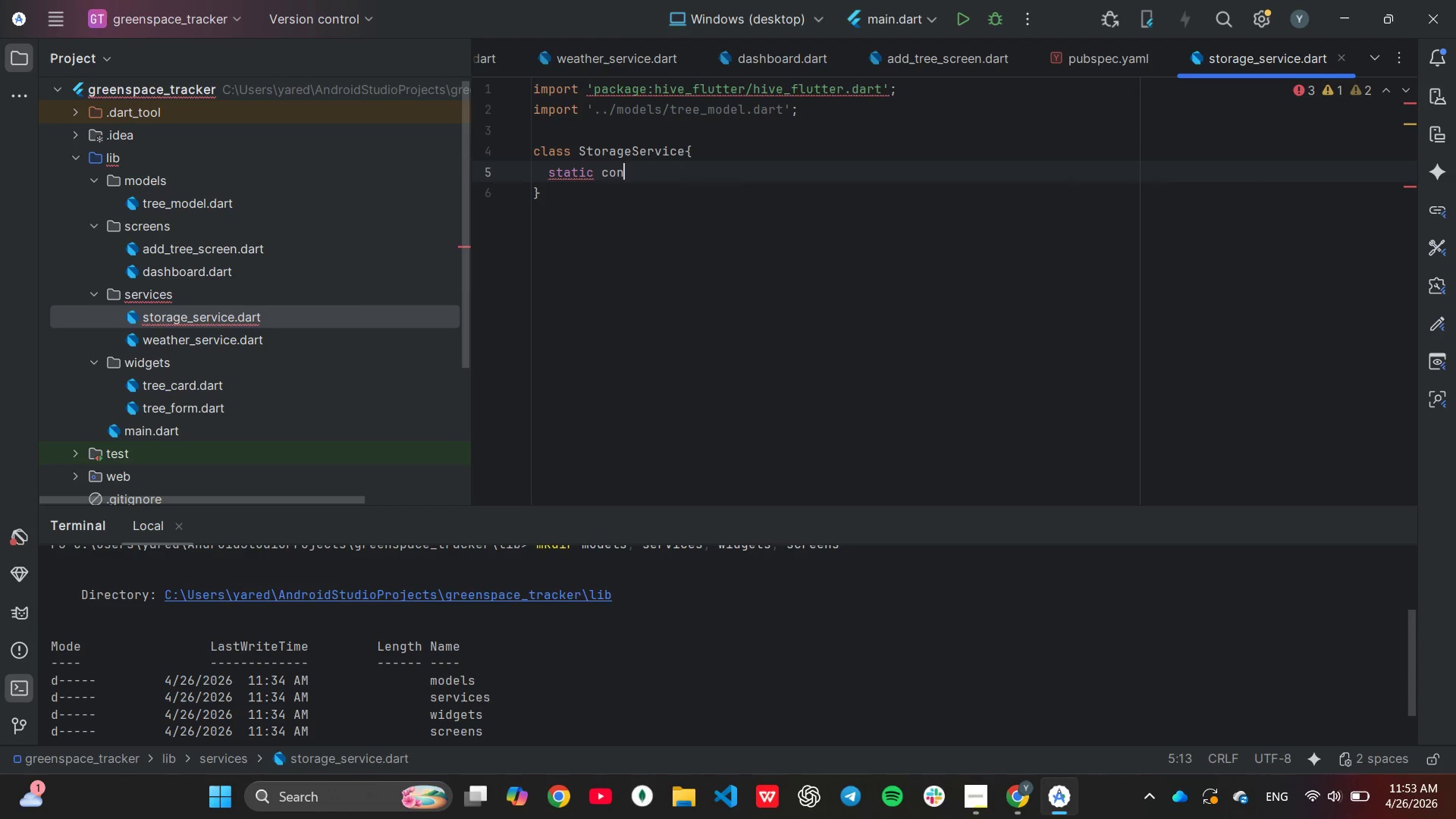 
key(Enter)
 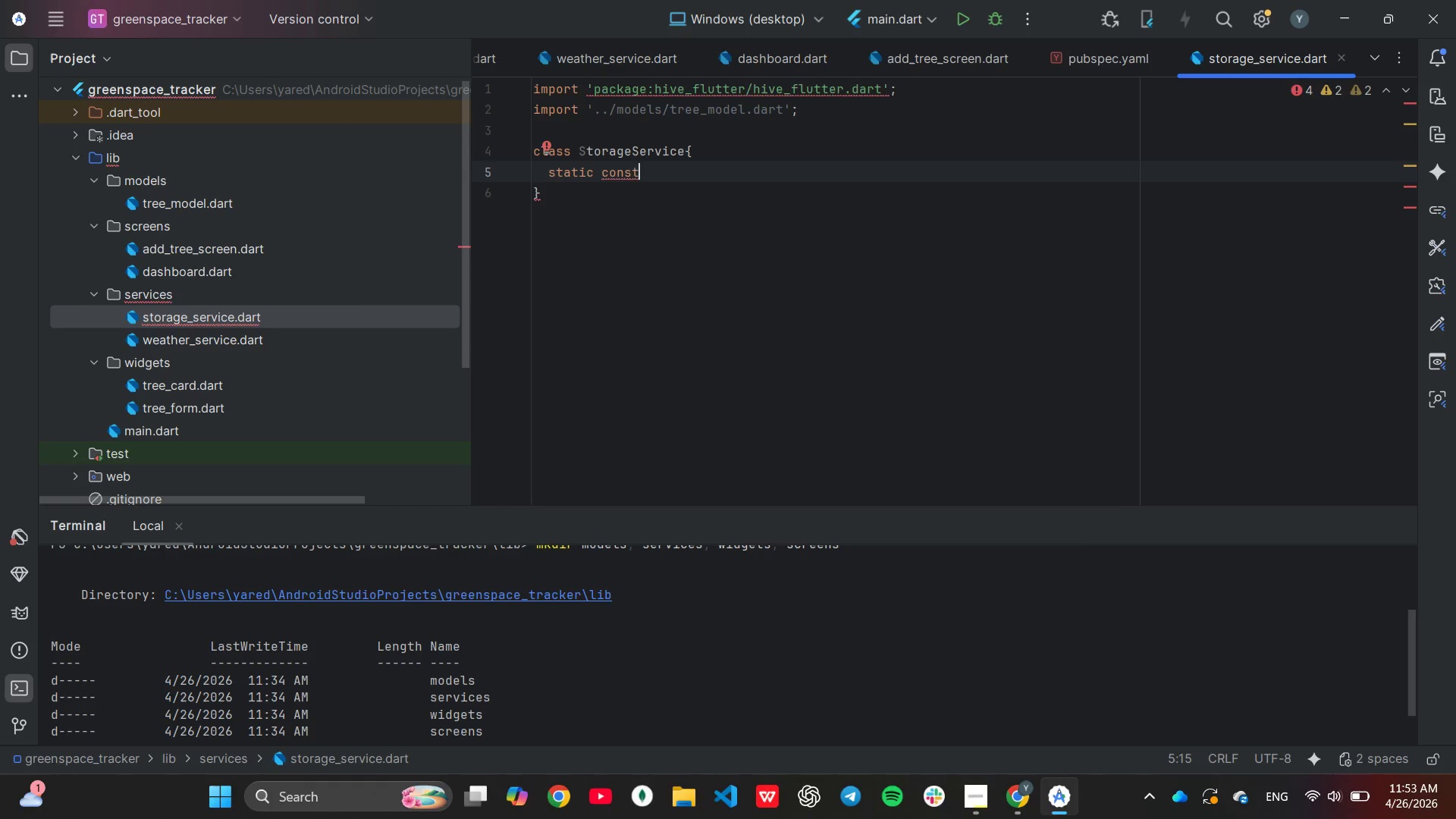 
type( Str)
 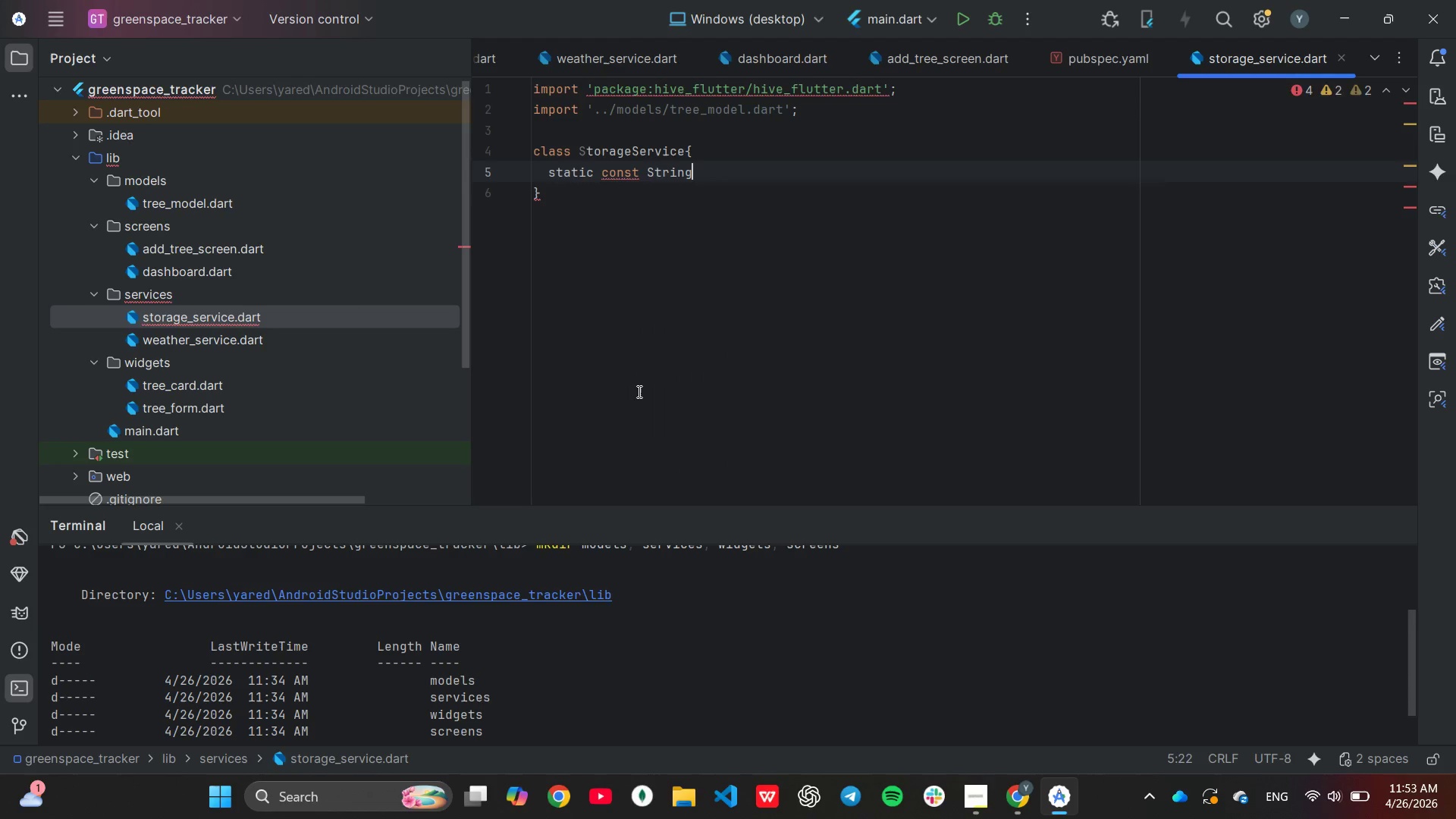 
 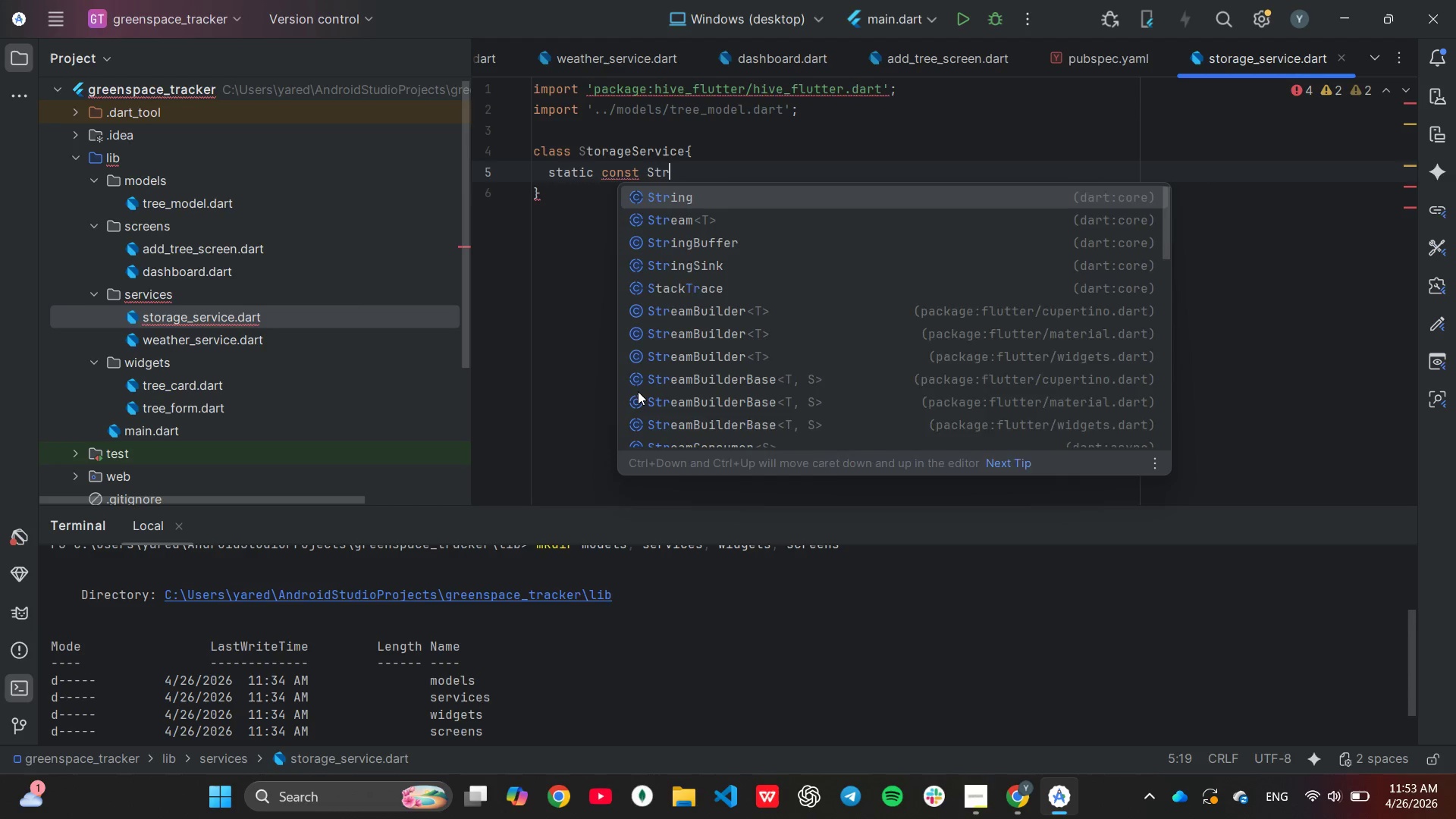 
key(Enter)
 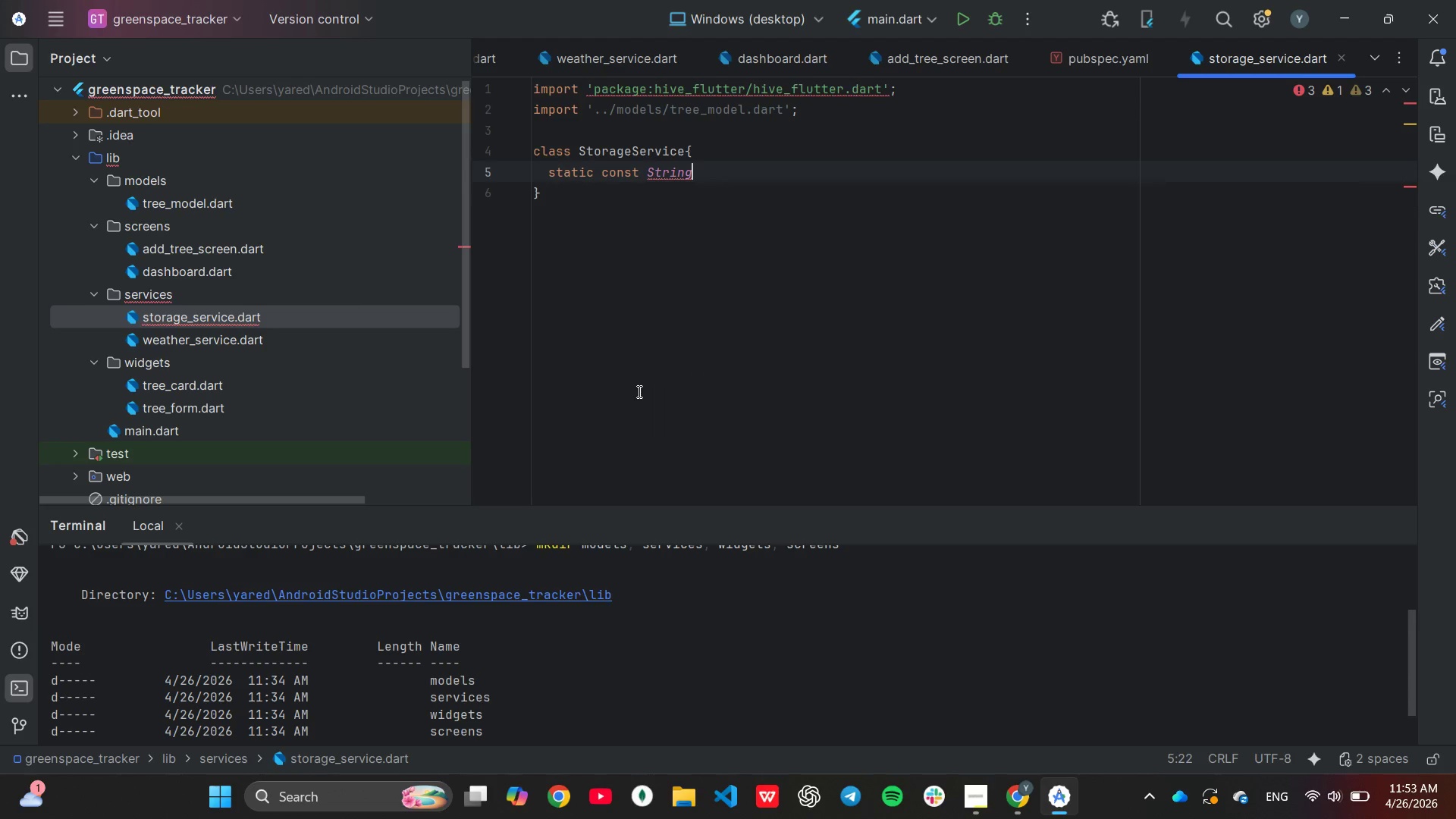 
type( _boxName = 'tree_boc)
key(Backspace)
type(x)
 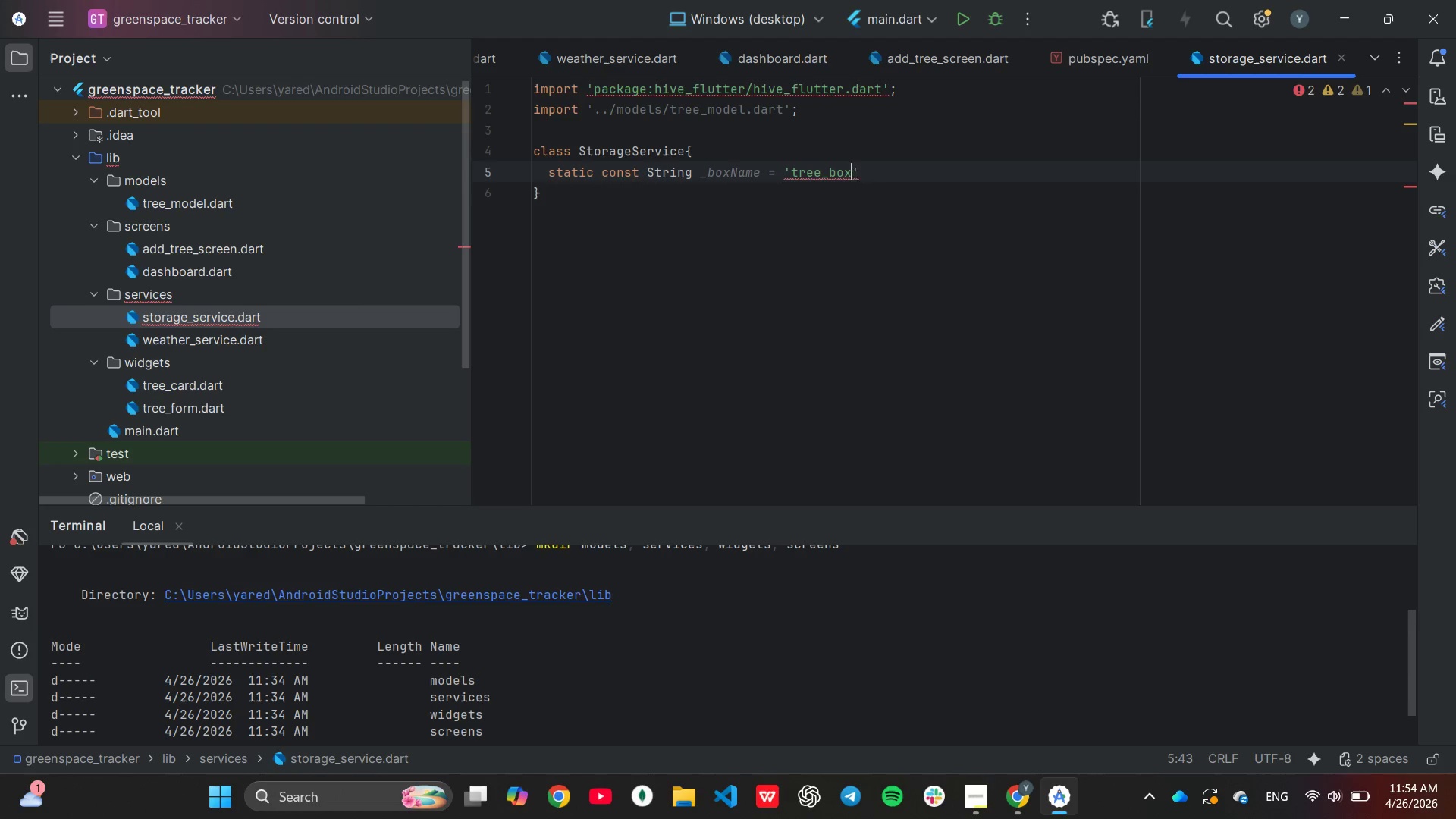 
key(ArrowRight)
 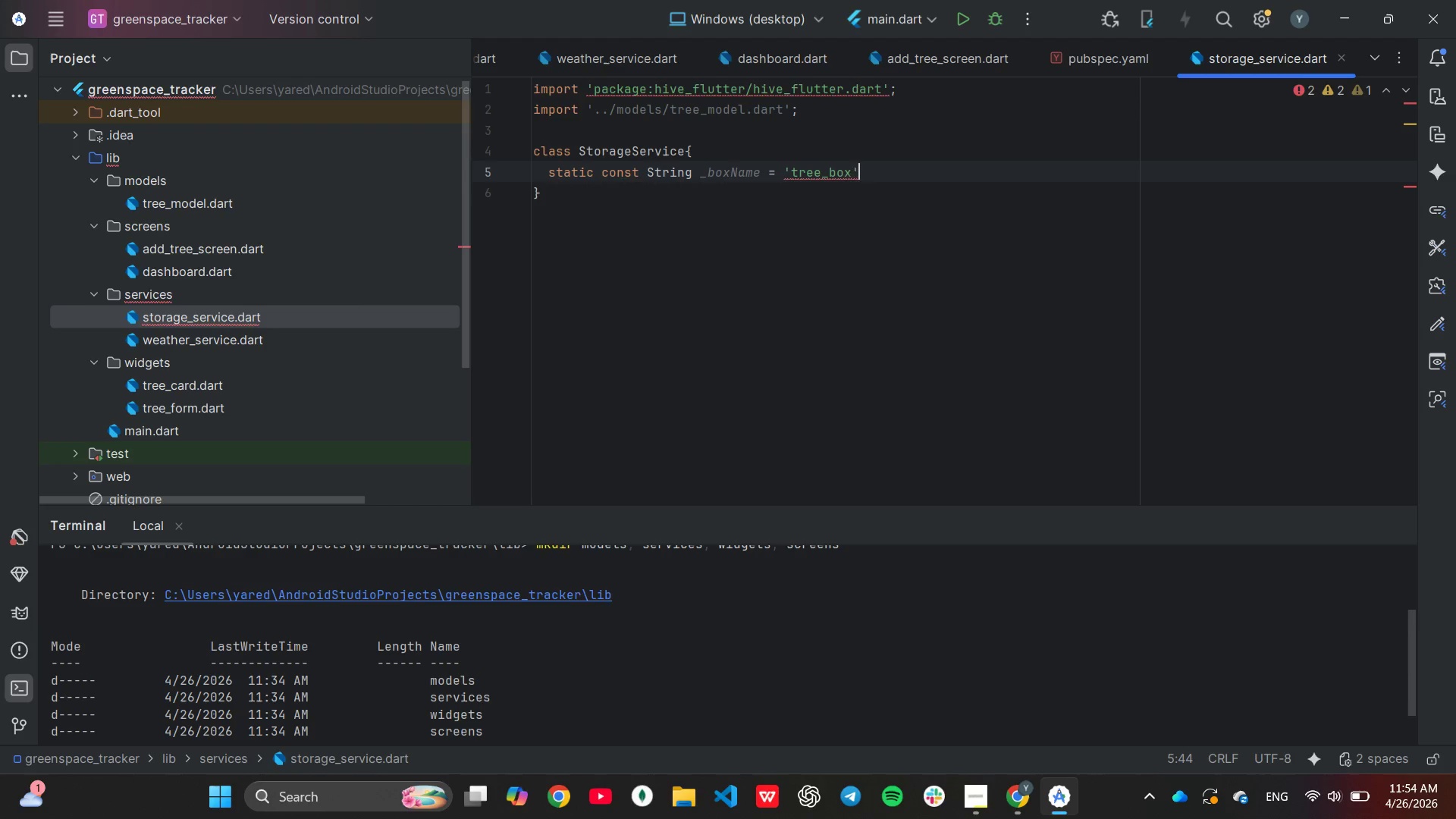 
key(Semicolon)
 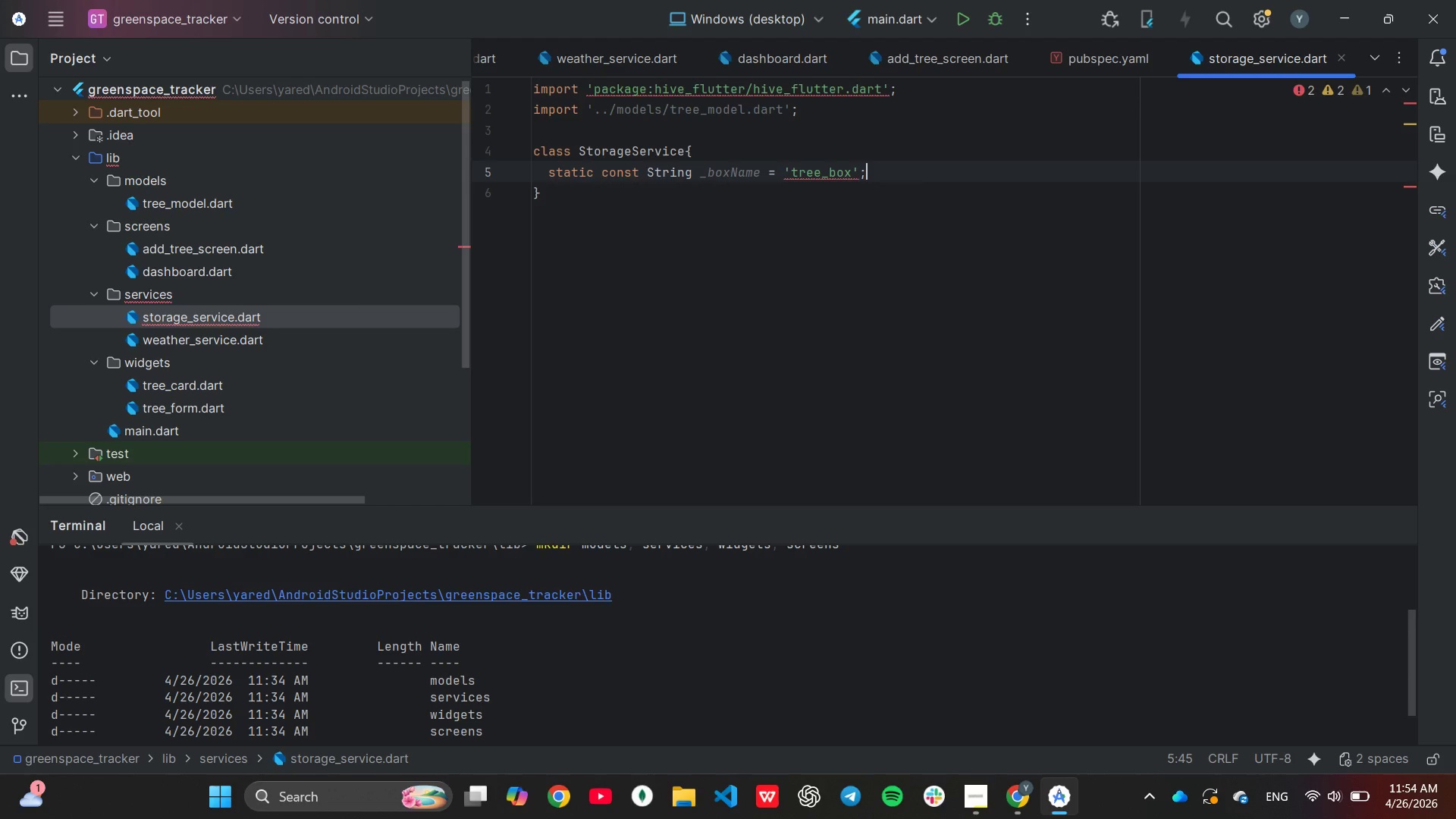 
key(Enter)
 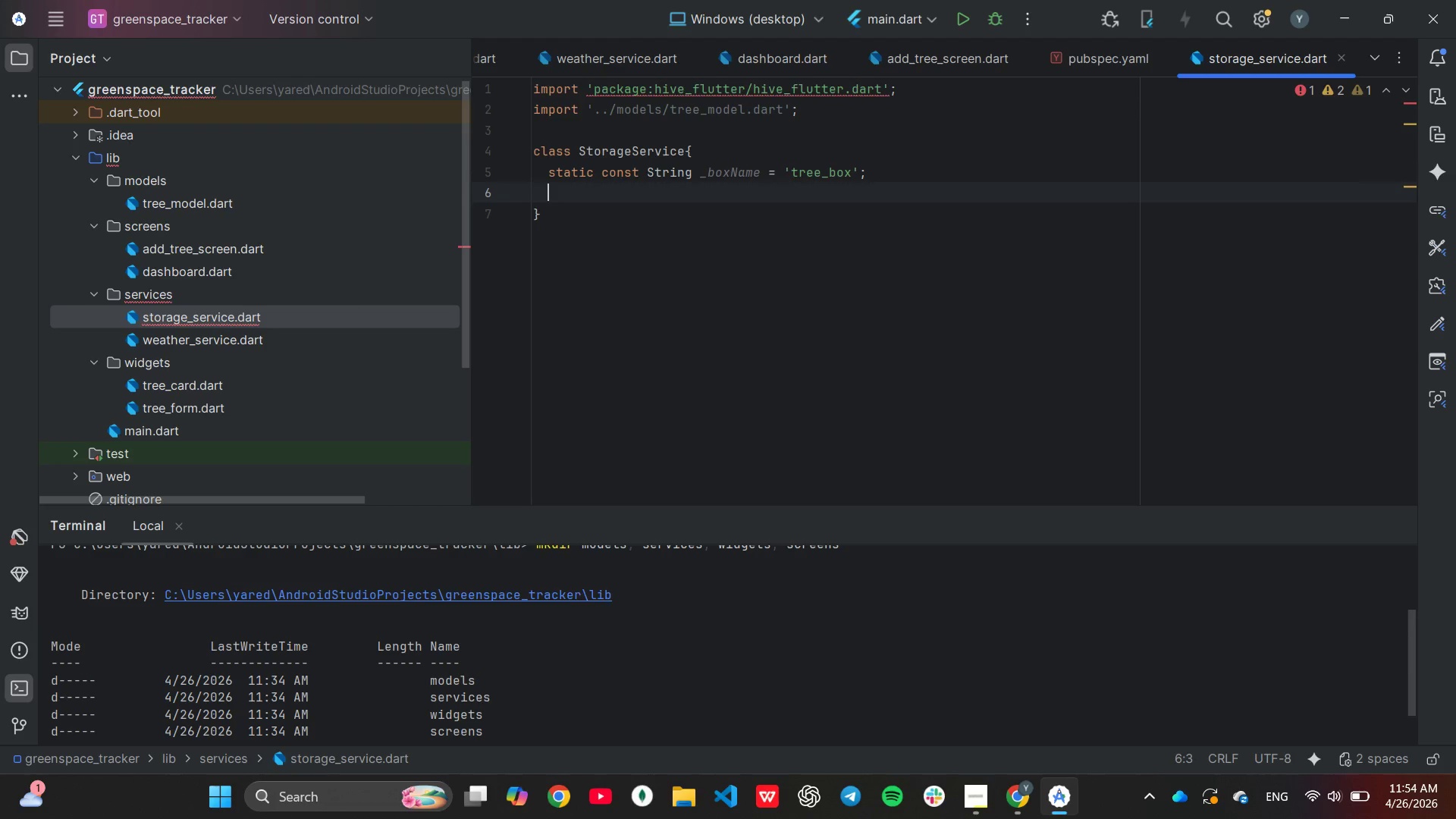 
key(Enter)
 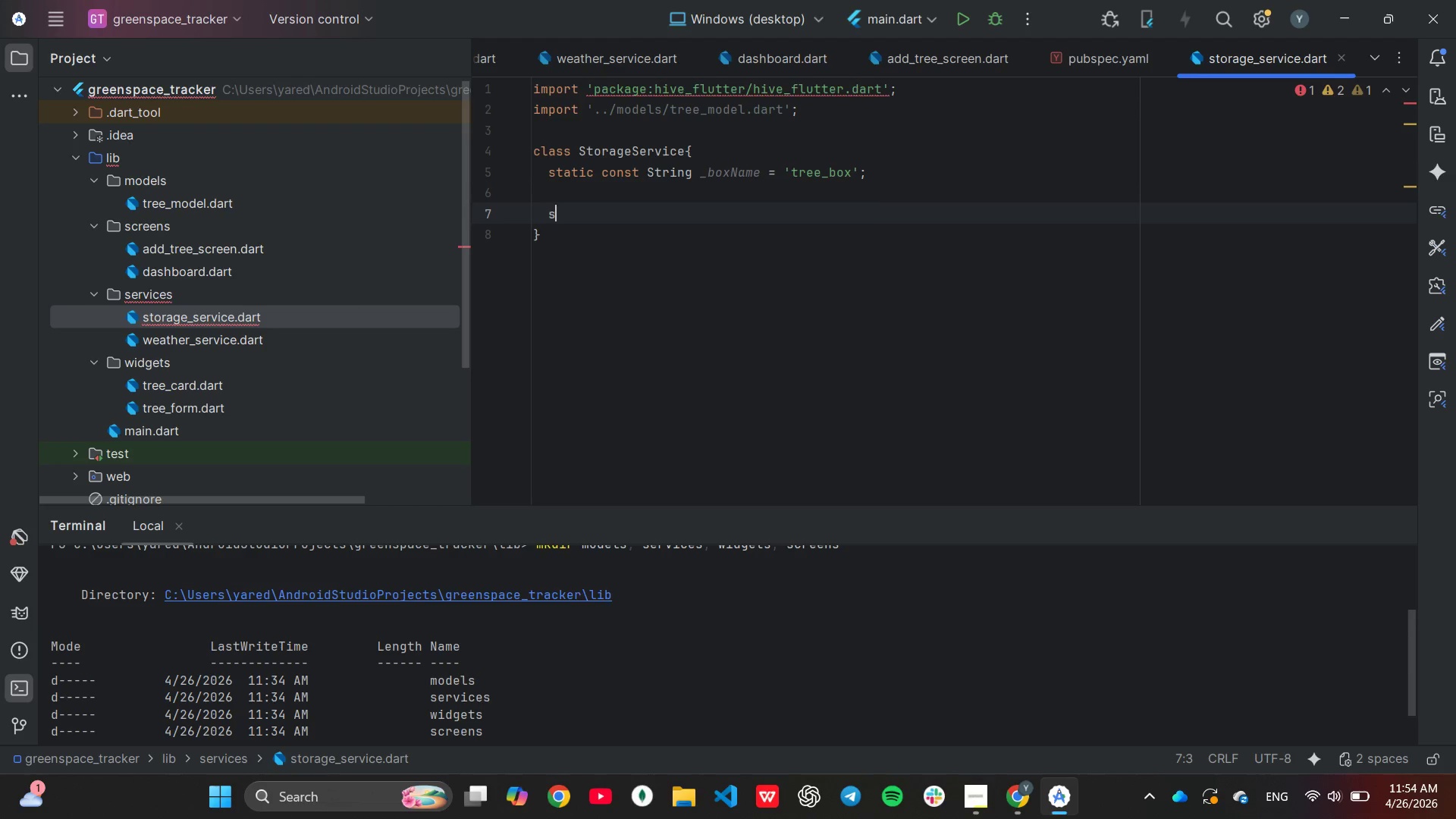 
type(stat)
 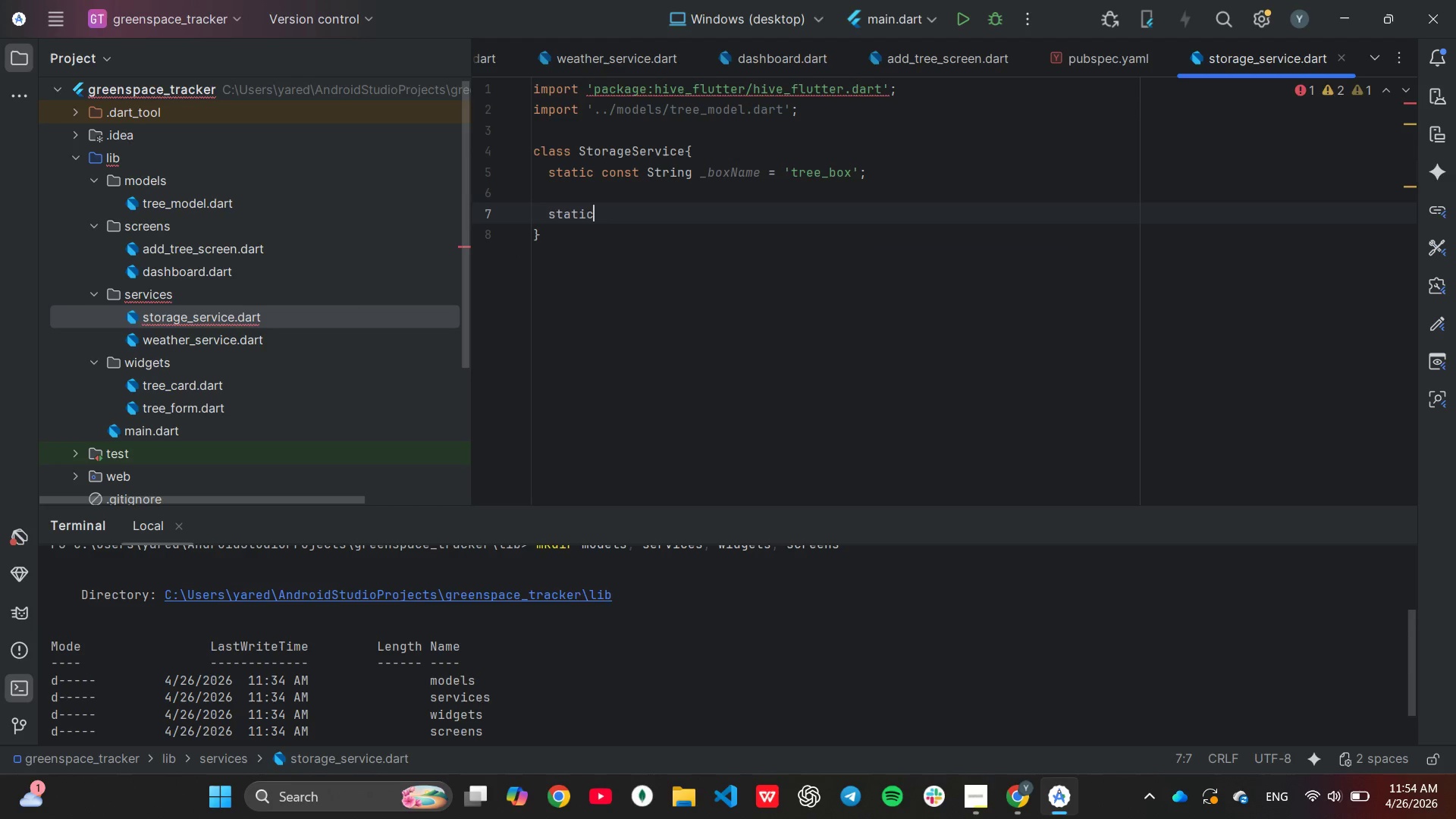 
key(Enter)
 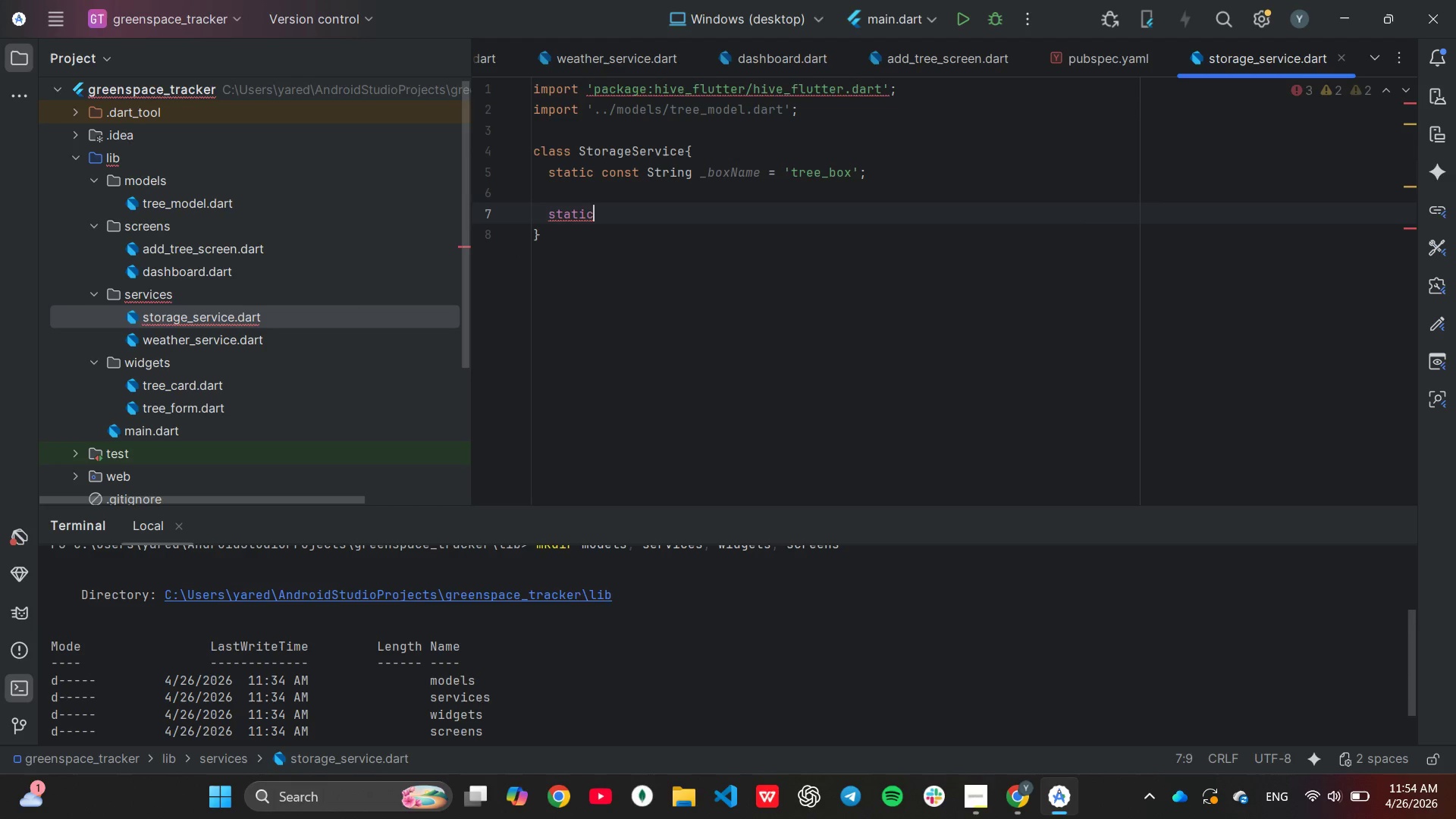 
type( Fu)
 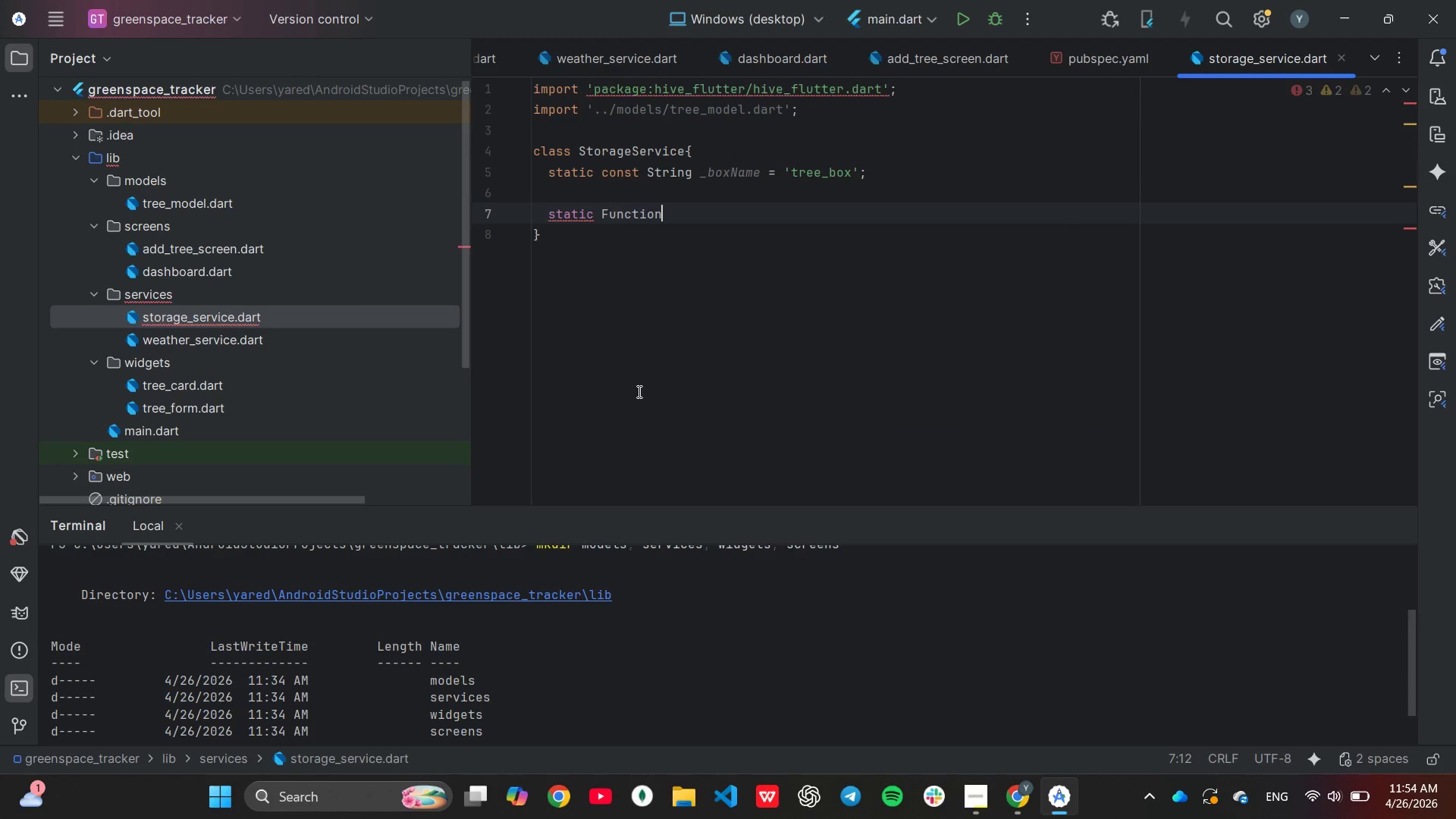 
 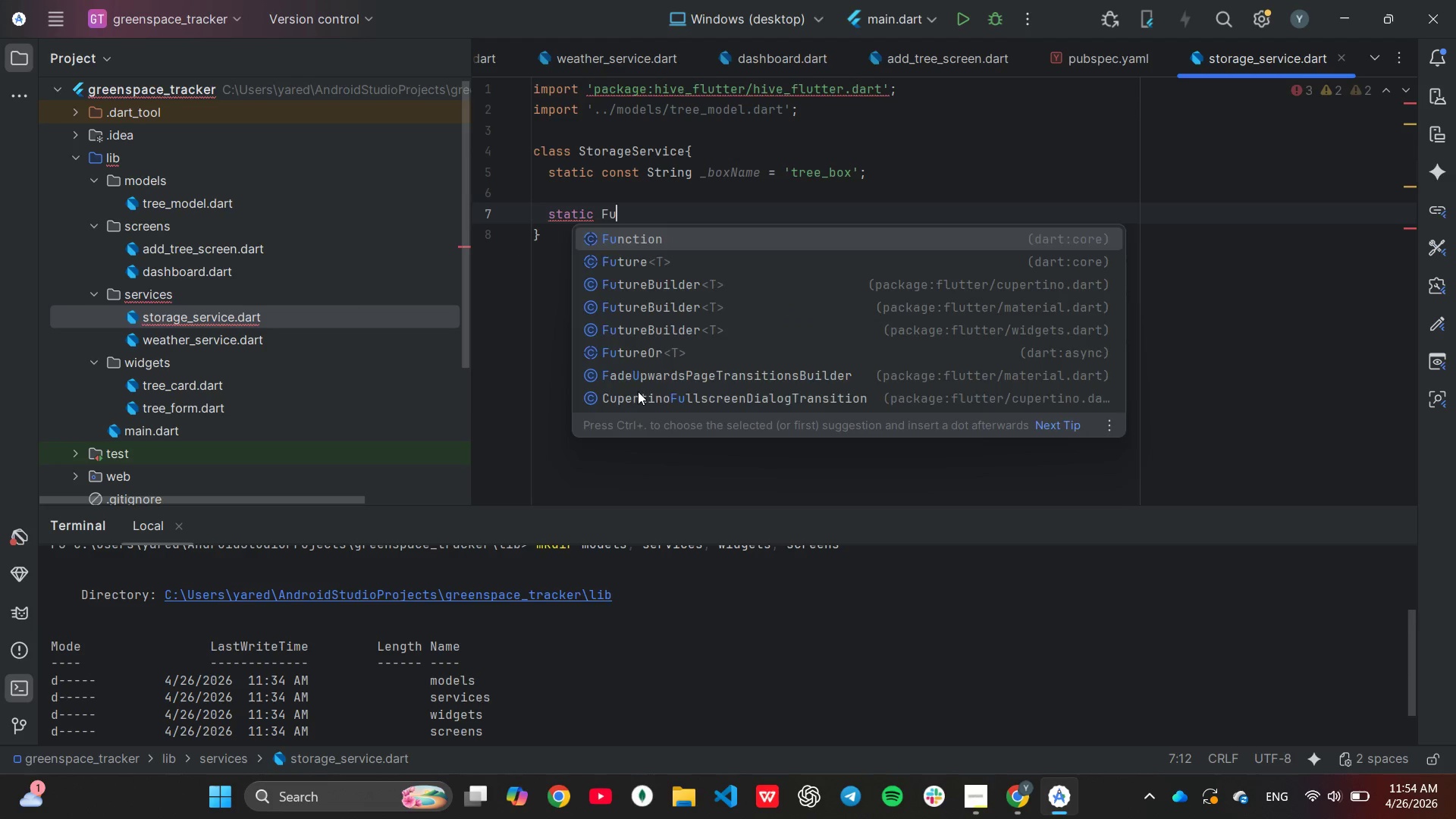 
key(Enter)
 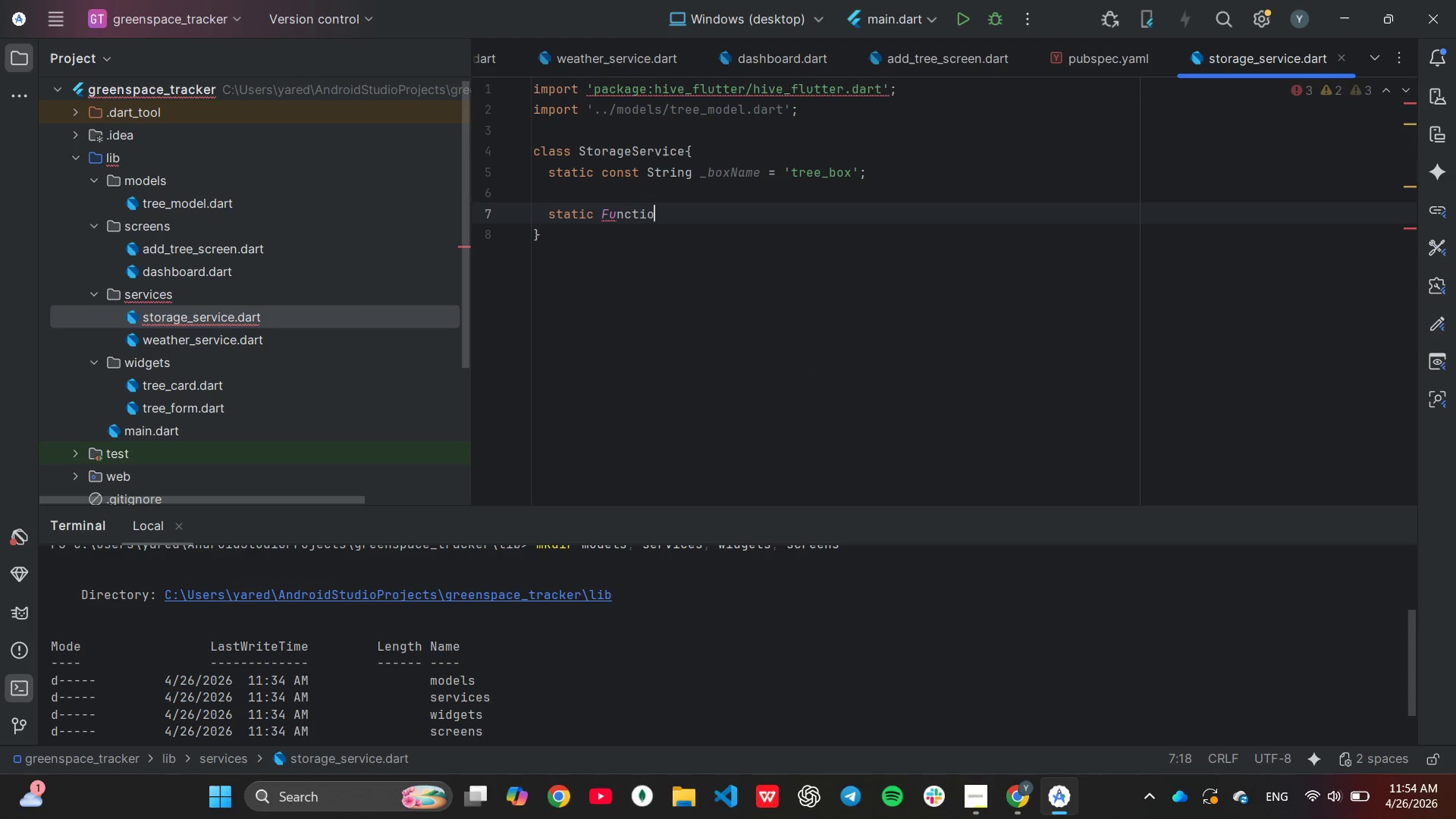 
hold_key(key=Backspace, duration=0.61)
 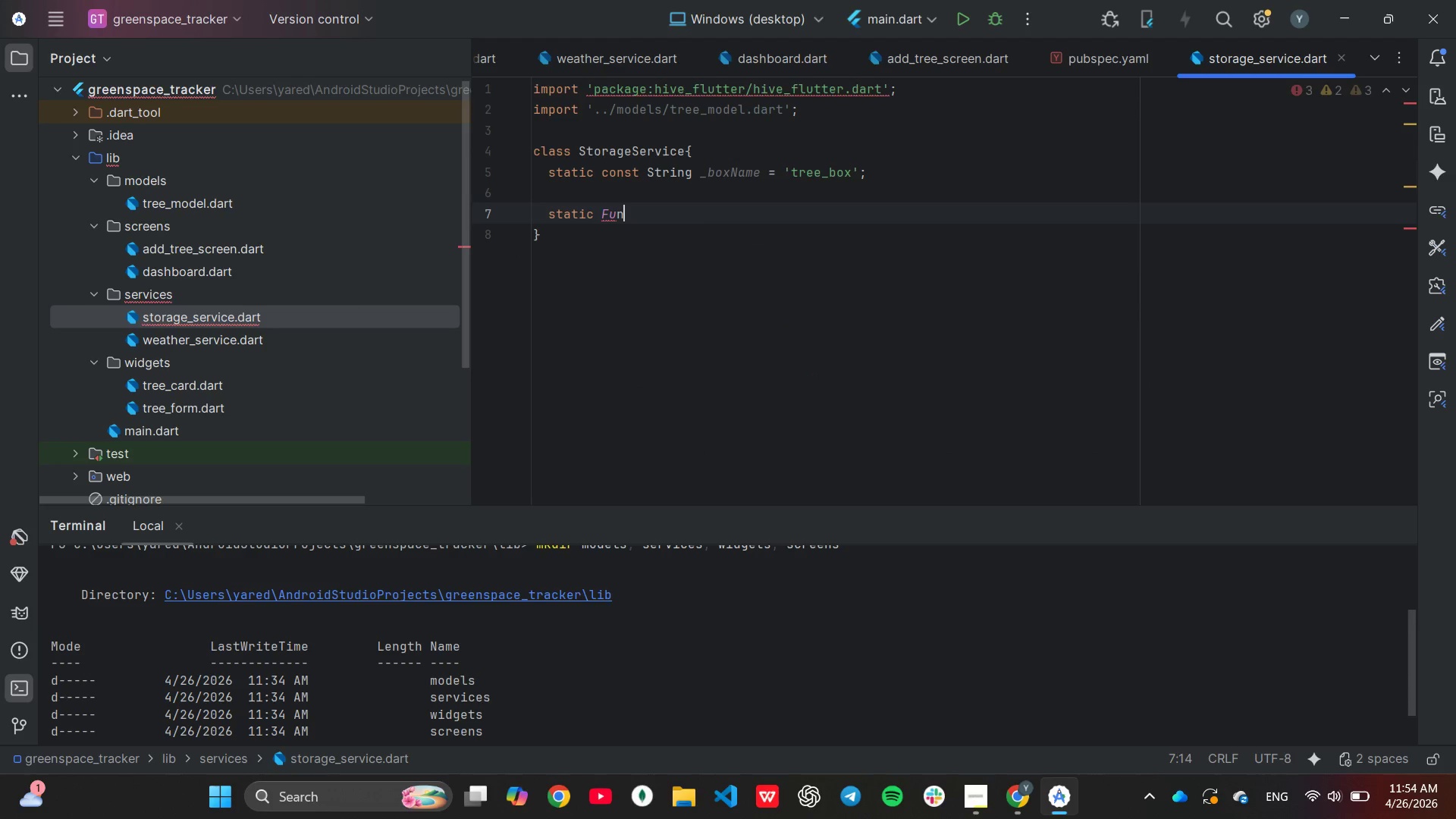 
key(Backspace)
key(Backspace)
type(ti)
key(Backspace)
type(ure)
 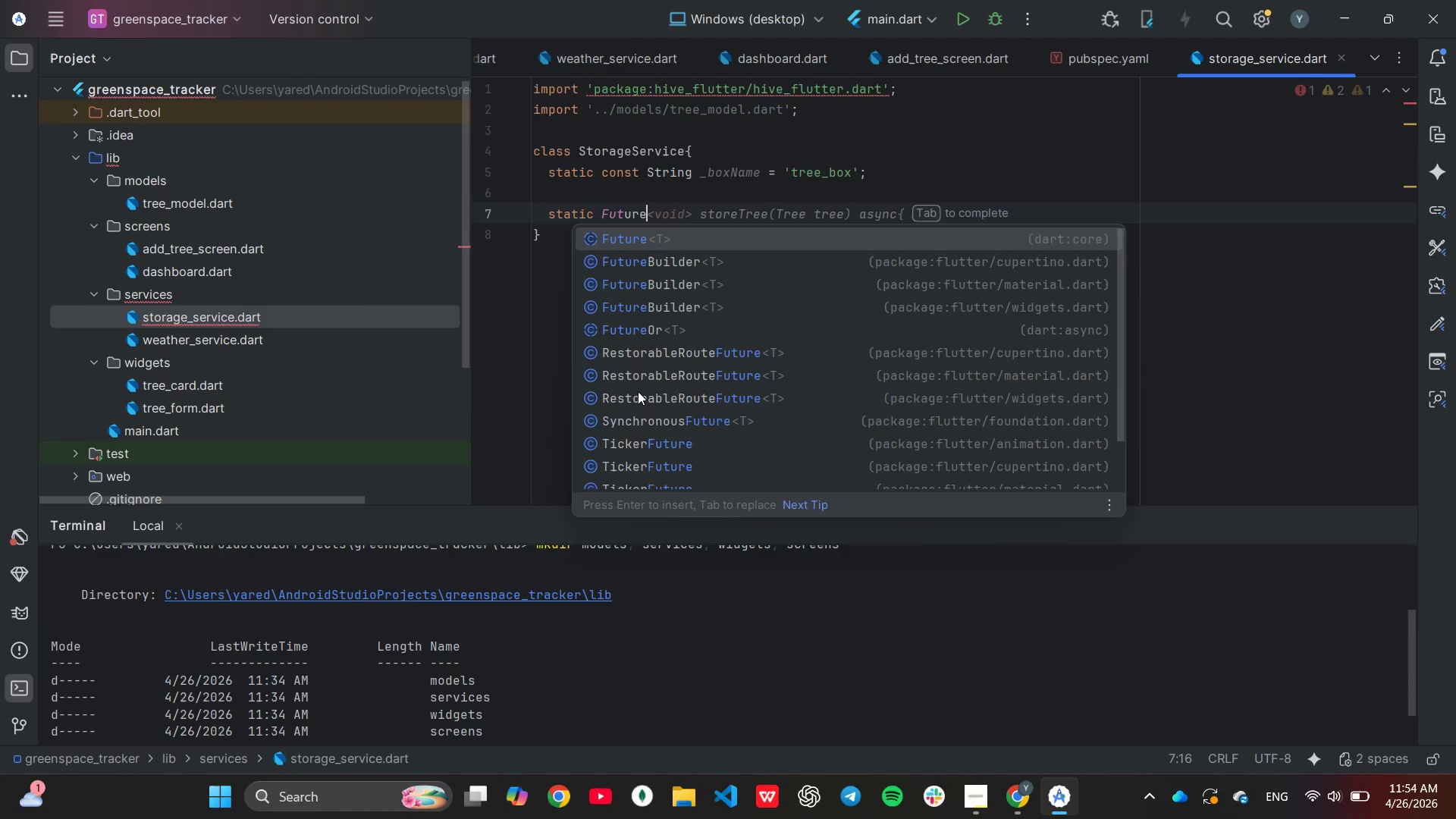 
key(Enter)
 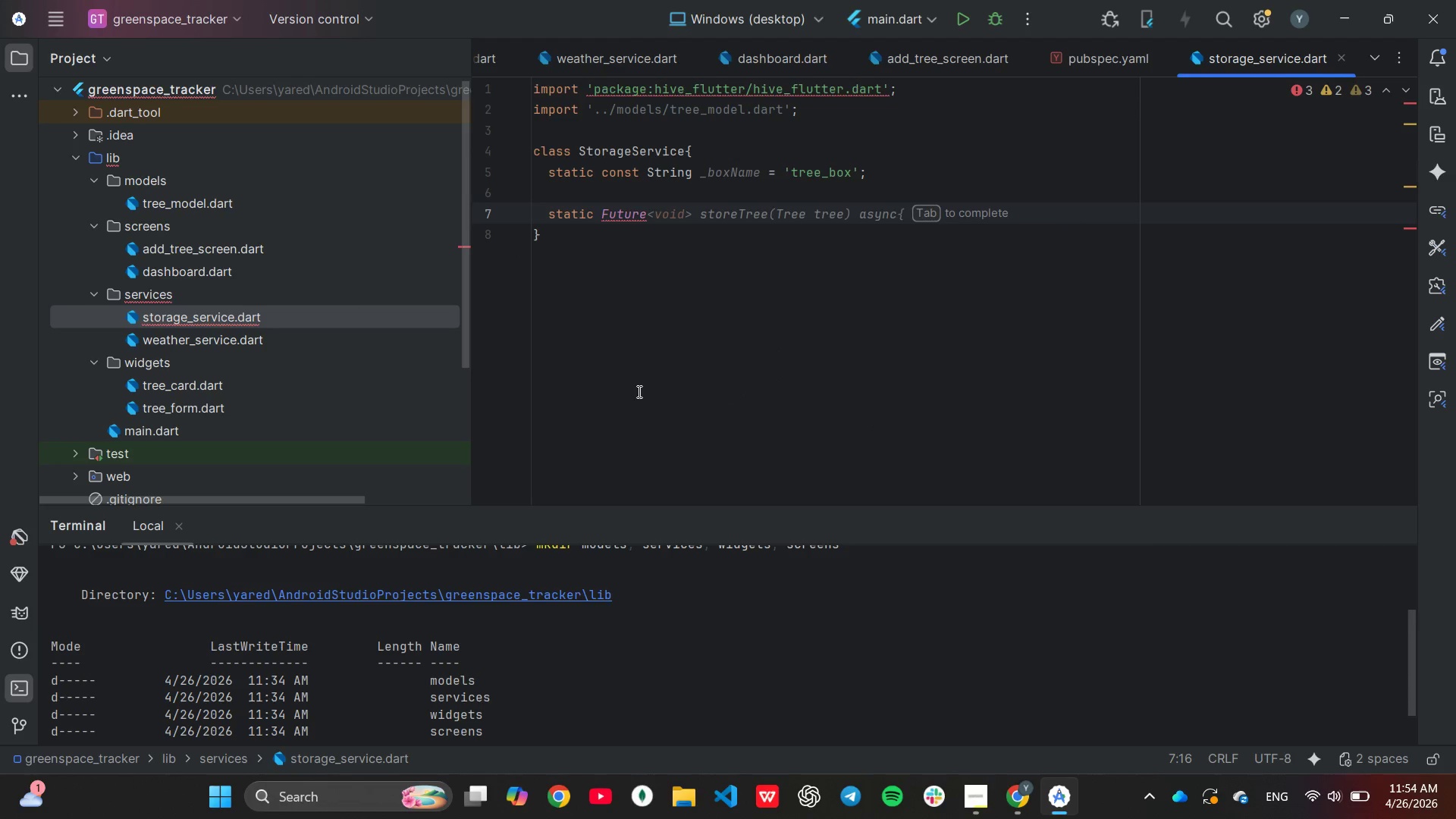 
key(Tab)
 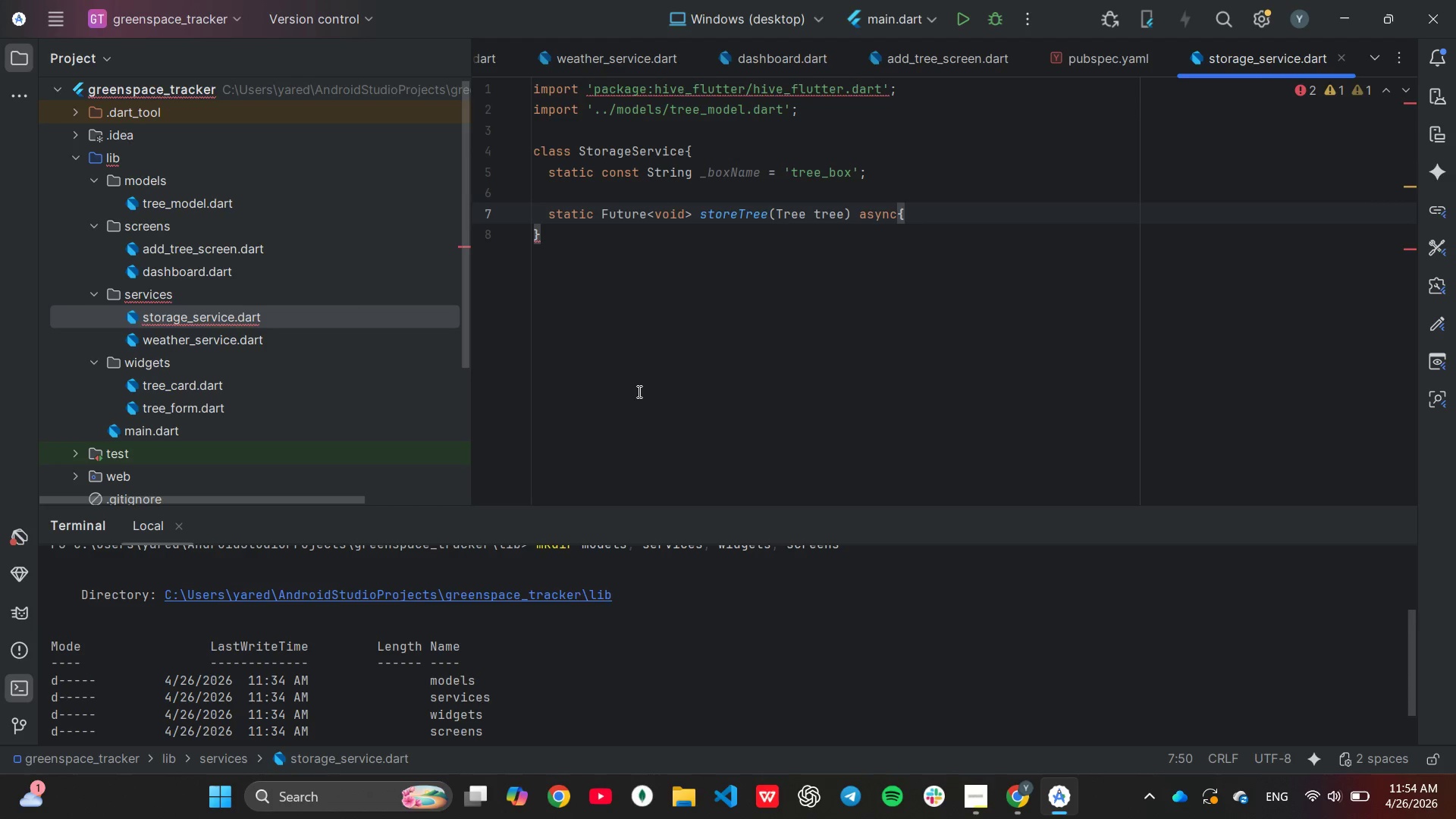 
hold_key(key=ArrowLeft, duration=0.72)
 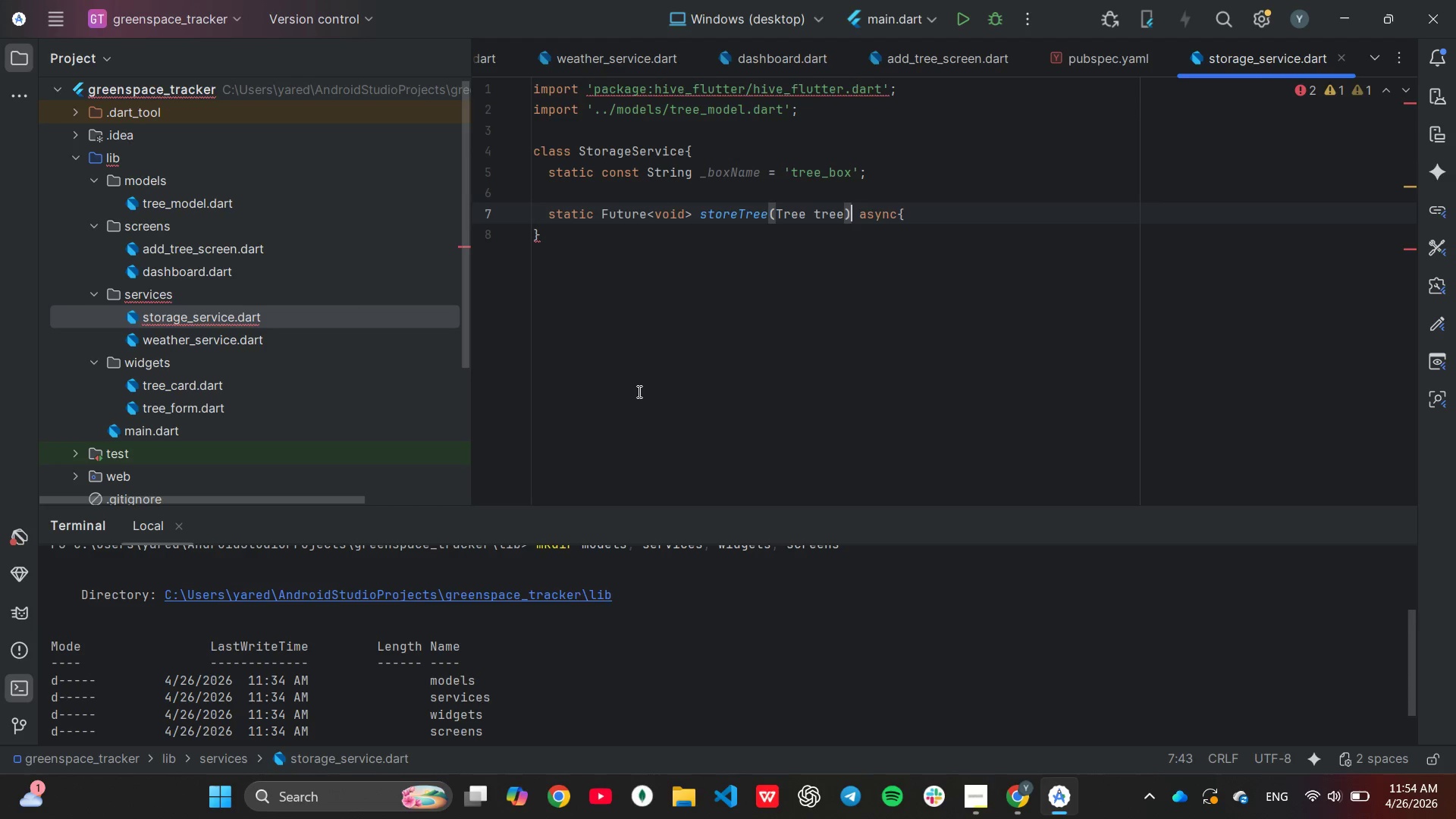 
hold_key(key=Backspace, duration=1.0)
 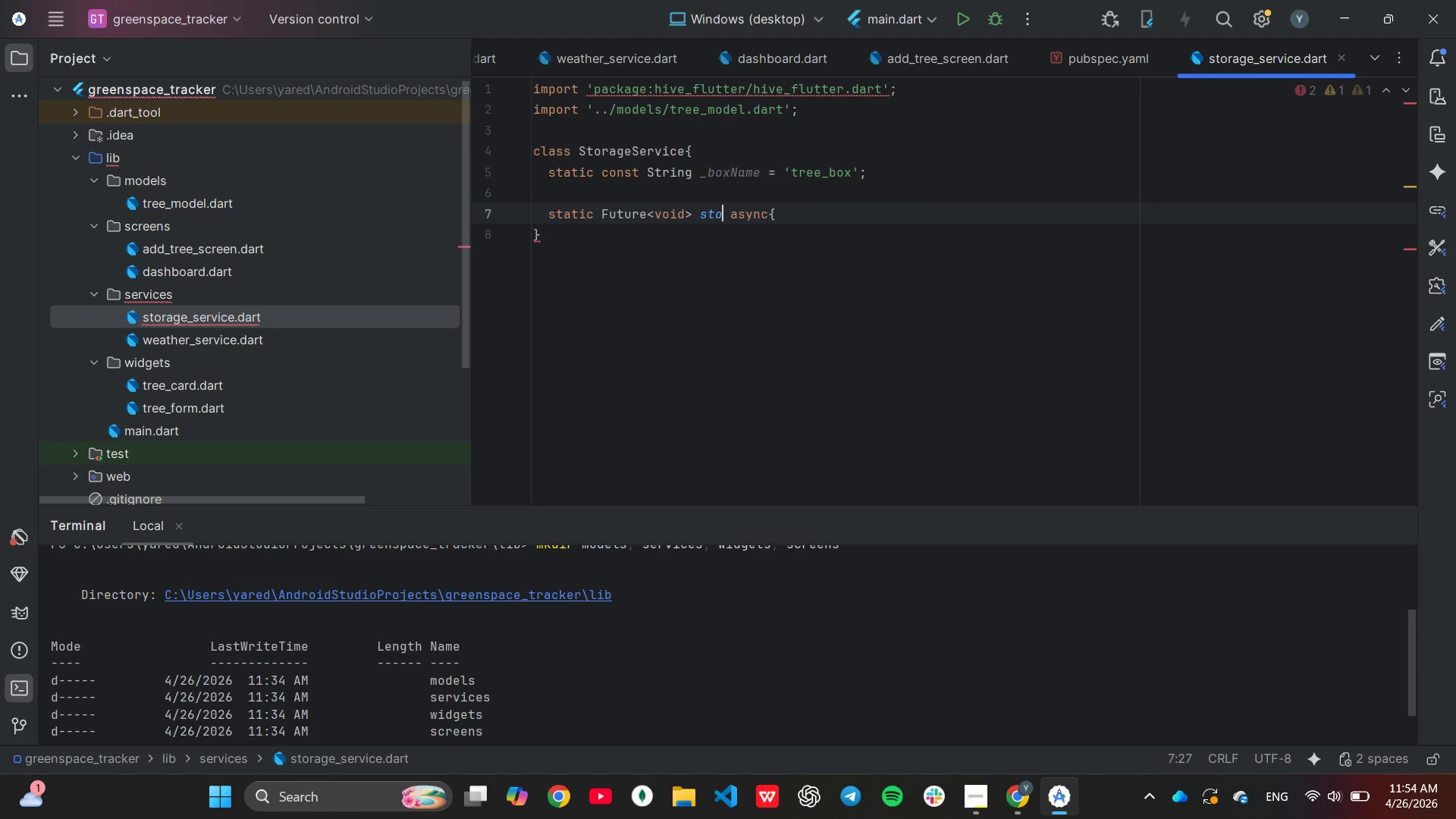 
key(Backspace)
 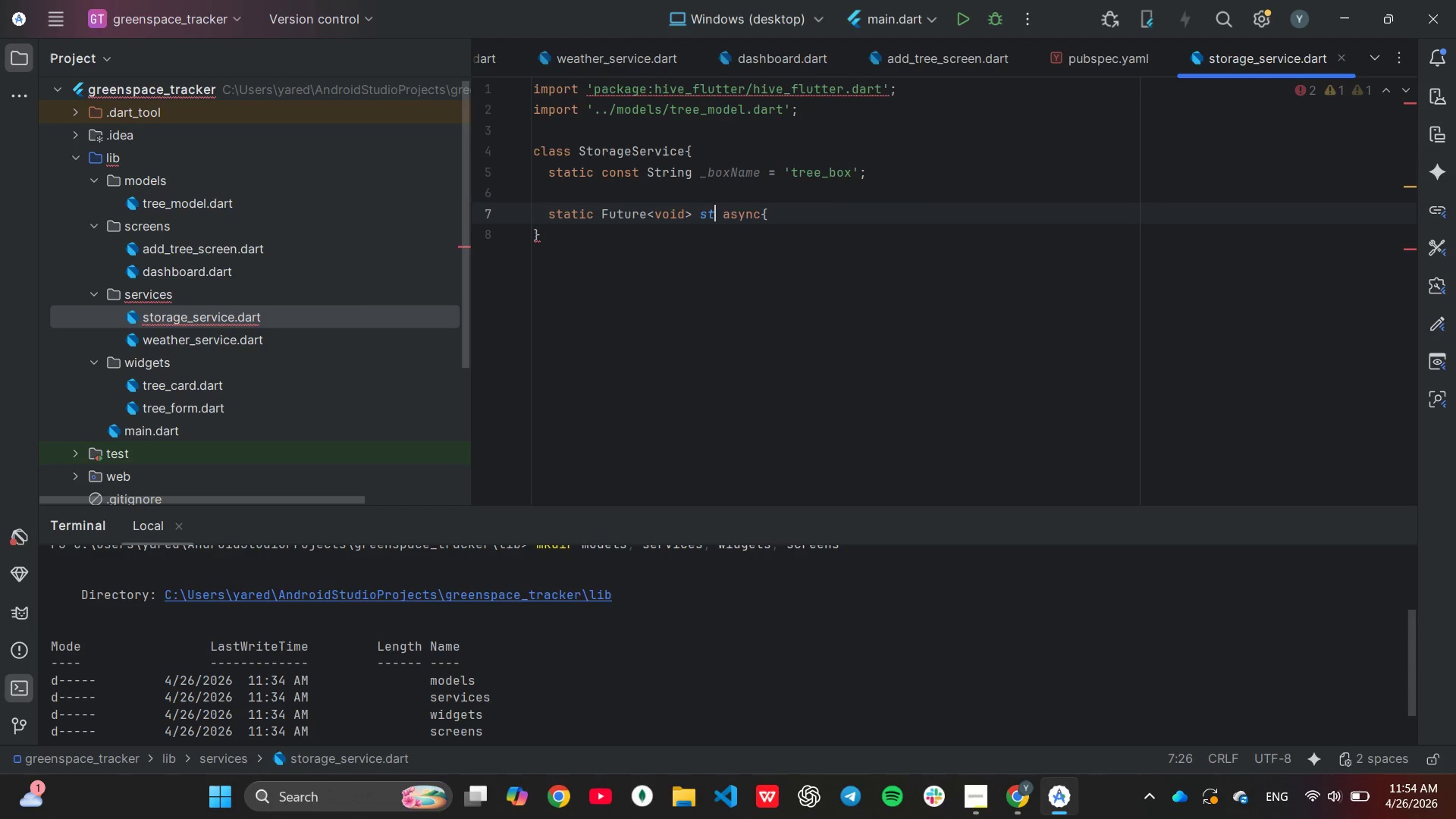 
key(Backspace)
 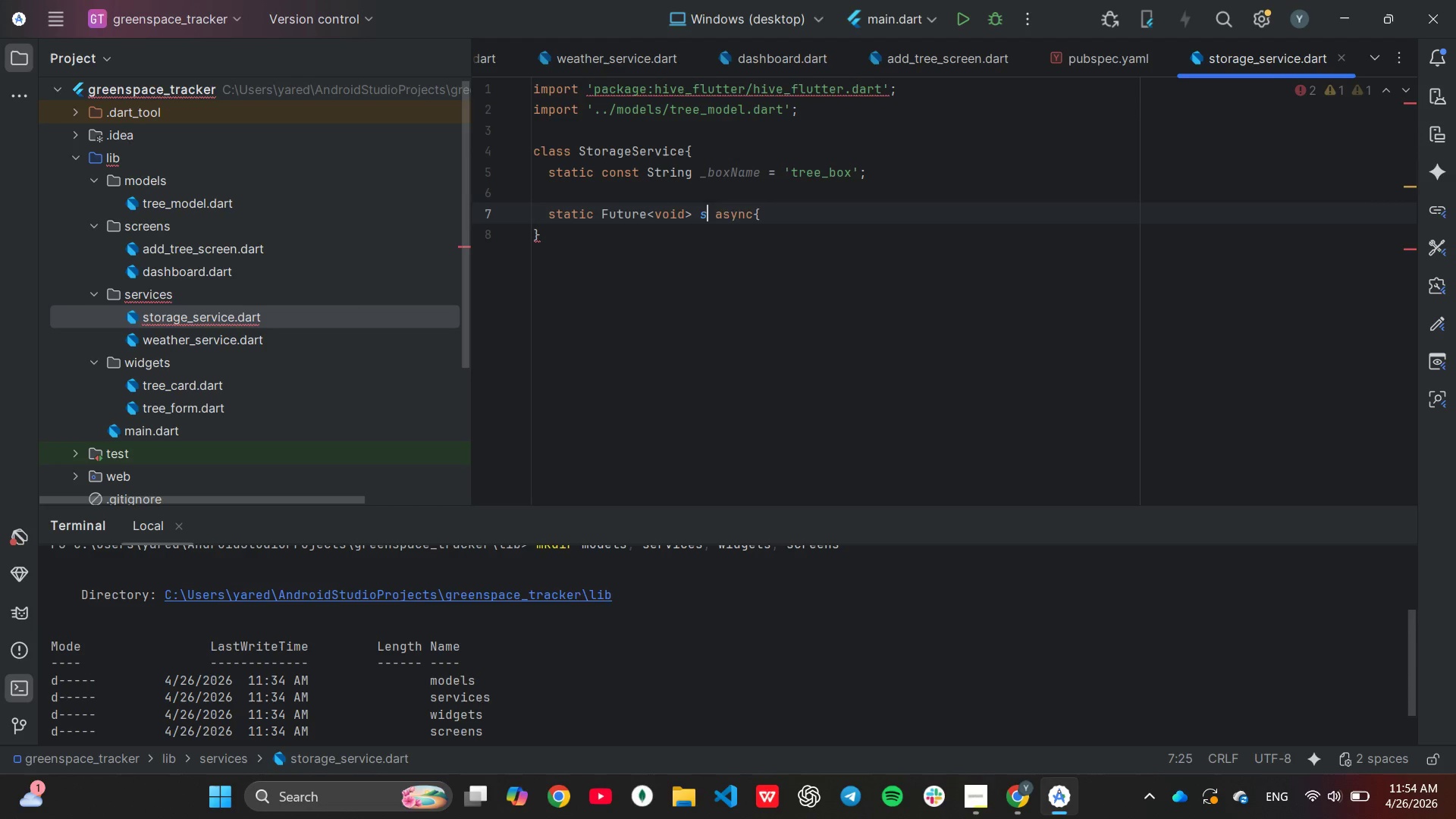 
key(Backspace)
 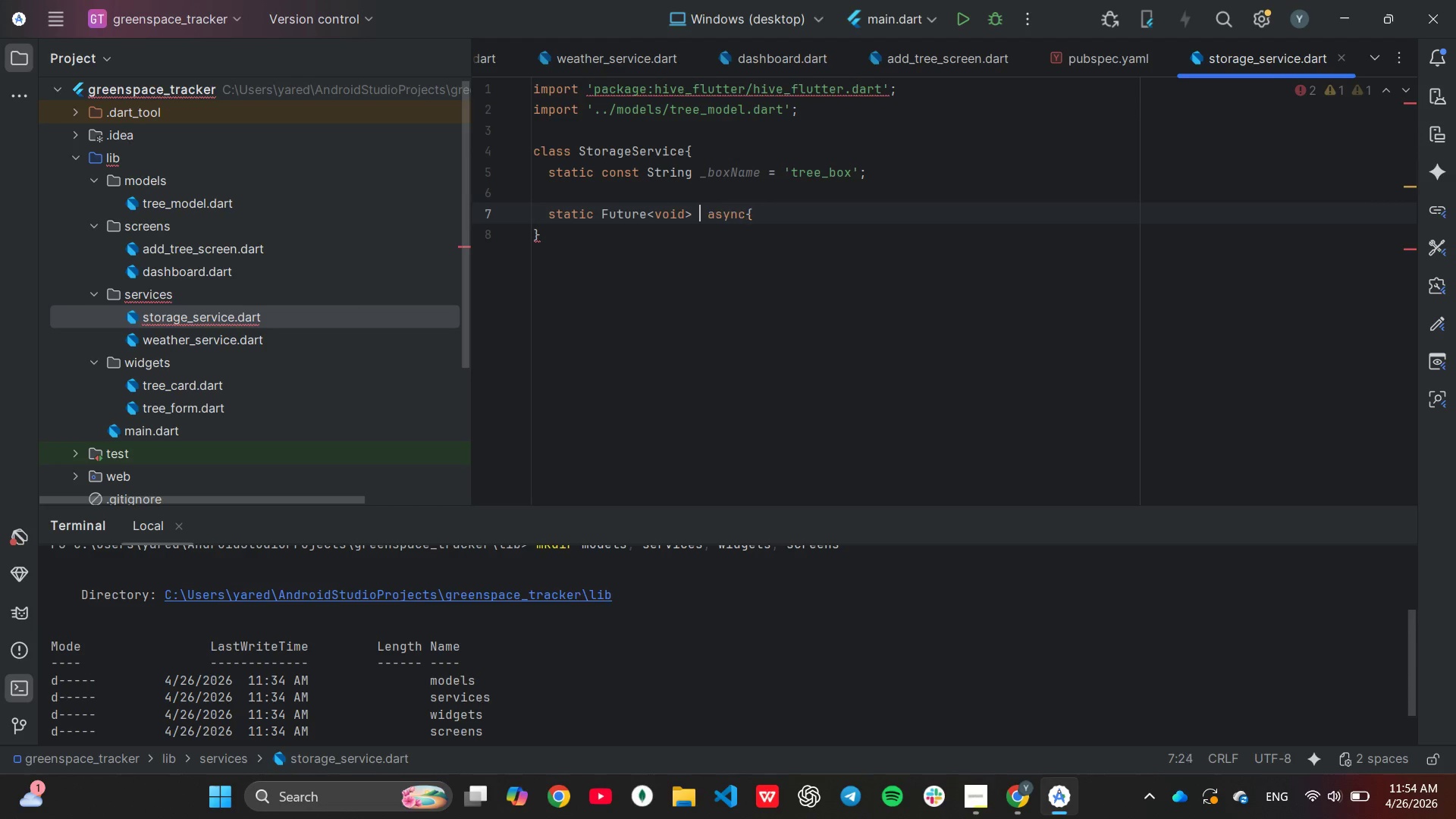 
key(Backspace)
 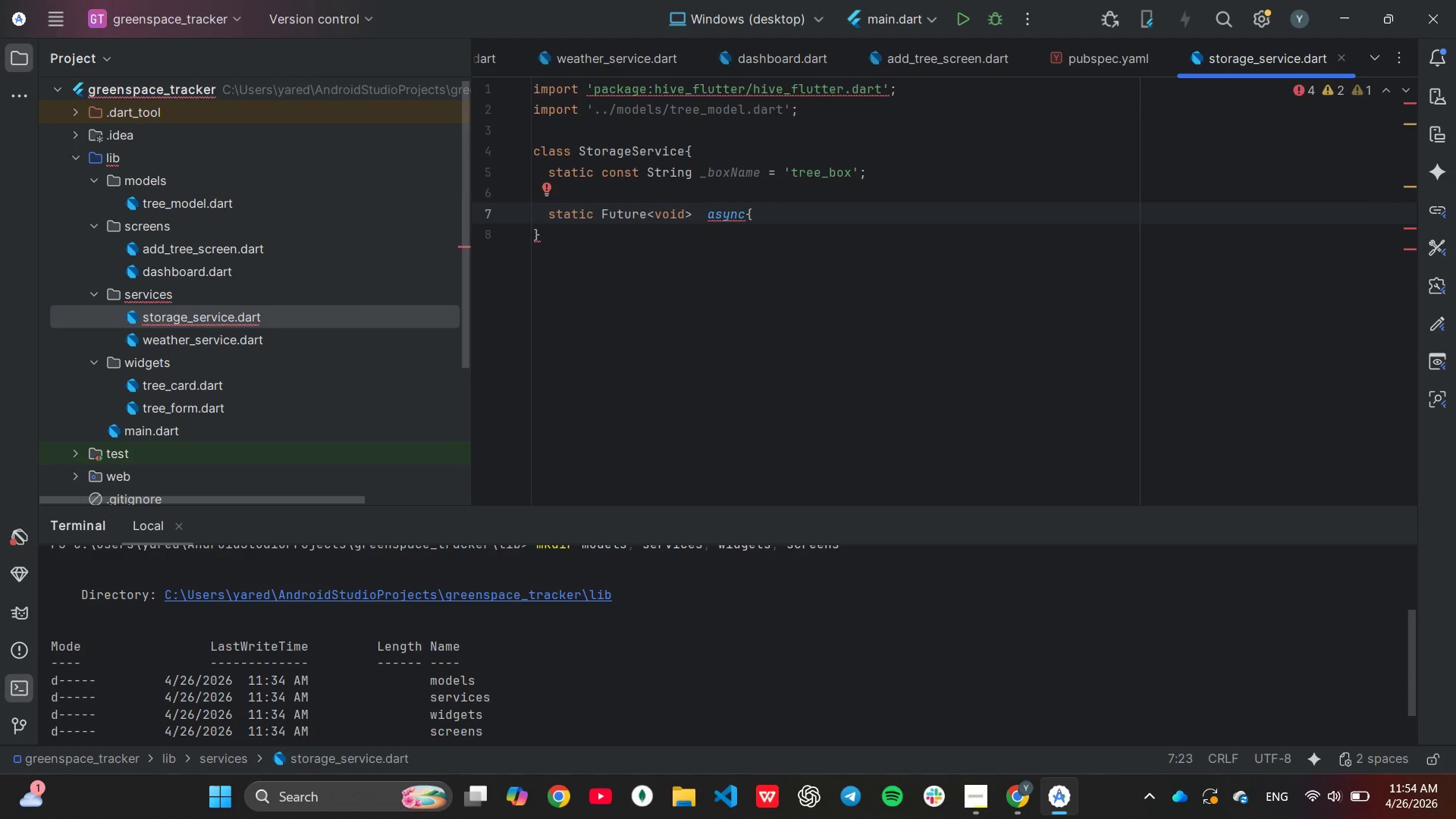 
type(init()
 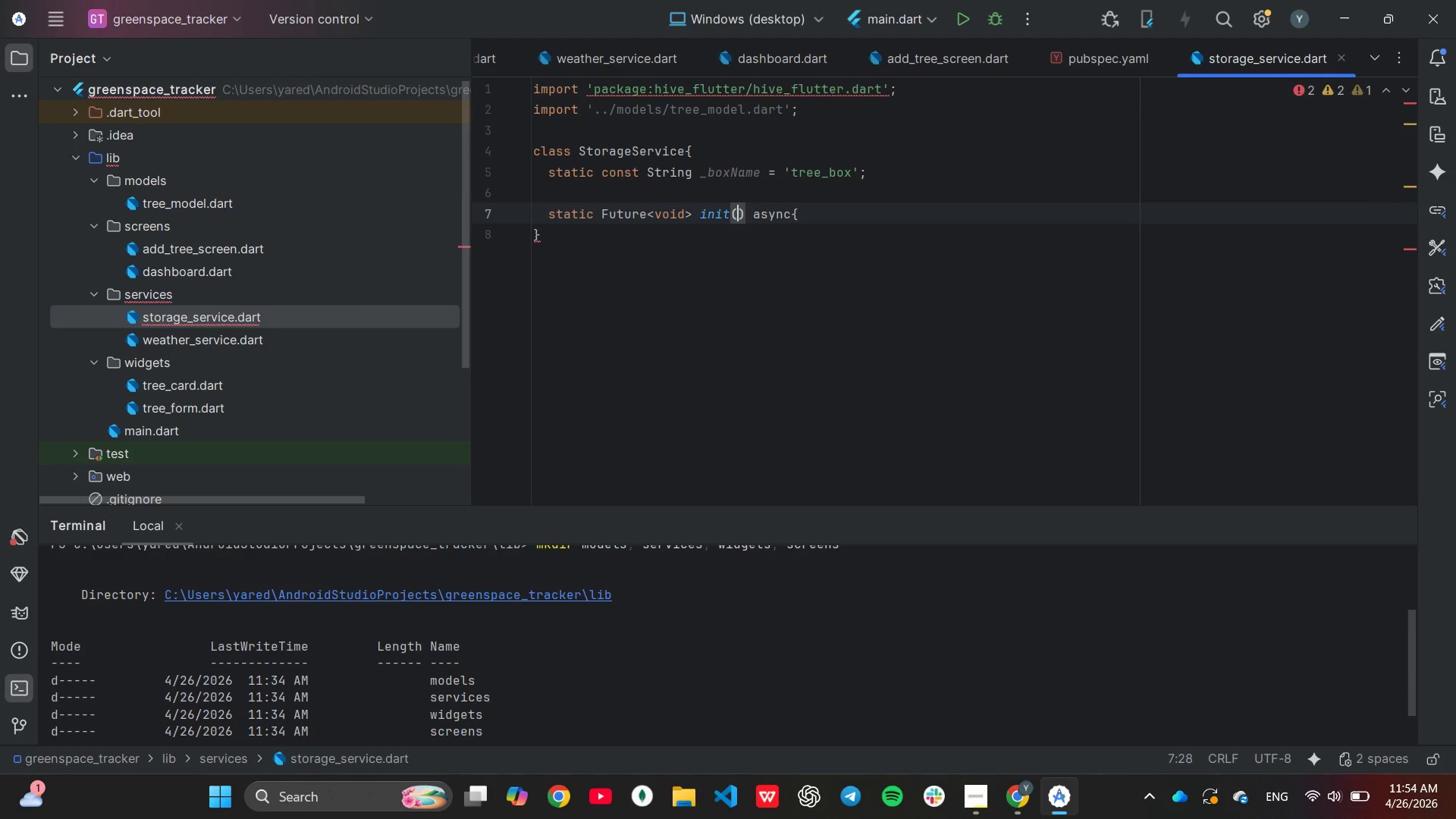 
key(ArrowRight)
 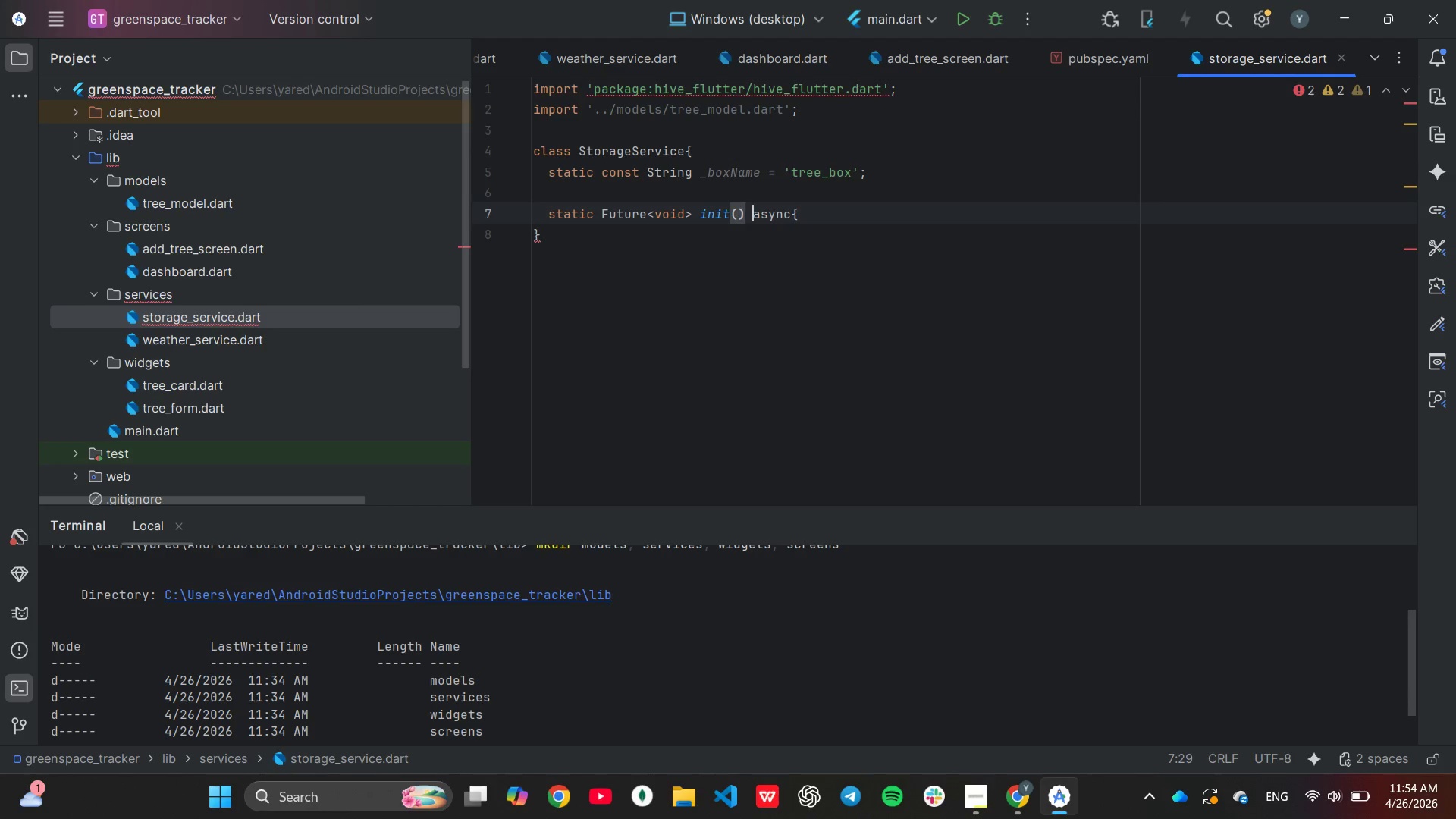 
hold_key(key=ArrowRight, duration=0.64)
 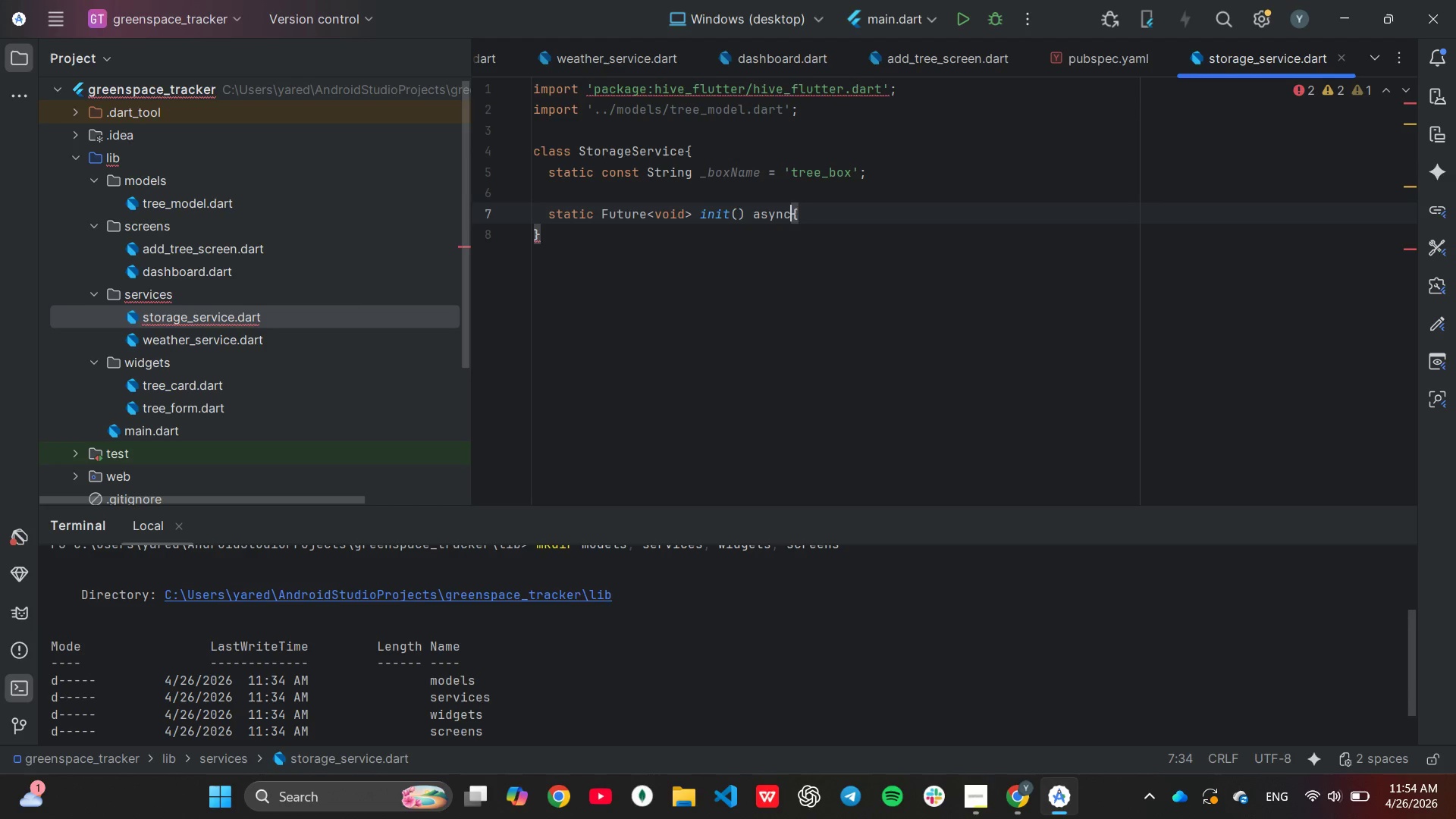 
key(ArrowRight)
 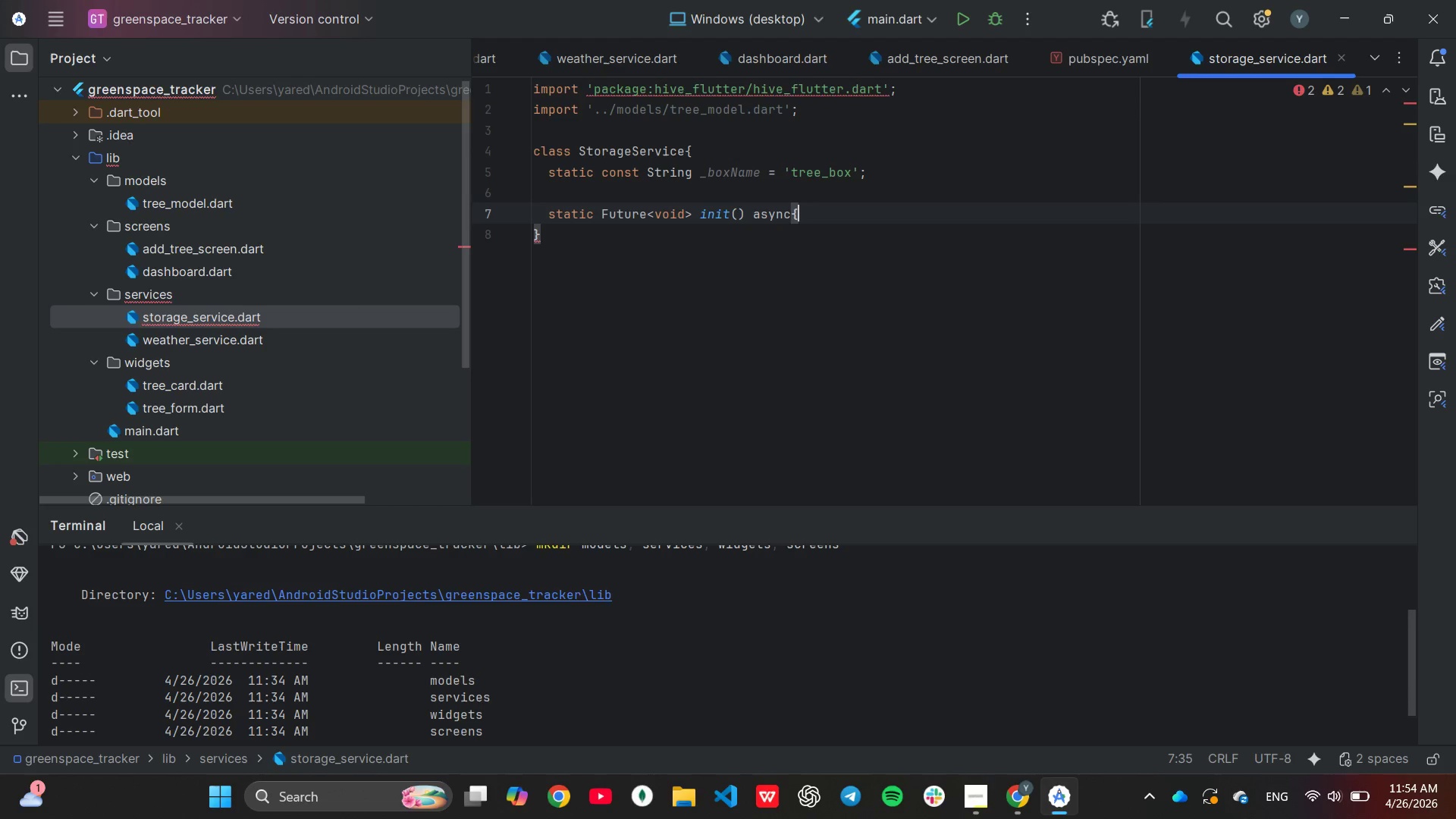 
key(ArrowRight)
 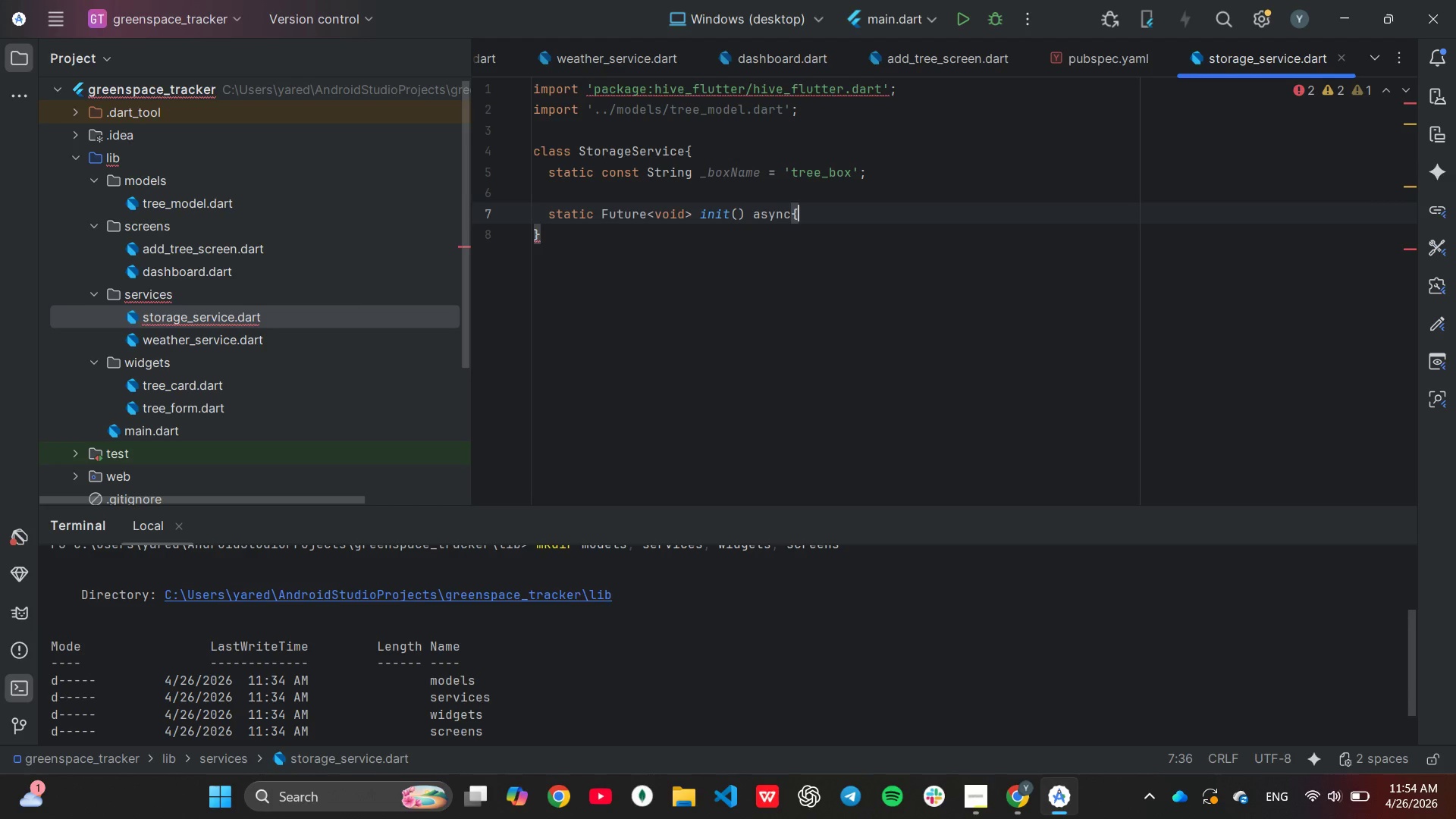 
key(Enter)
 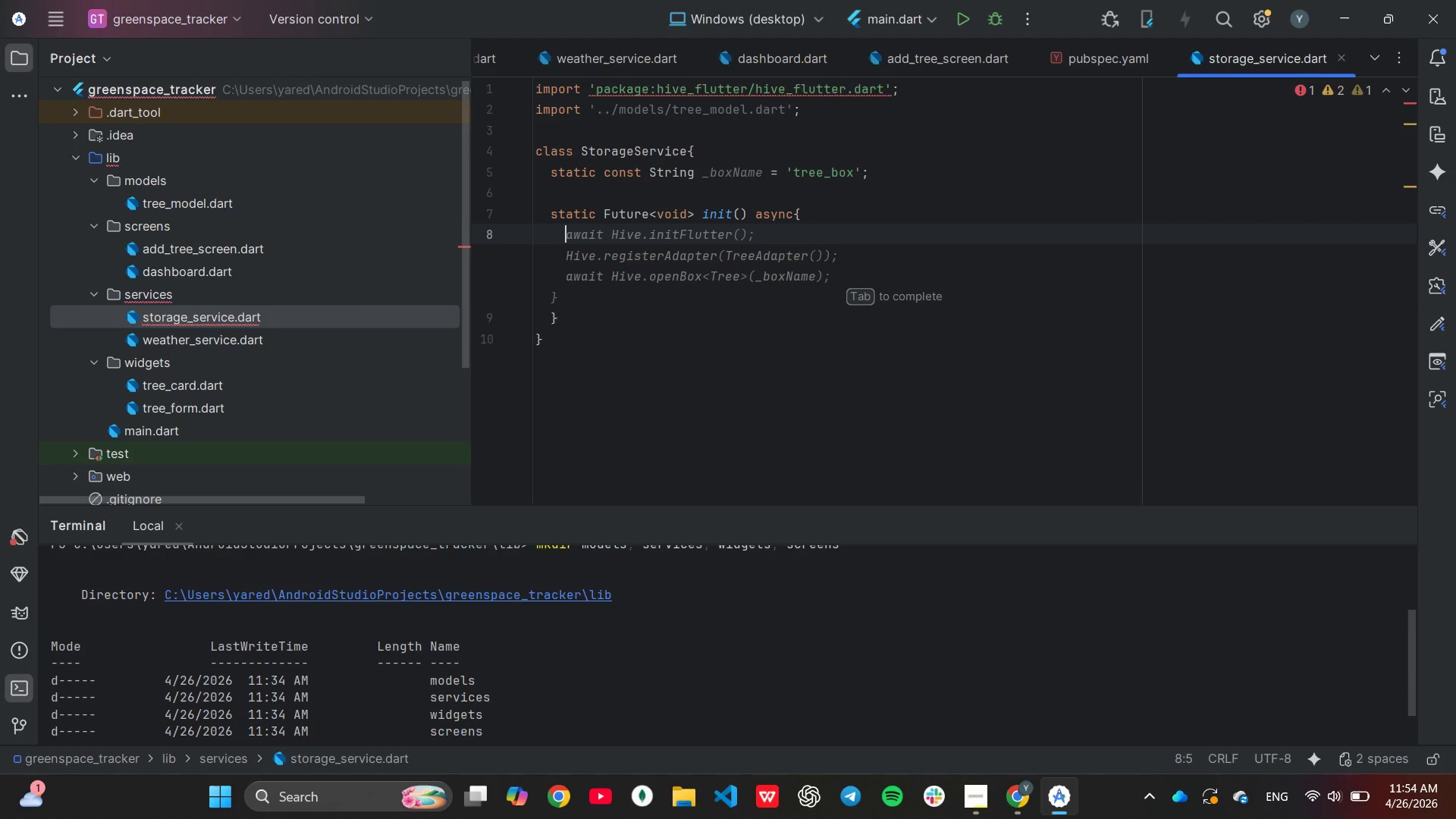 
key(Tab)
 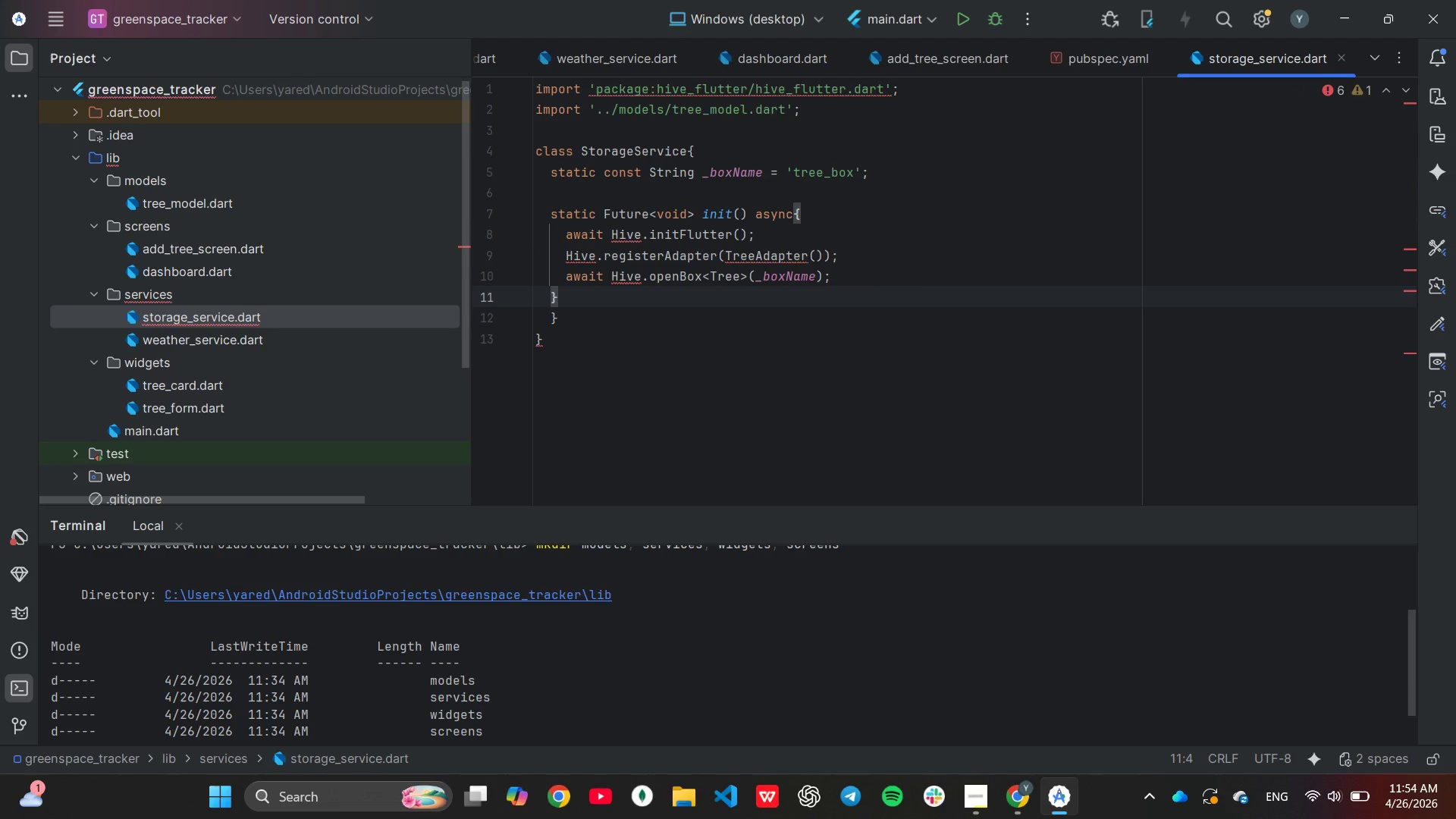 
wait(8.75)
 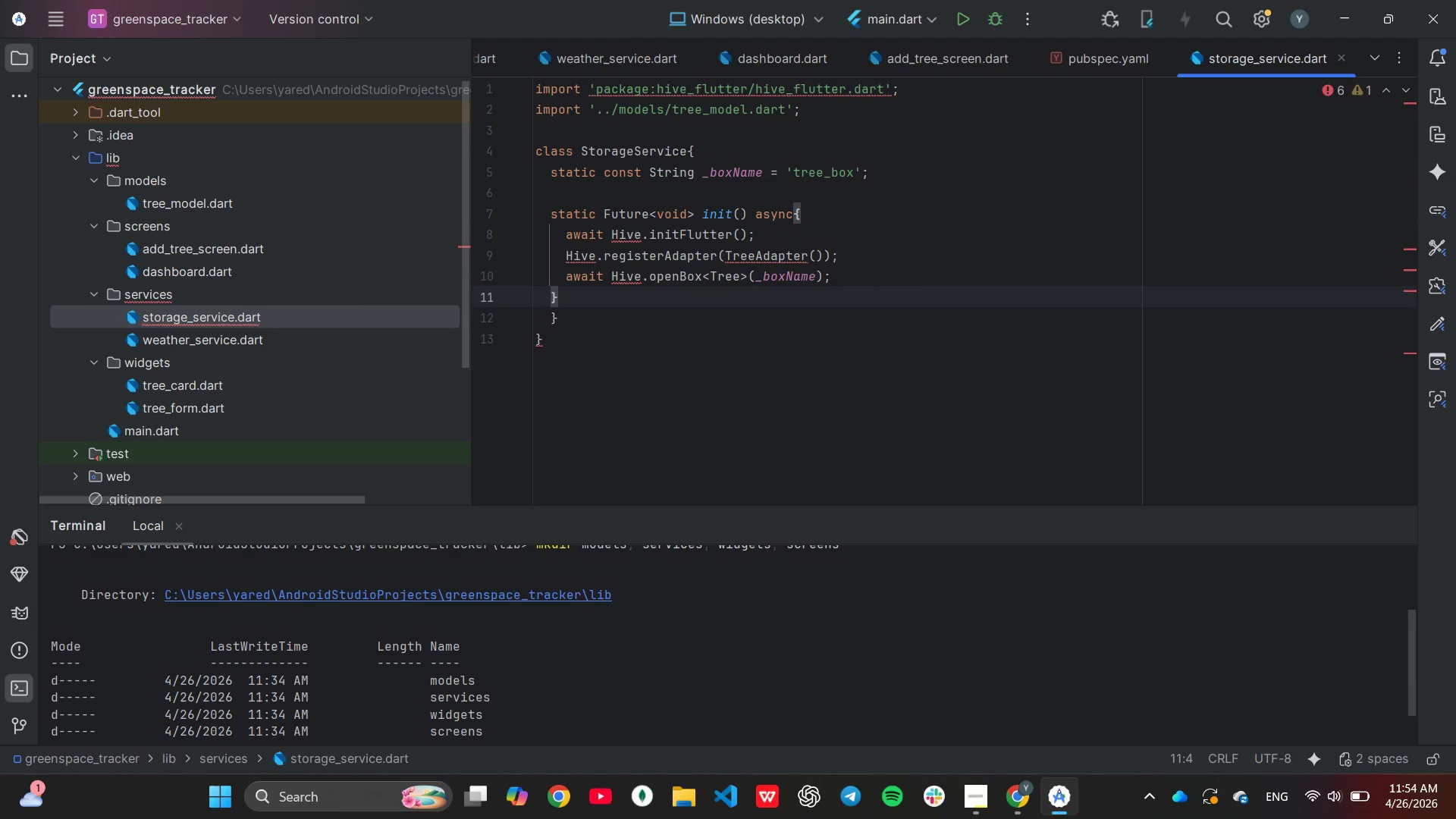 
left_click([588, 241])
 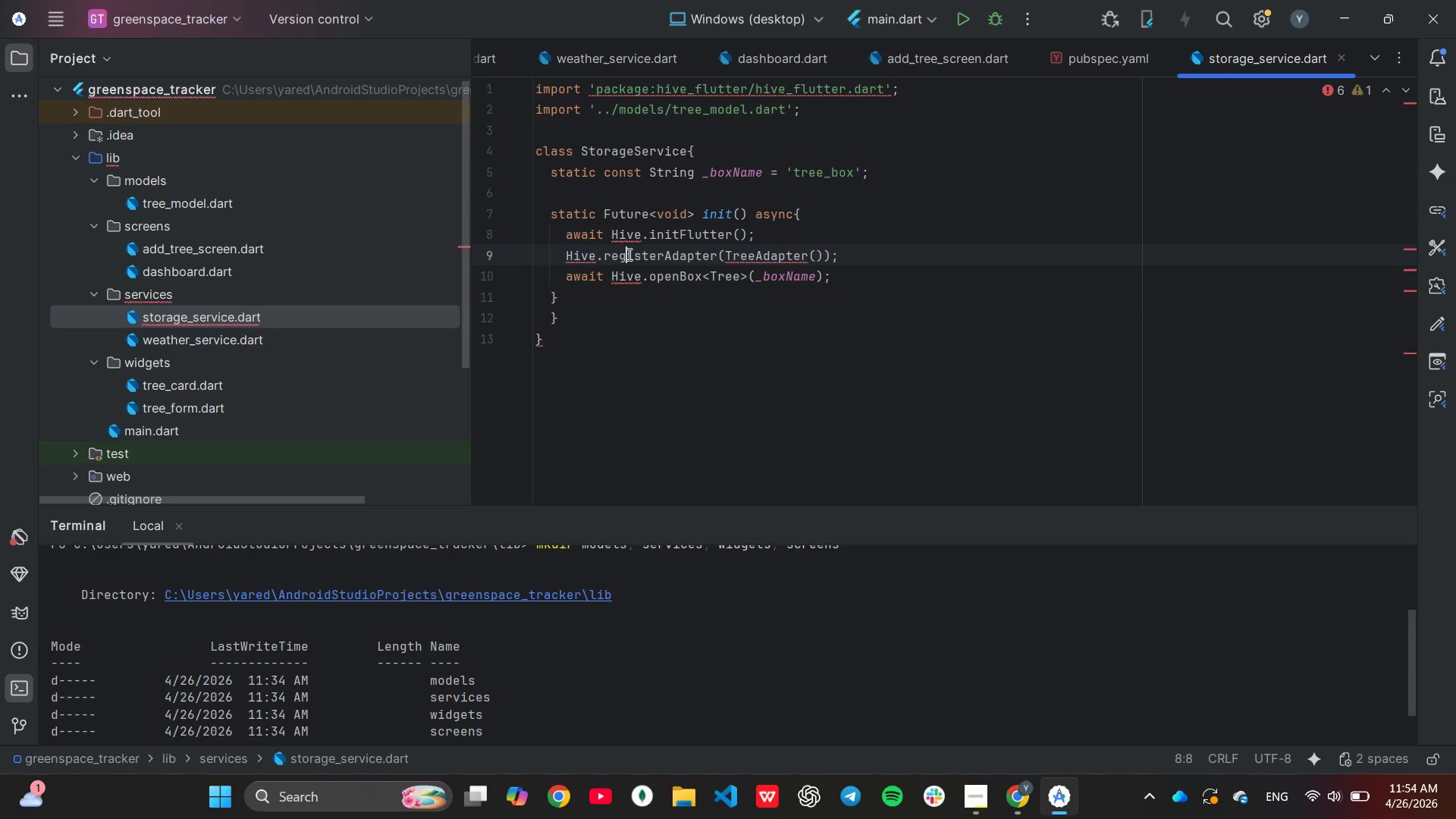 
double_click([628, 254])
 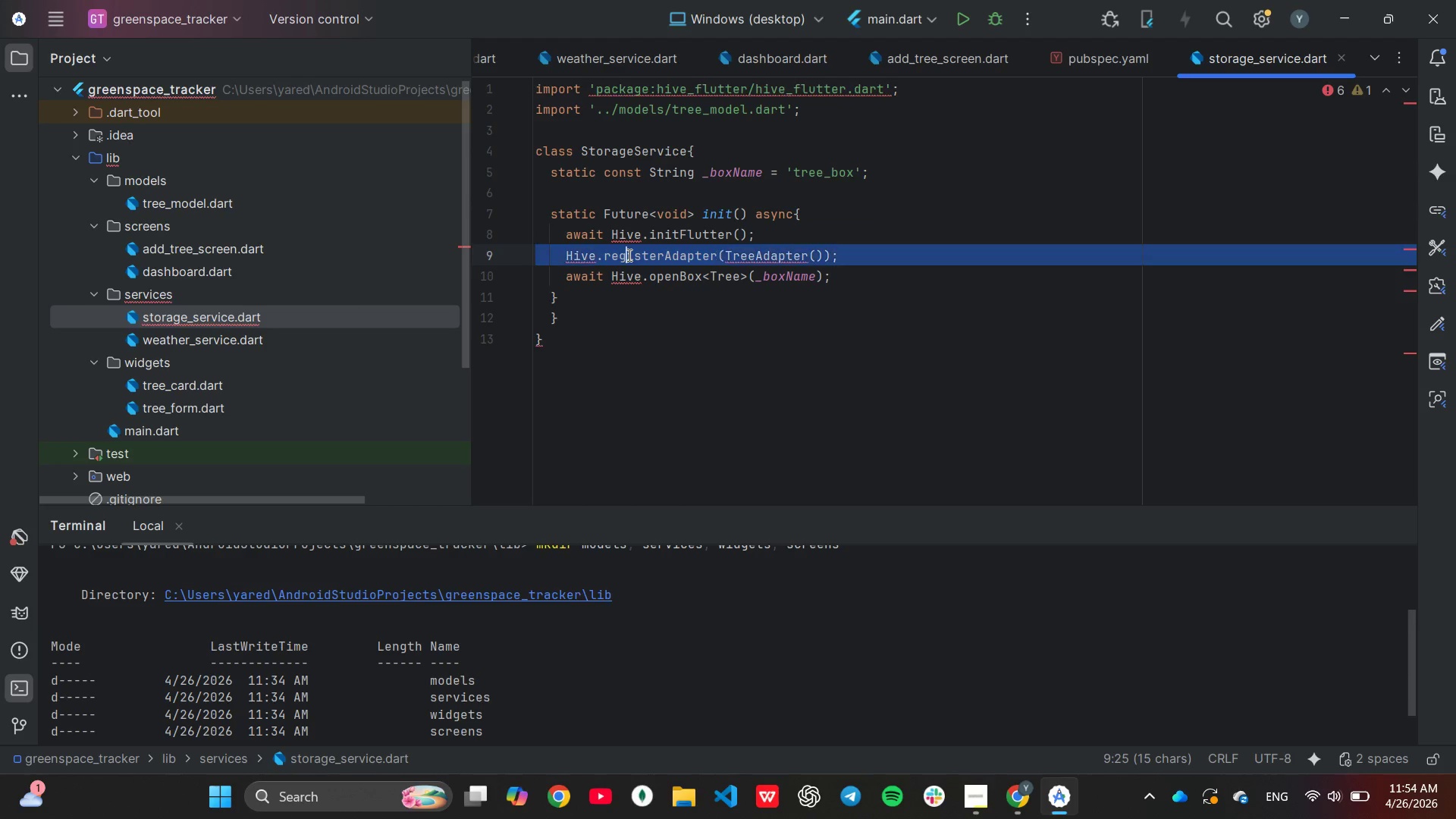 
triple_click([628, 255])
 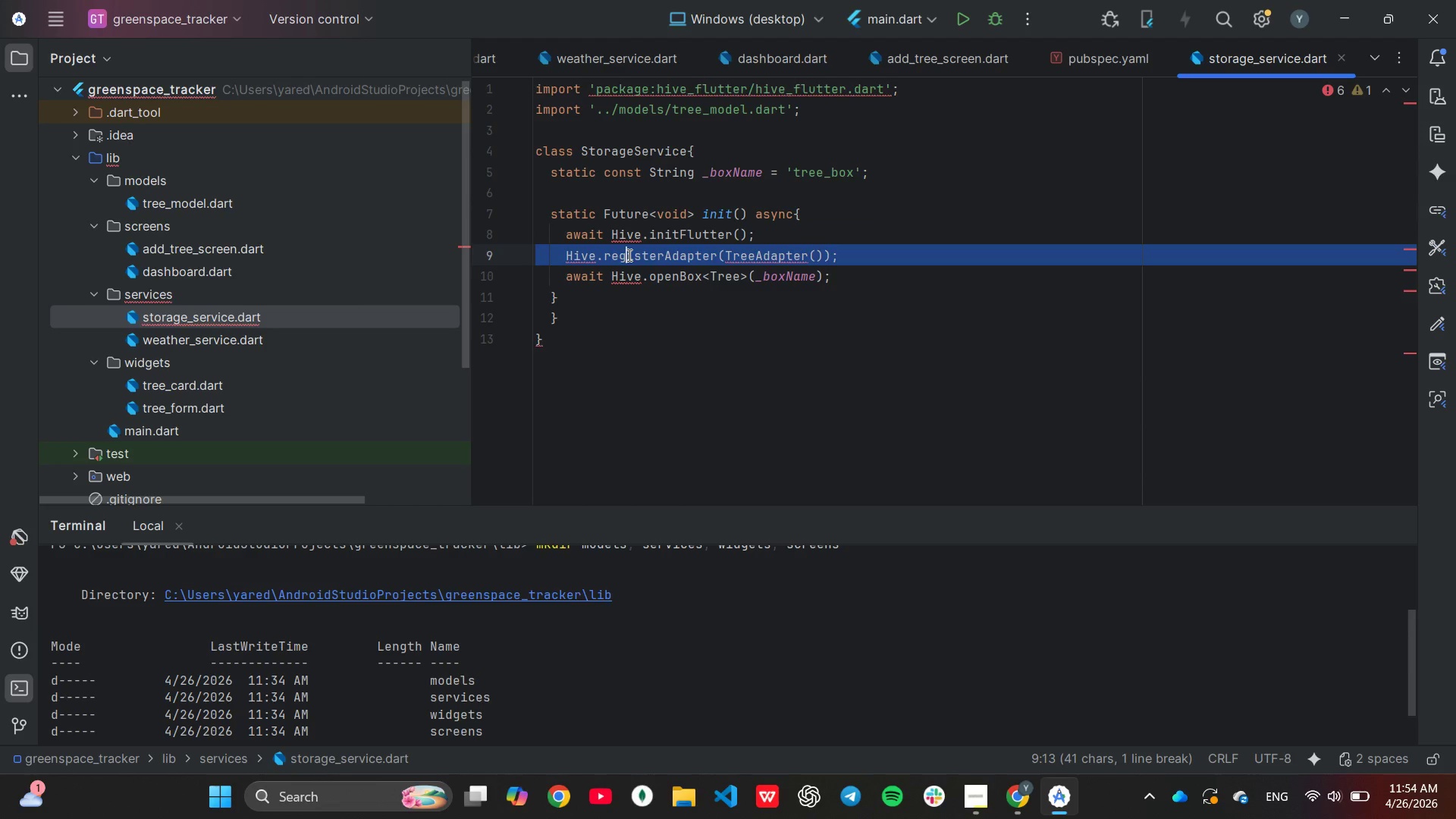 
key(Backspace)
 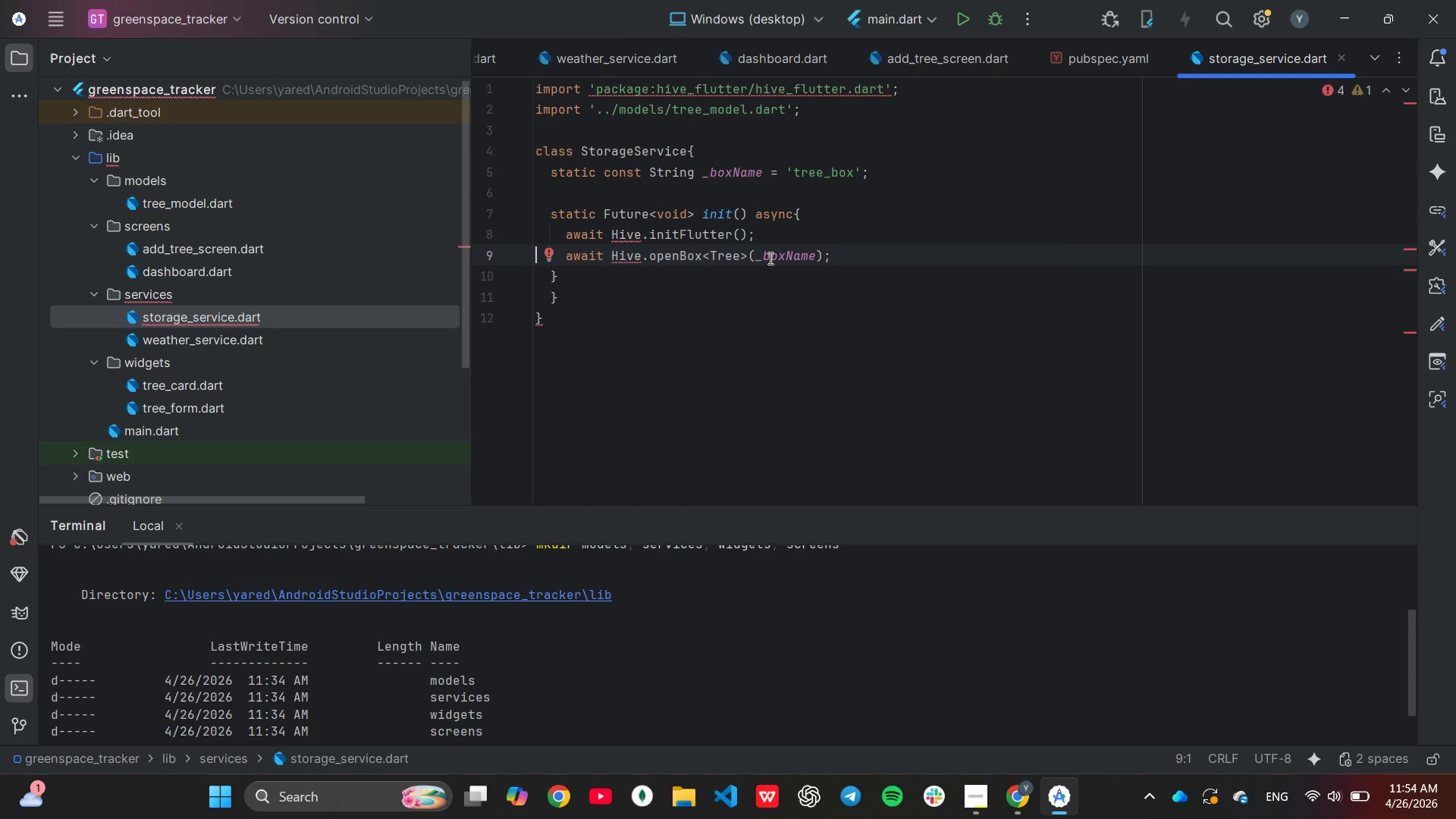 
left_click([840, 255])
 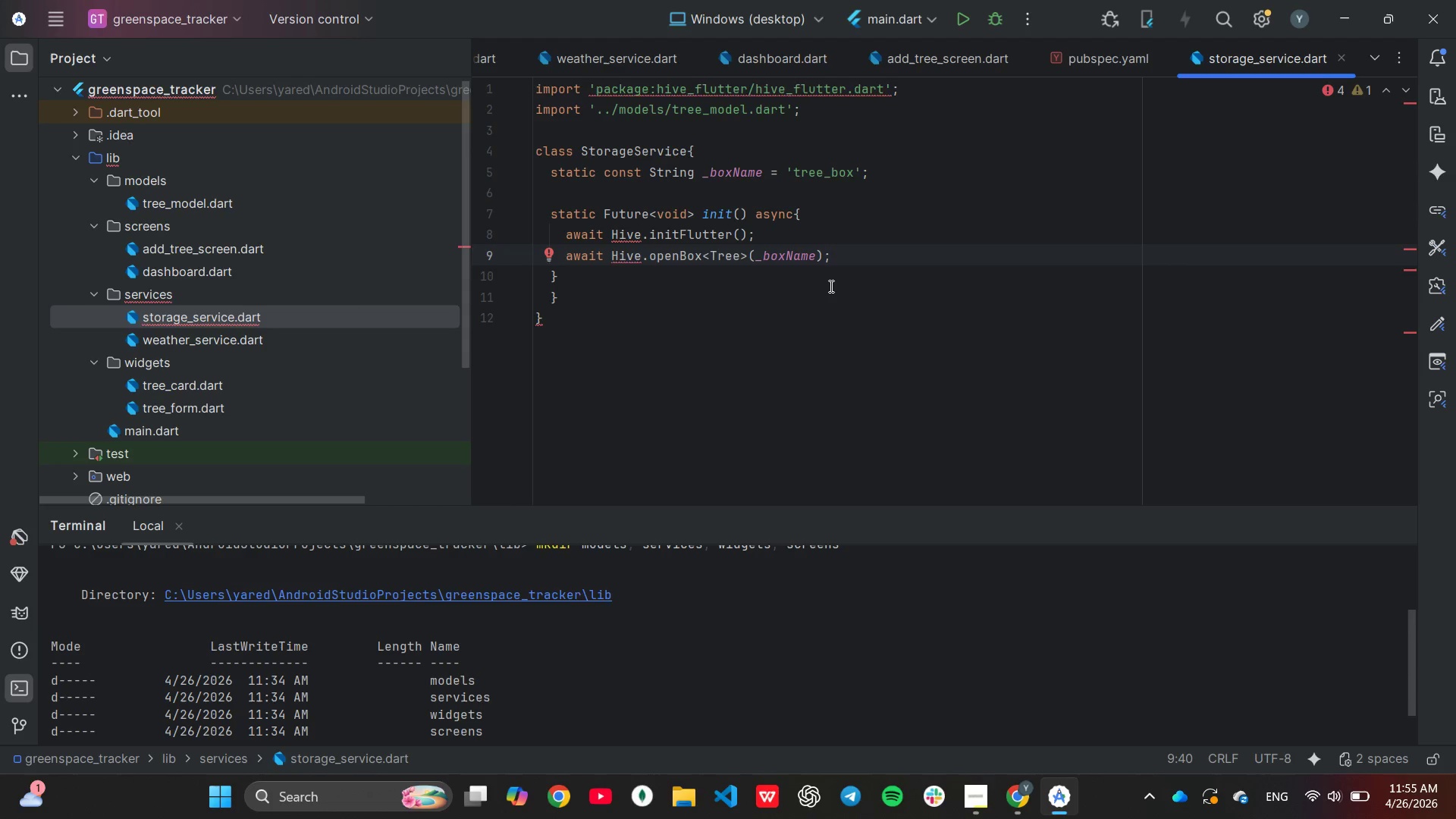 
left_click([821, 275])
 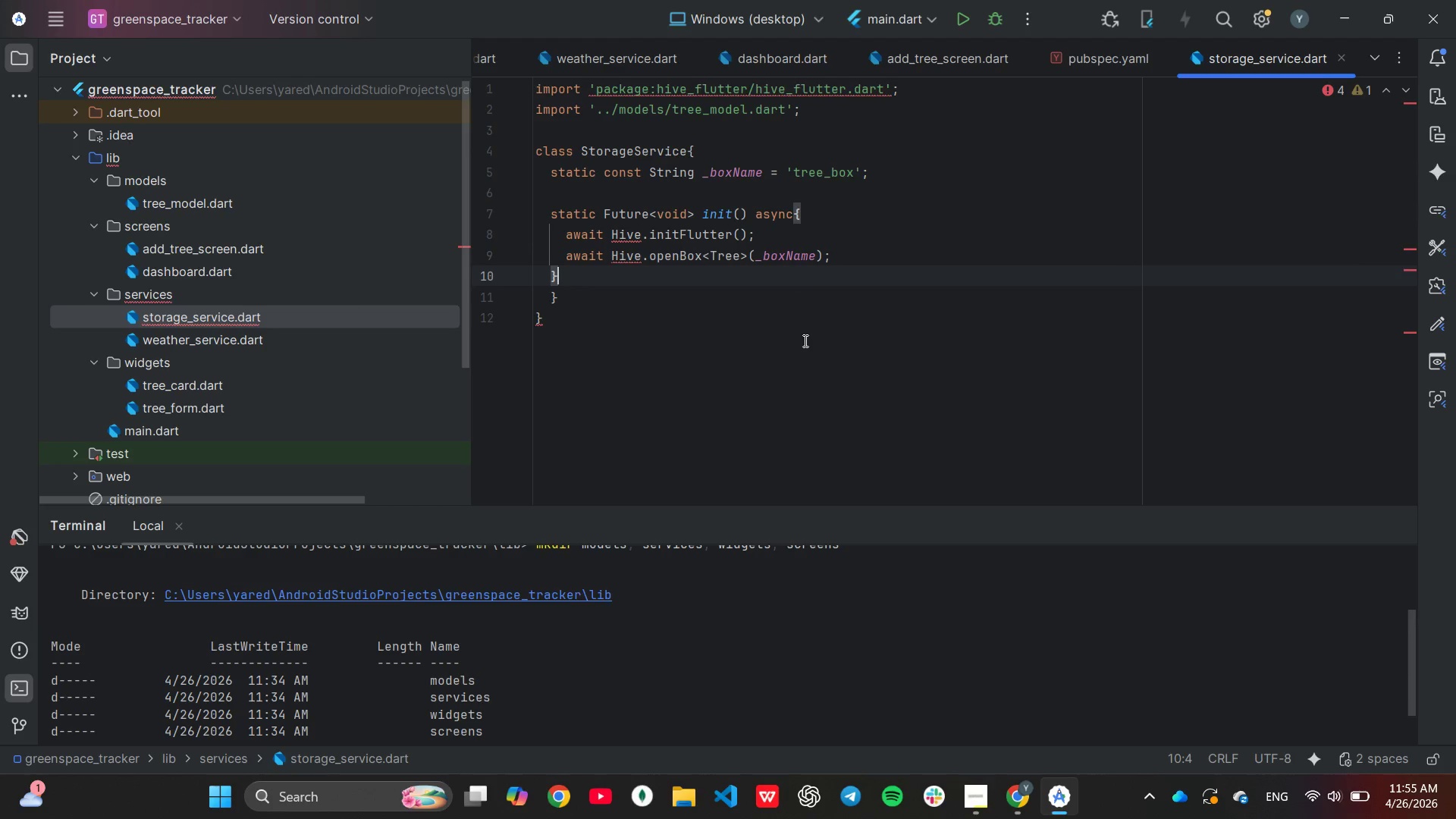 
key(Backspace)
 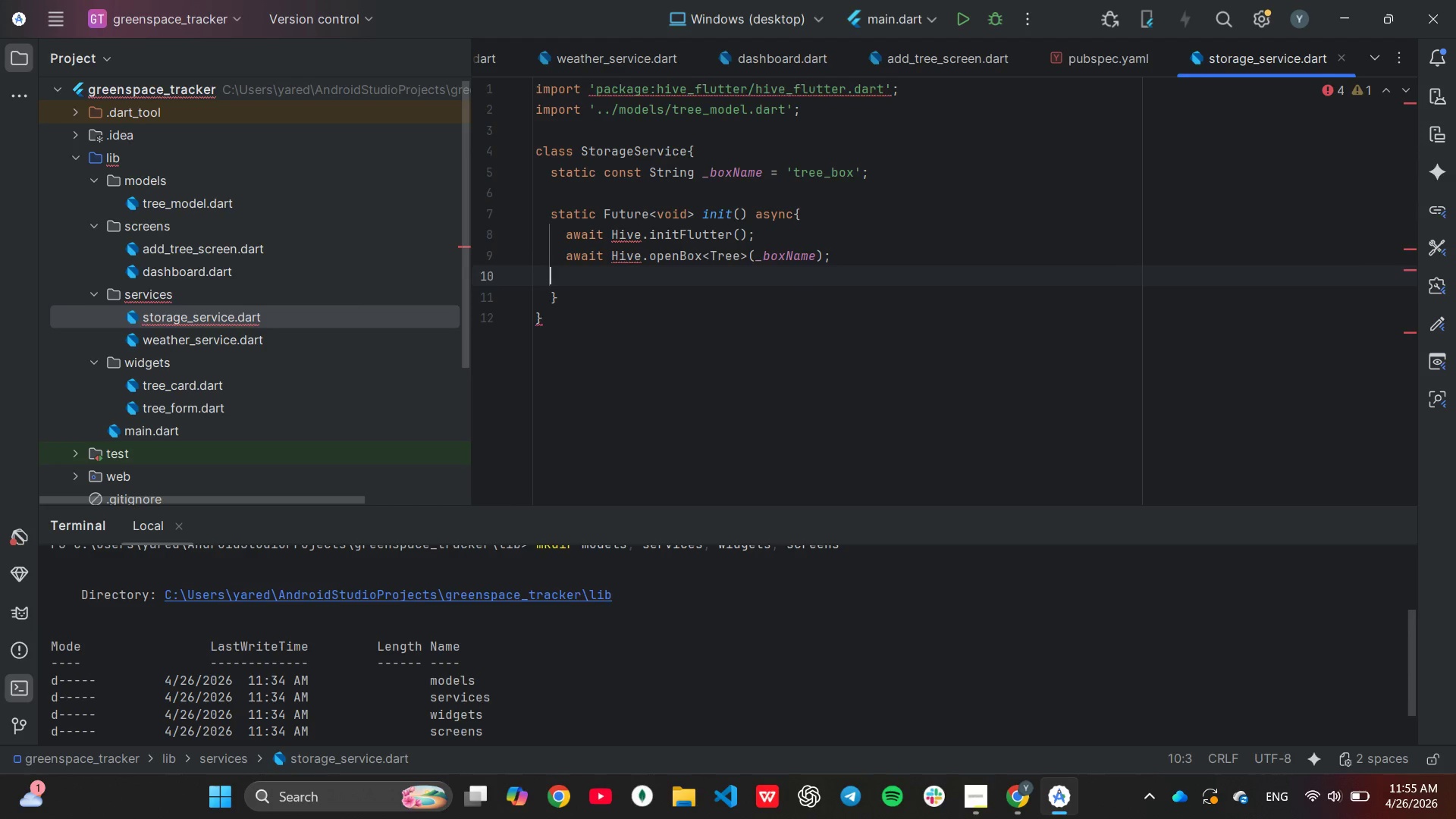 
key(Backspace)
 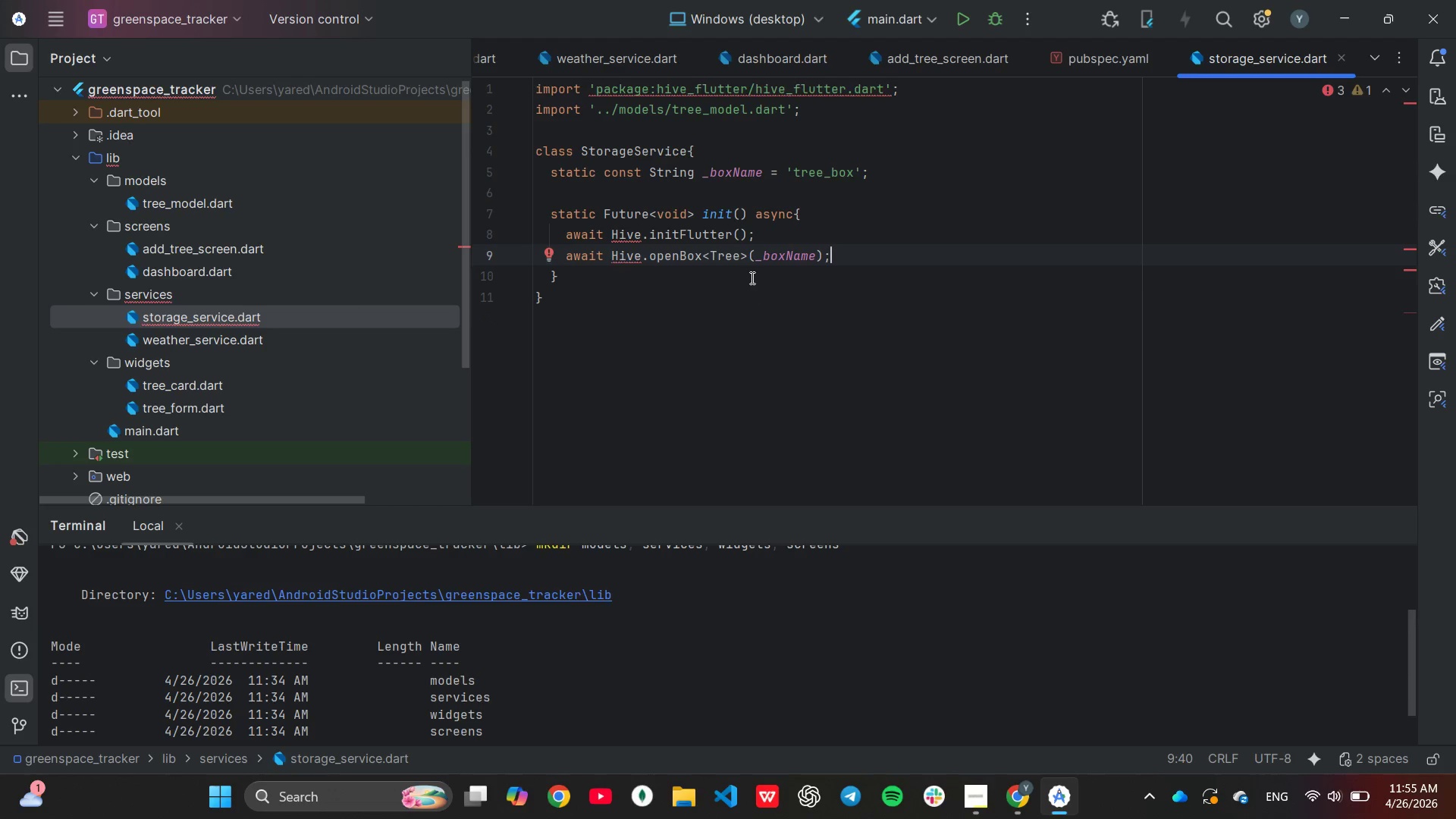 
left_click([748, 273])
 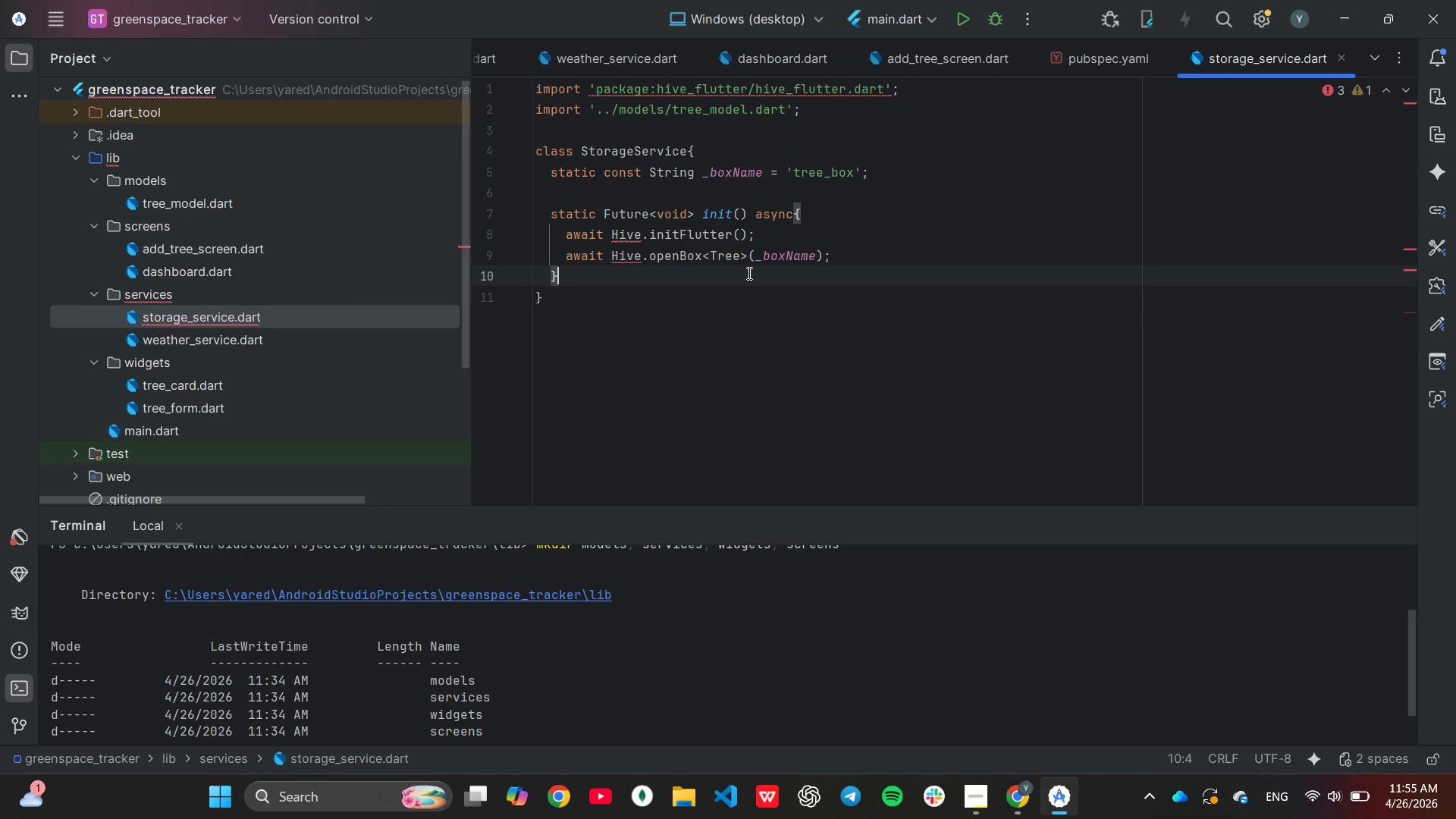 
key(Enter)
 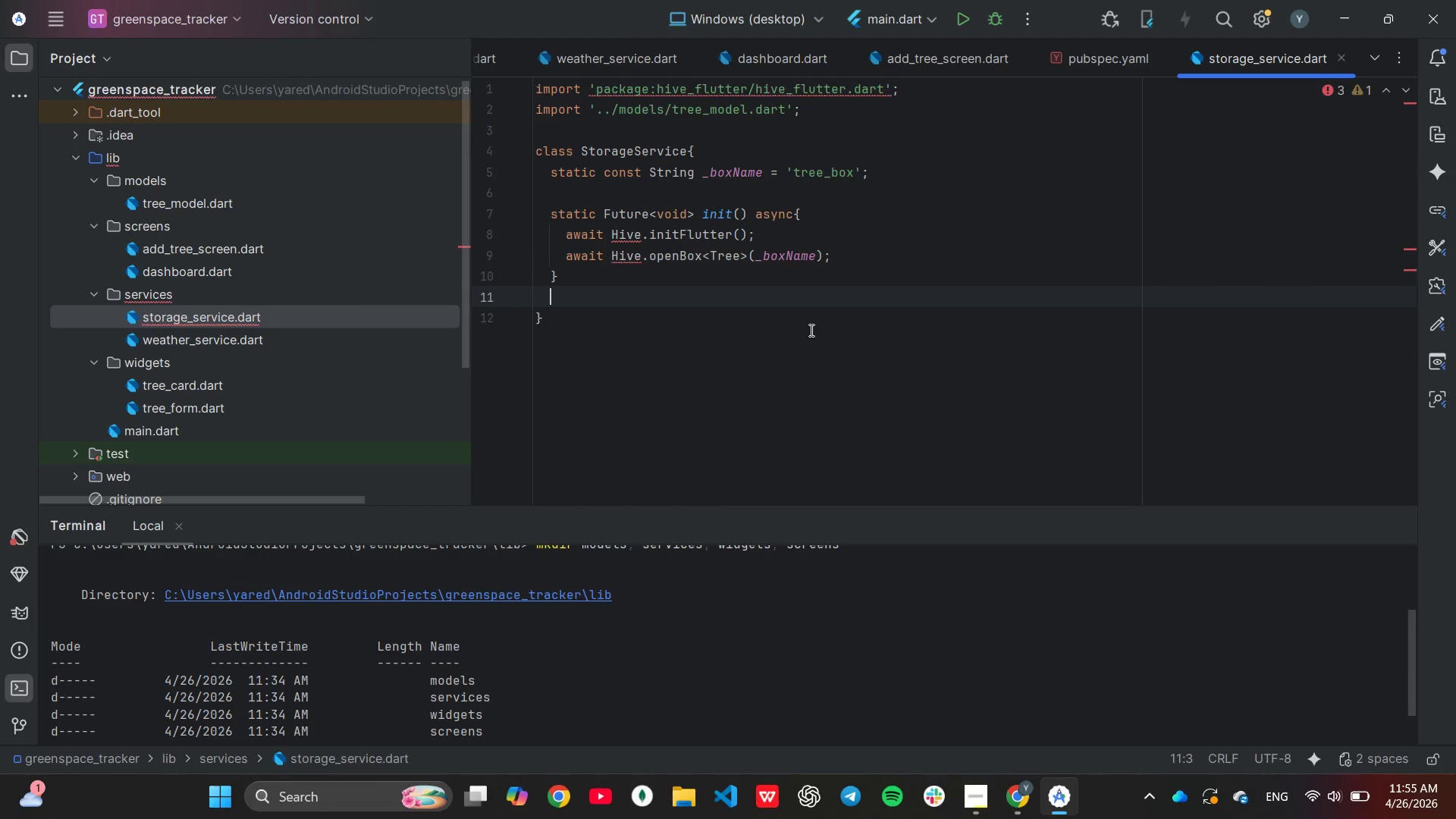 
key(Enter)
 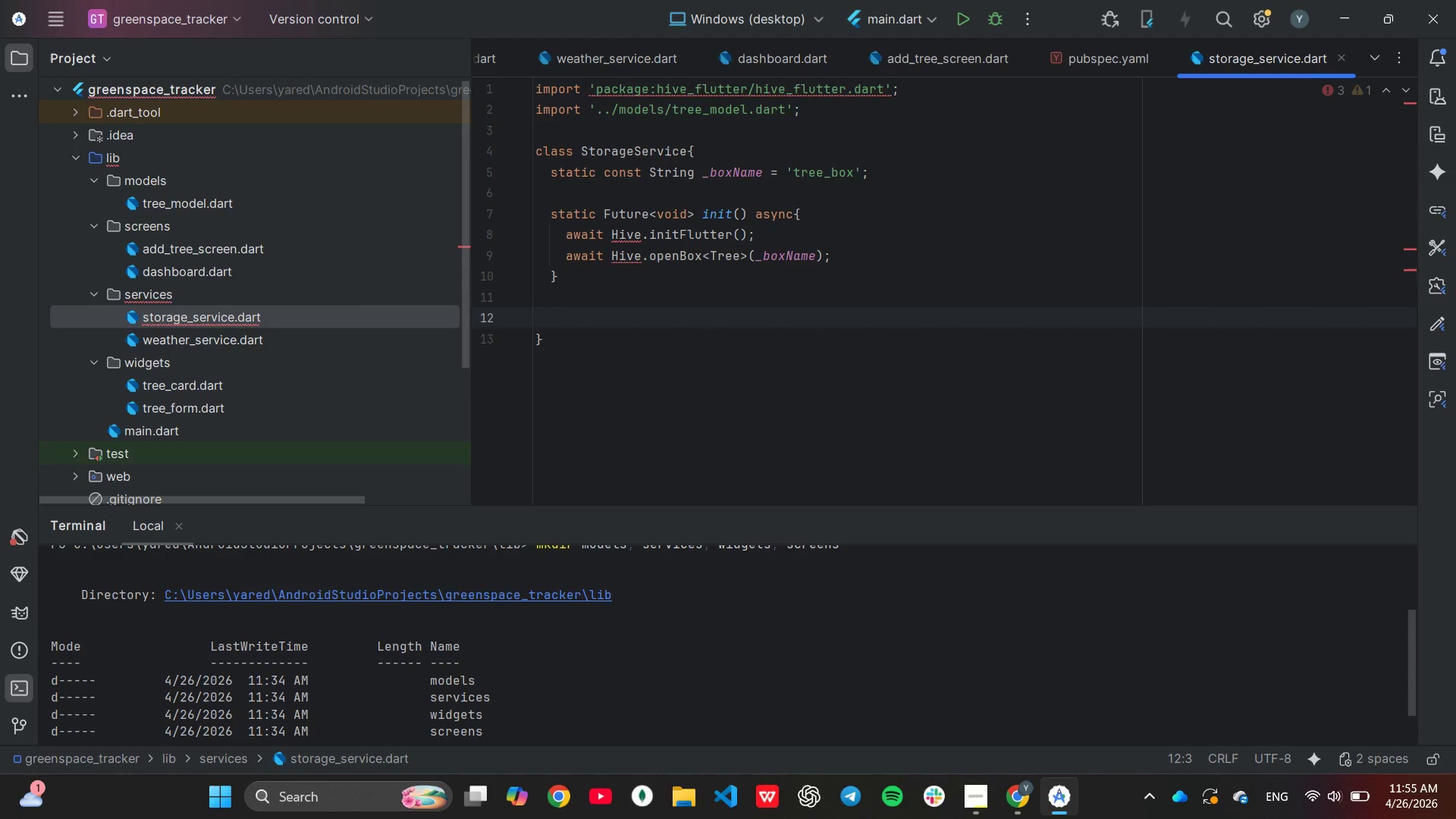 
type(sta)
 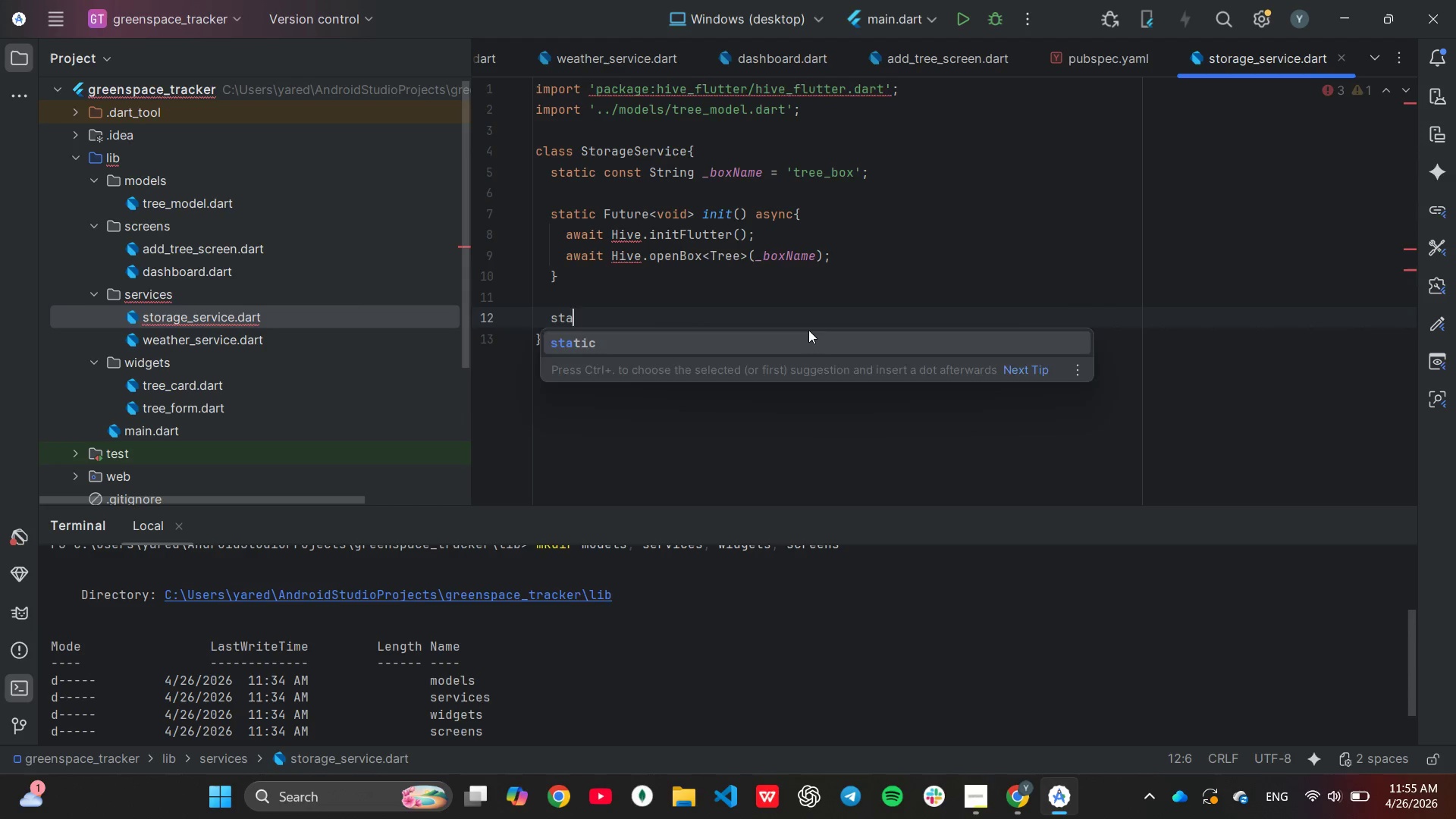 
key(Enter)
 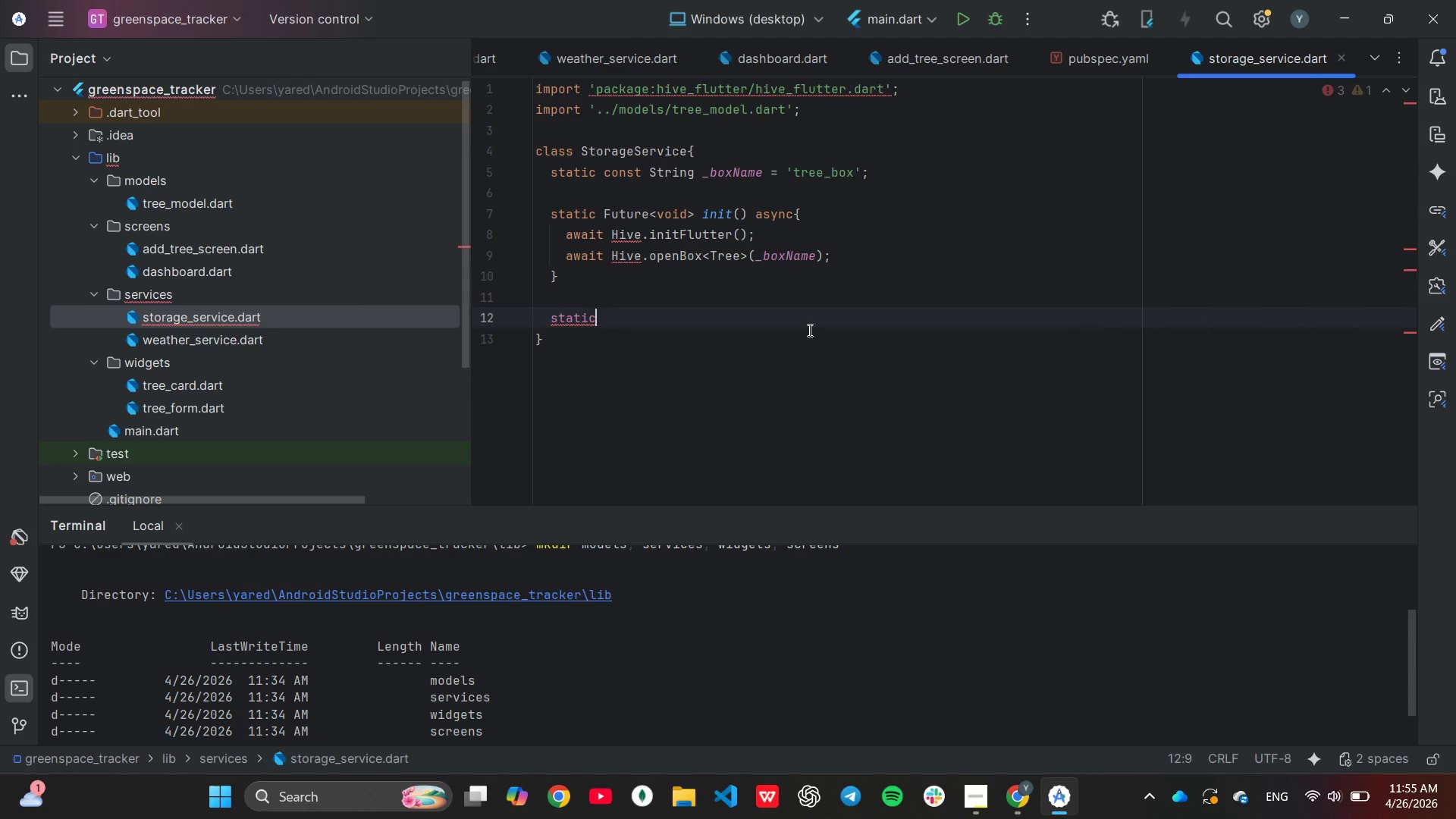 
type( Futu)
 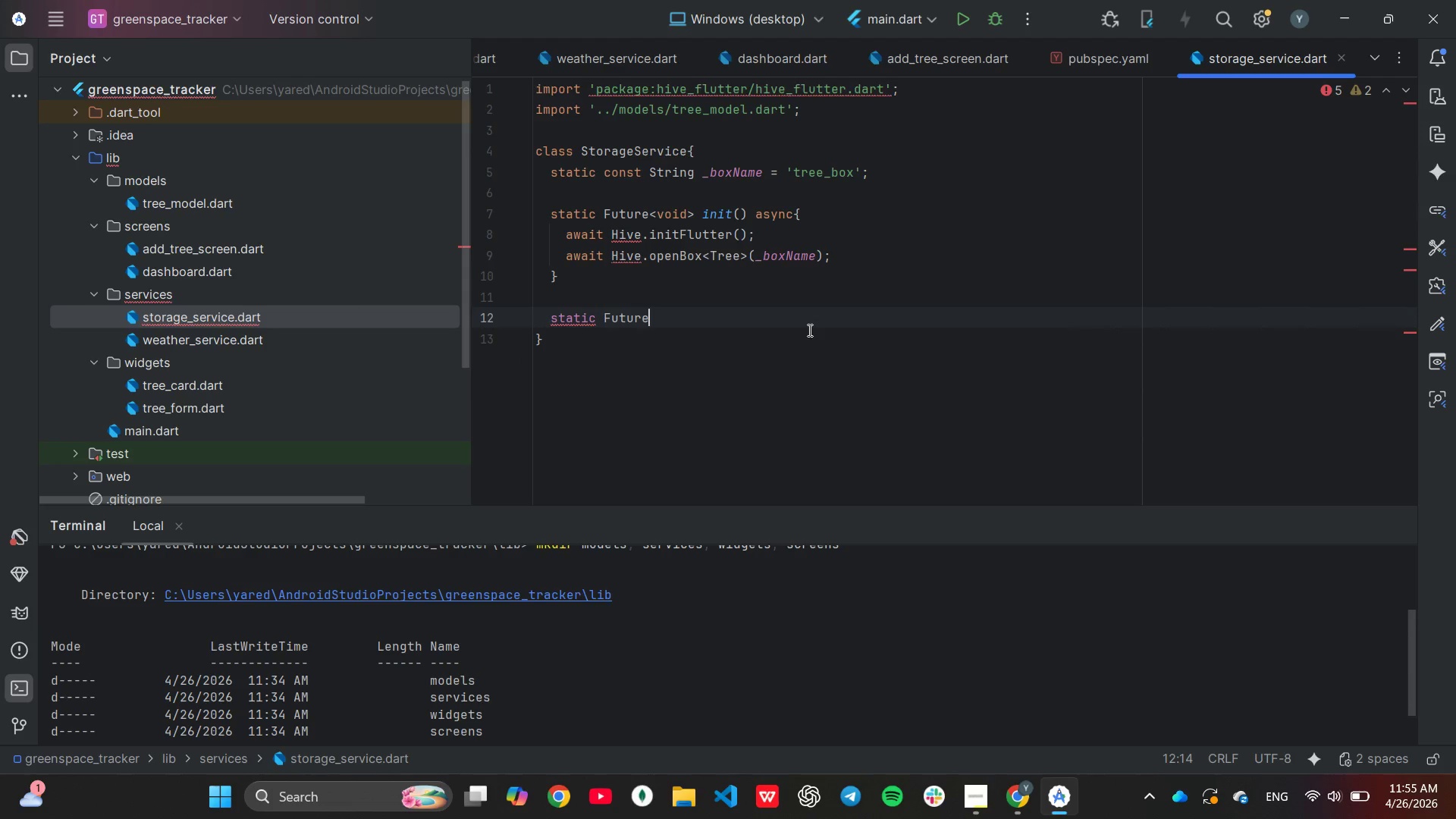 
 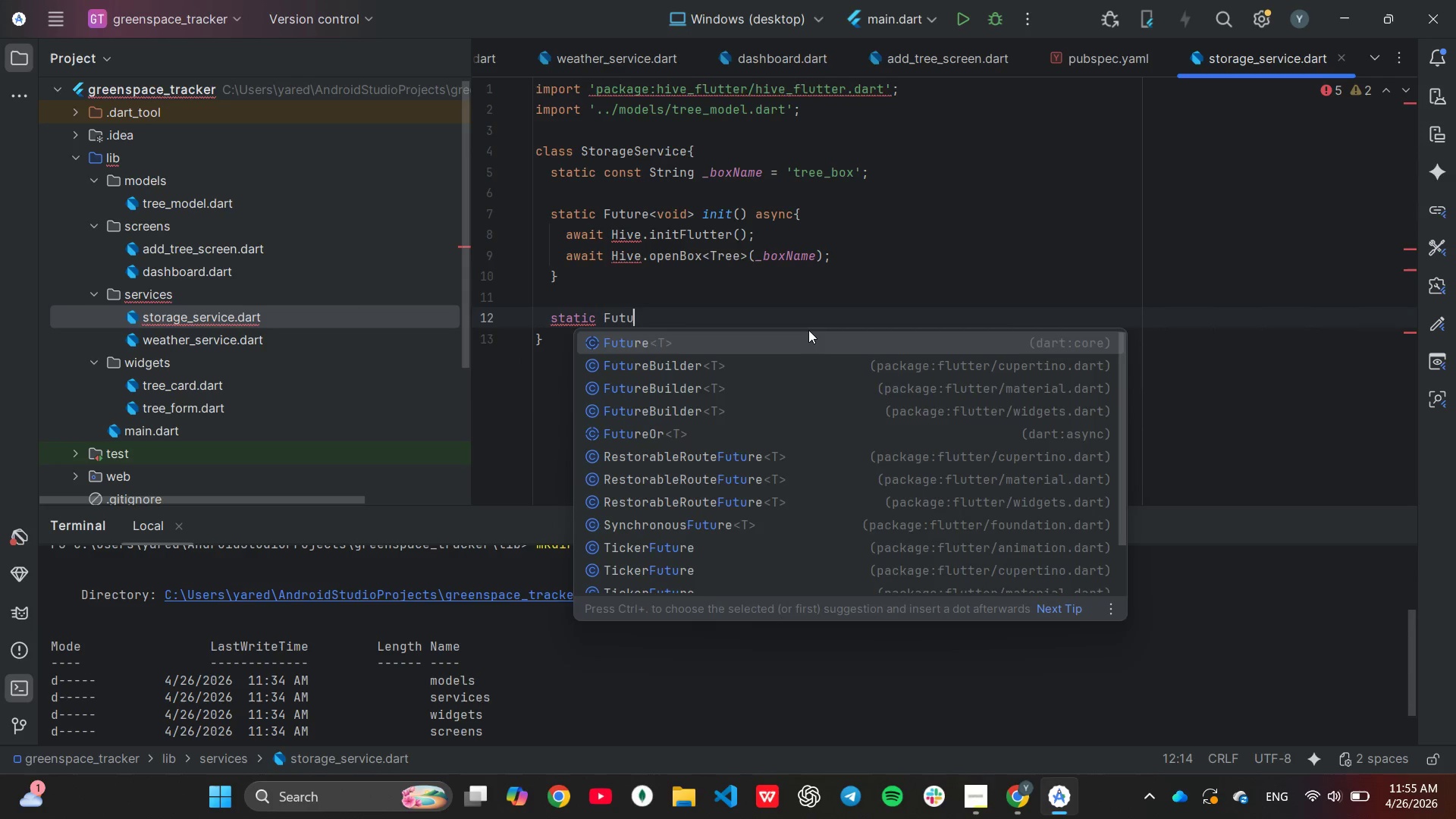 
key(Enter)
 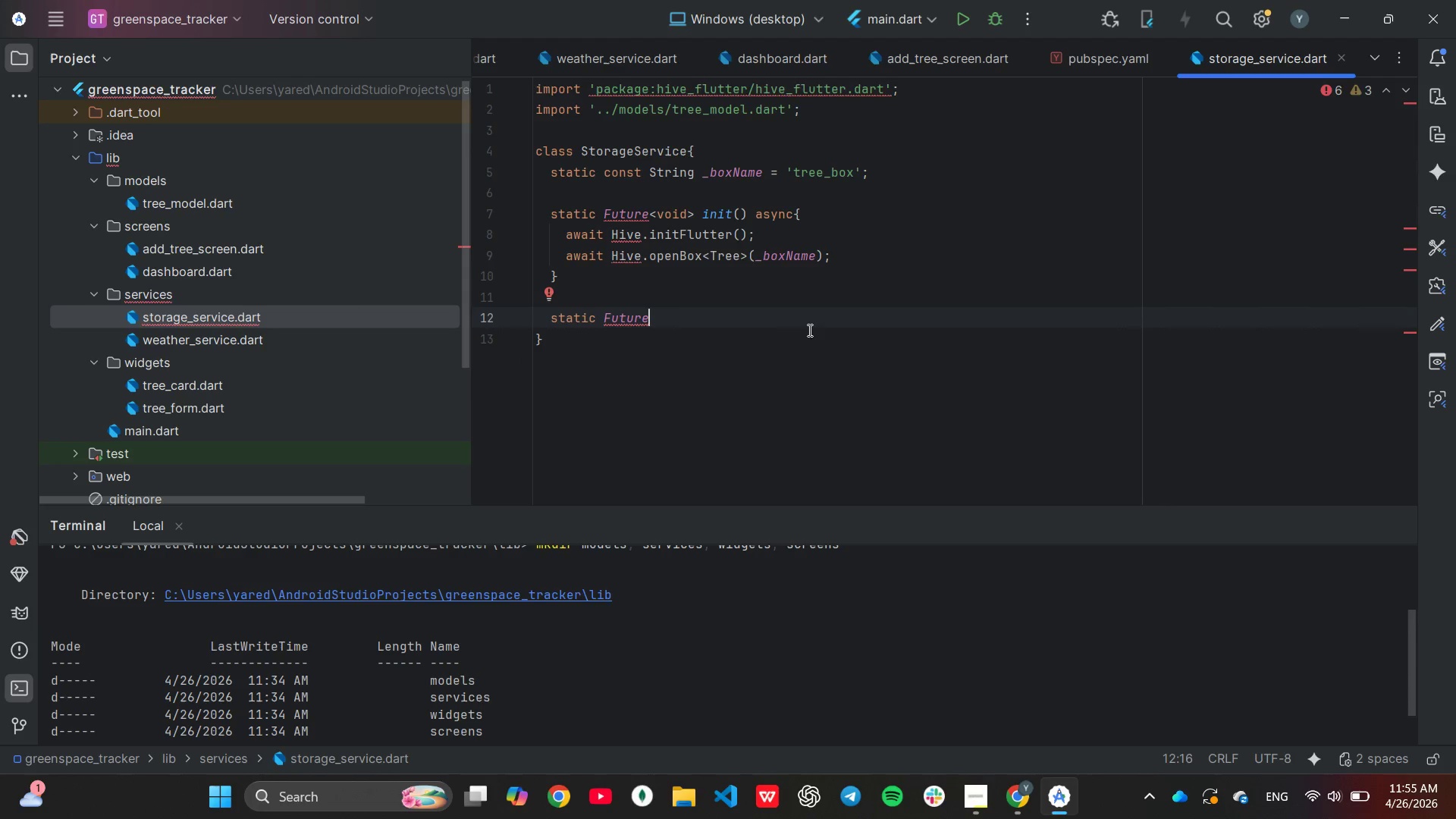 
type(<vo)
 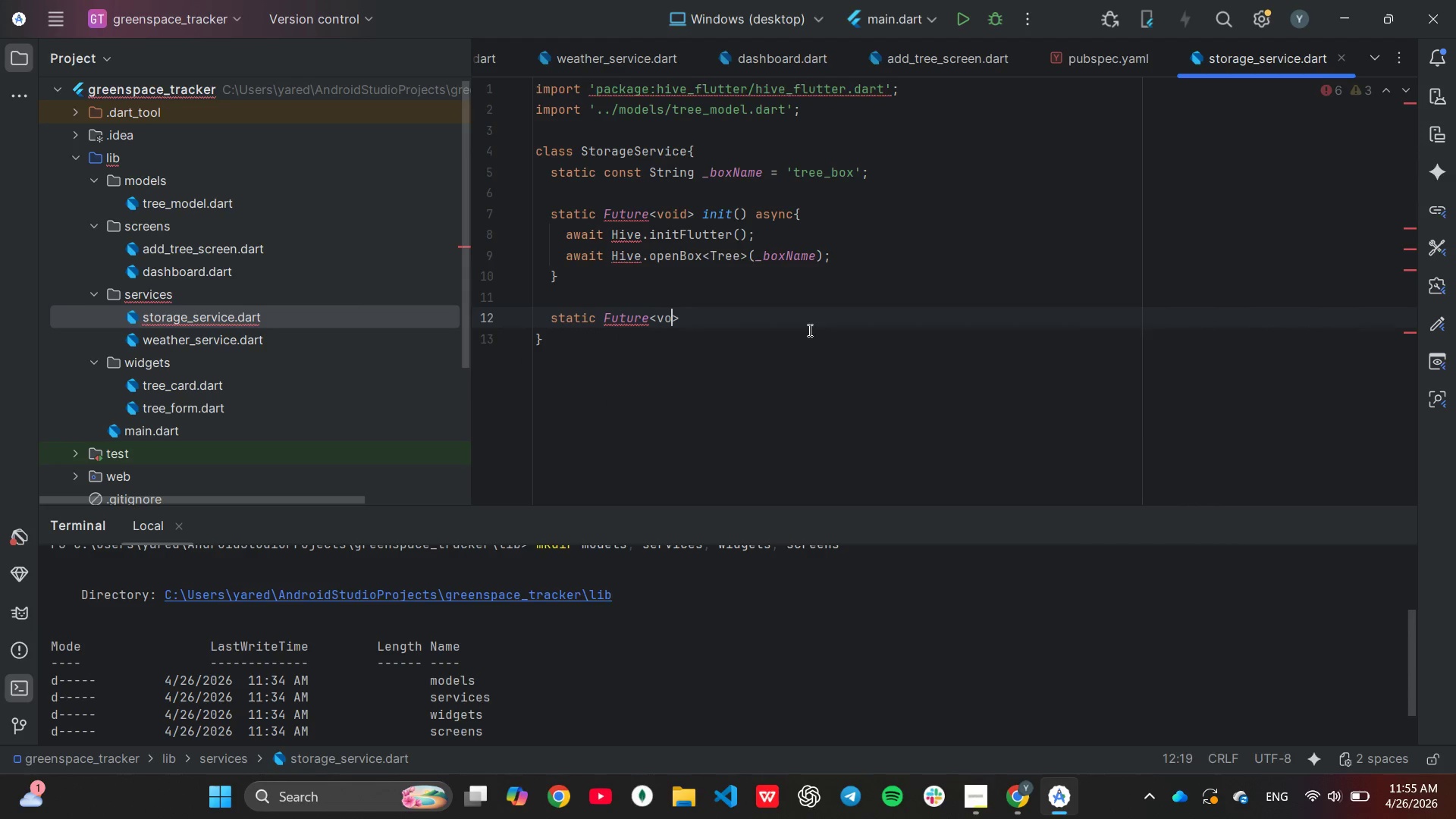 
key(Enter)
 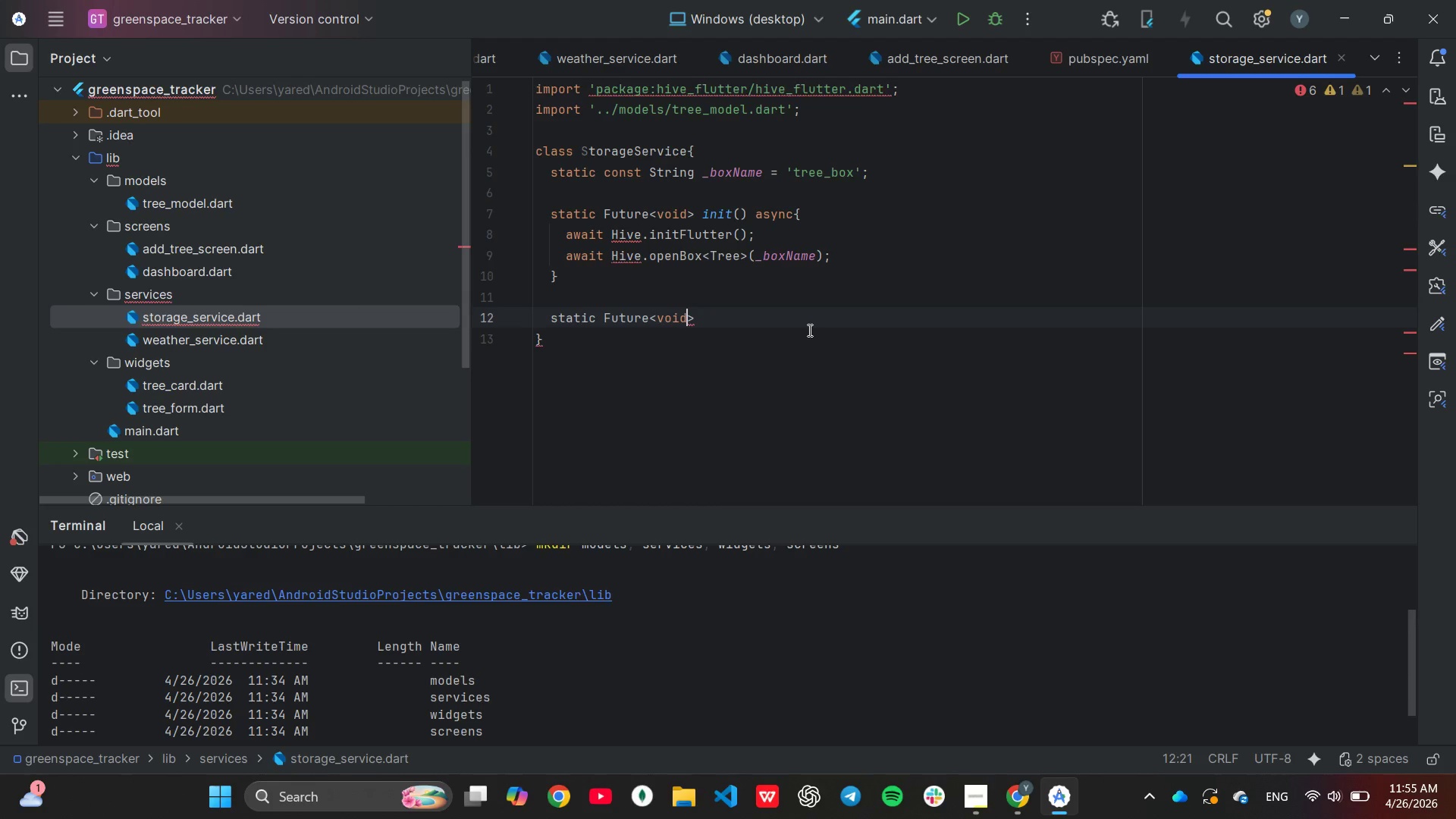 
key(ArrowRight)
 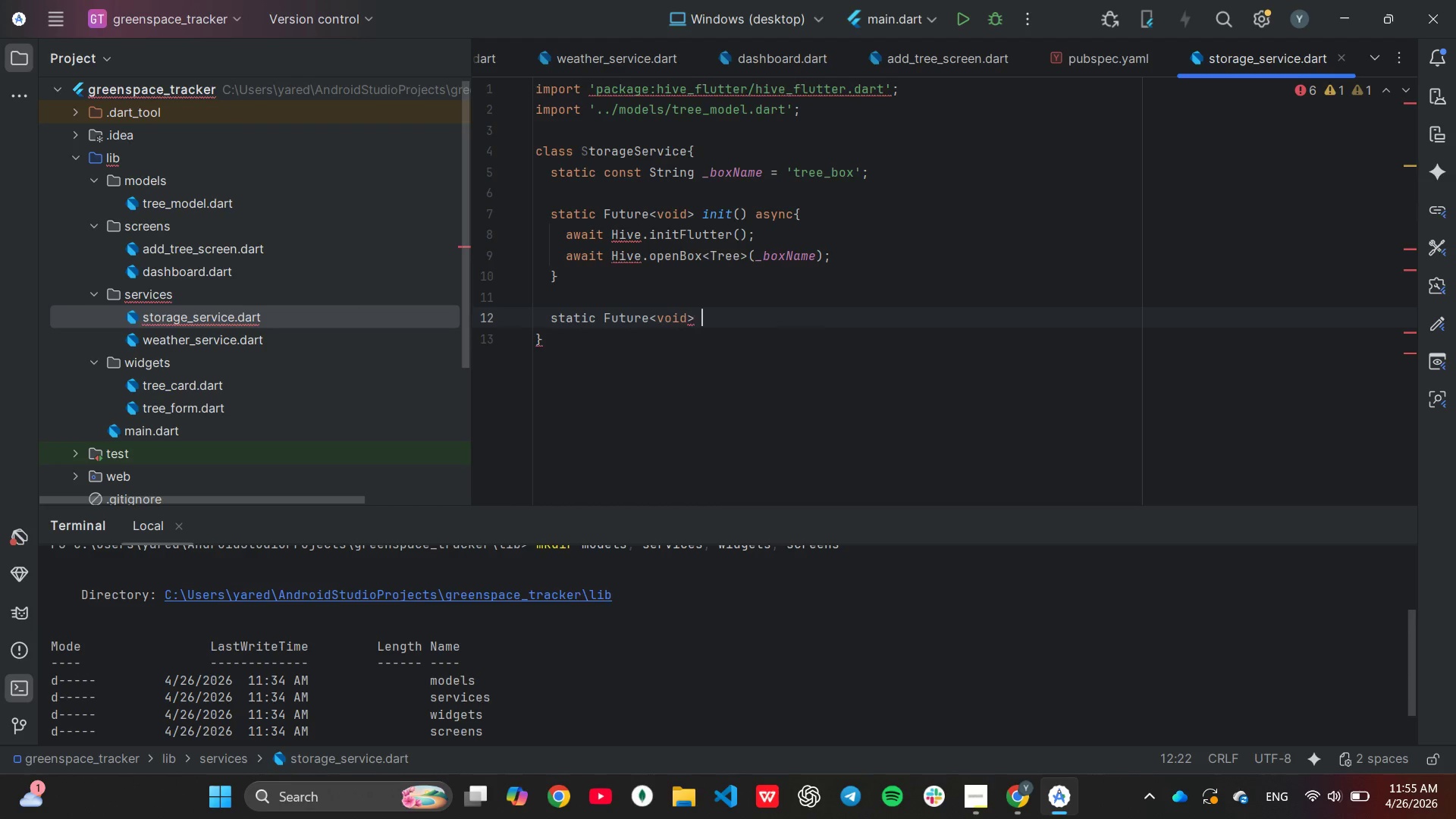 
type( saveTree)
 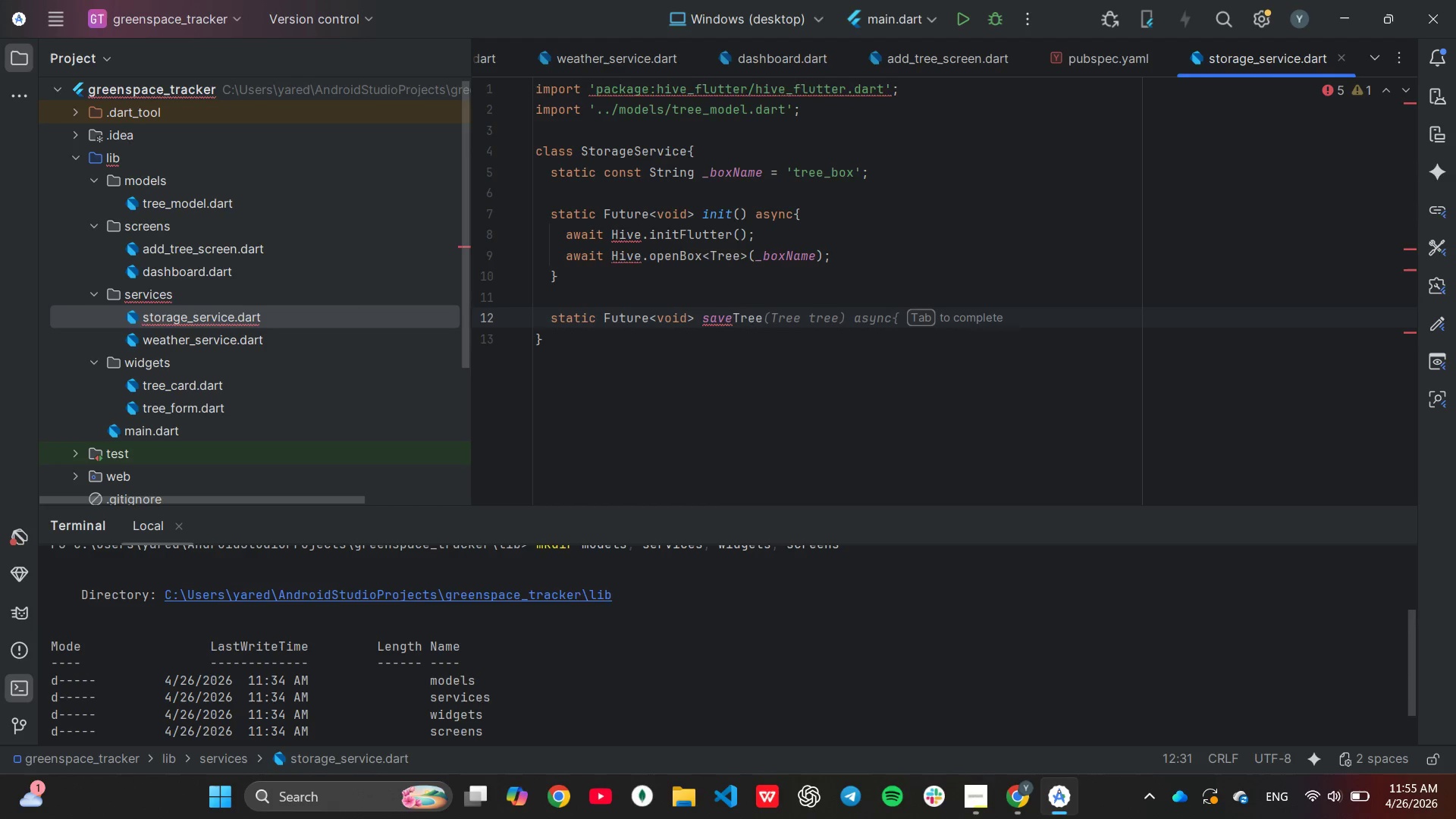 
key(Tab)
 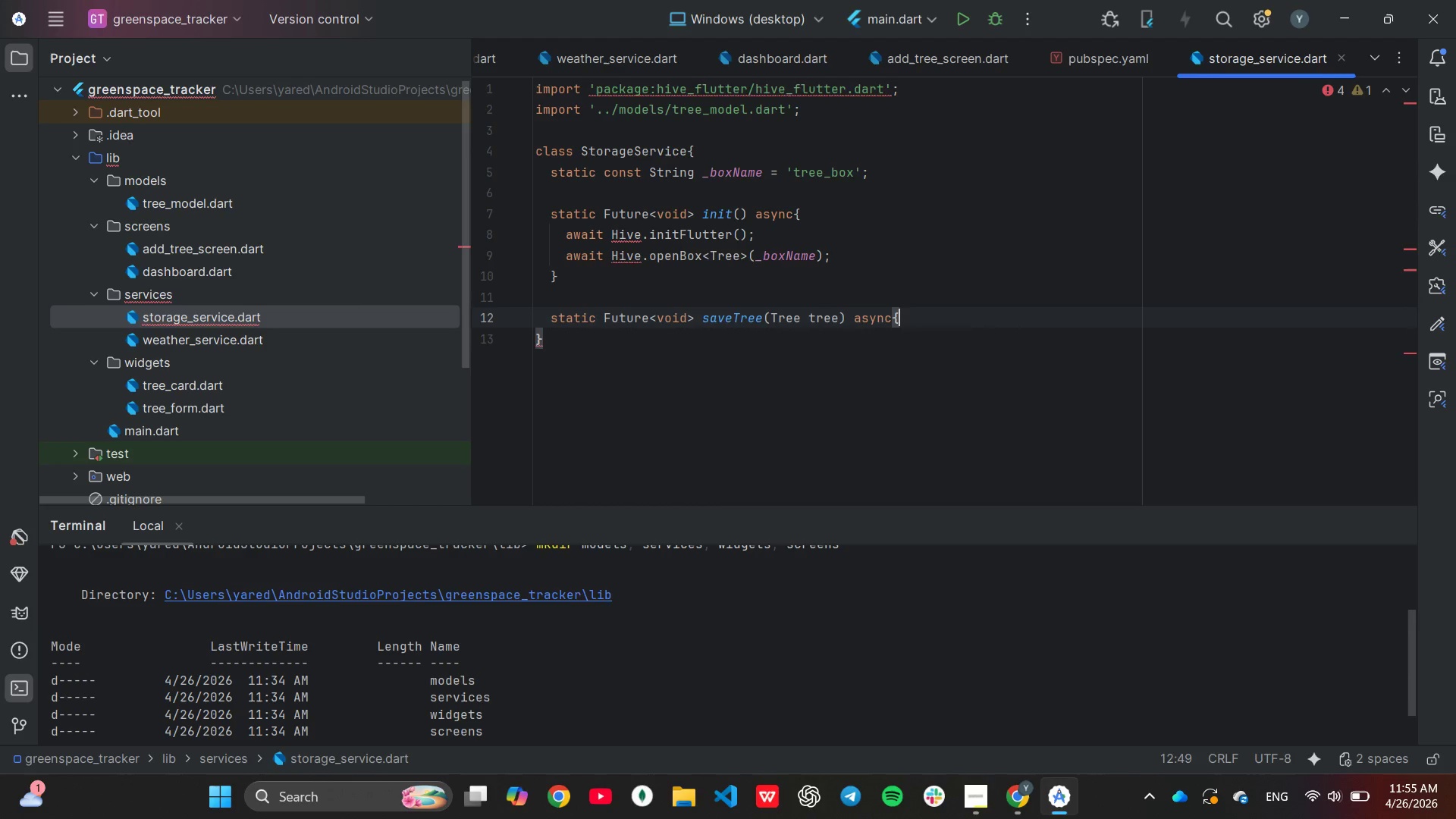 
key(Enter)
 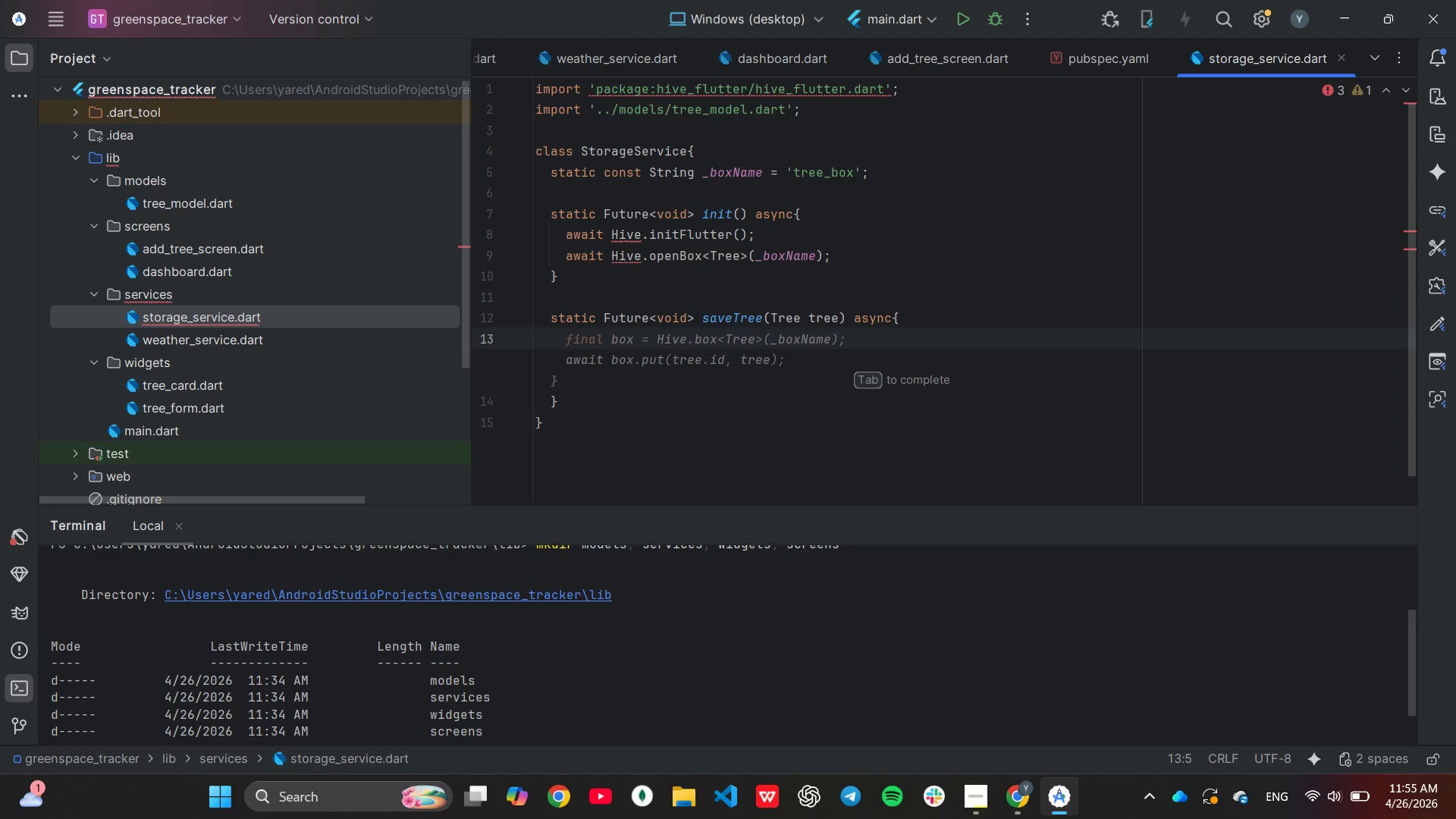 
key(Tab)
 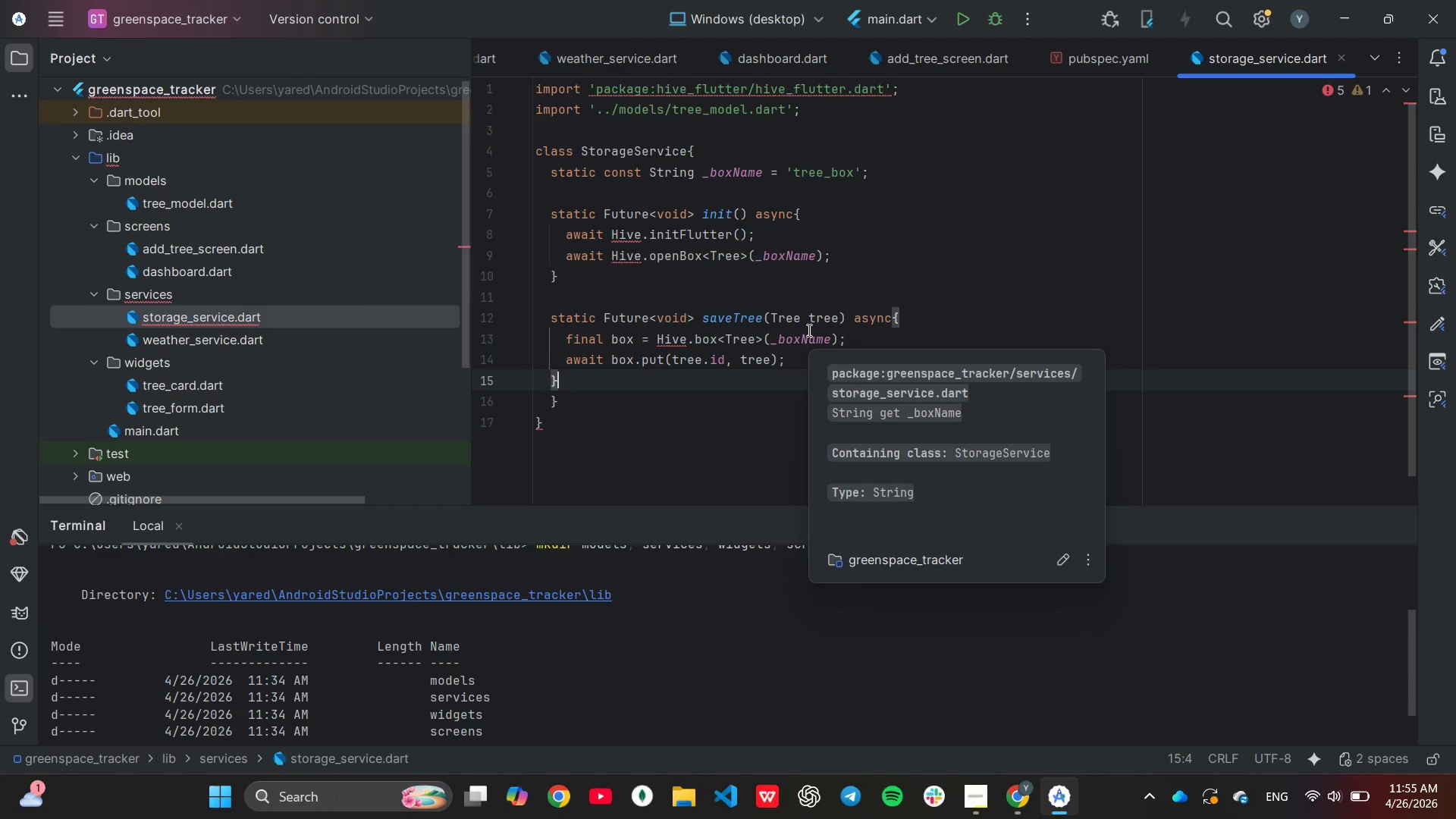 
wait(5.25)
 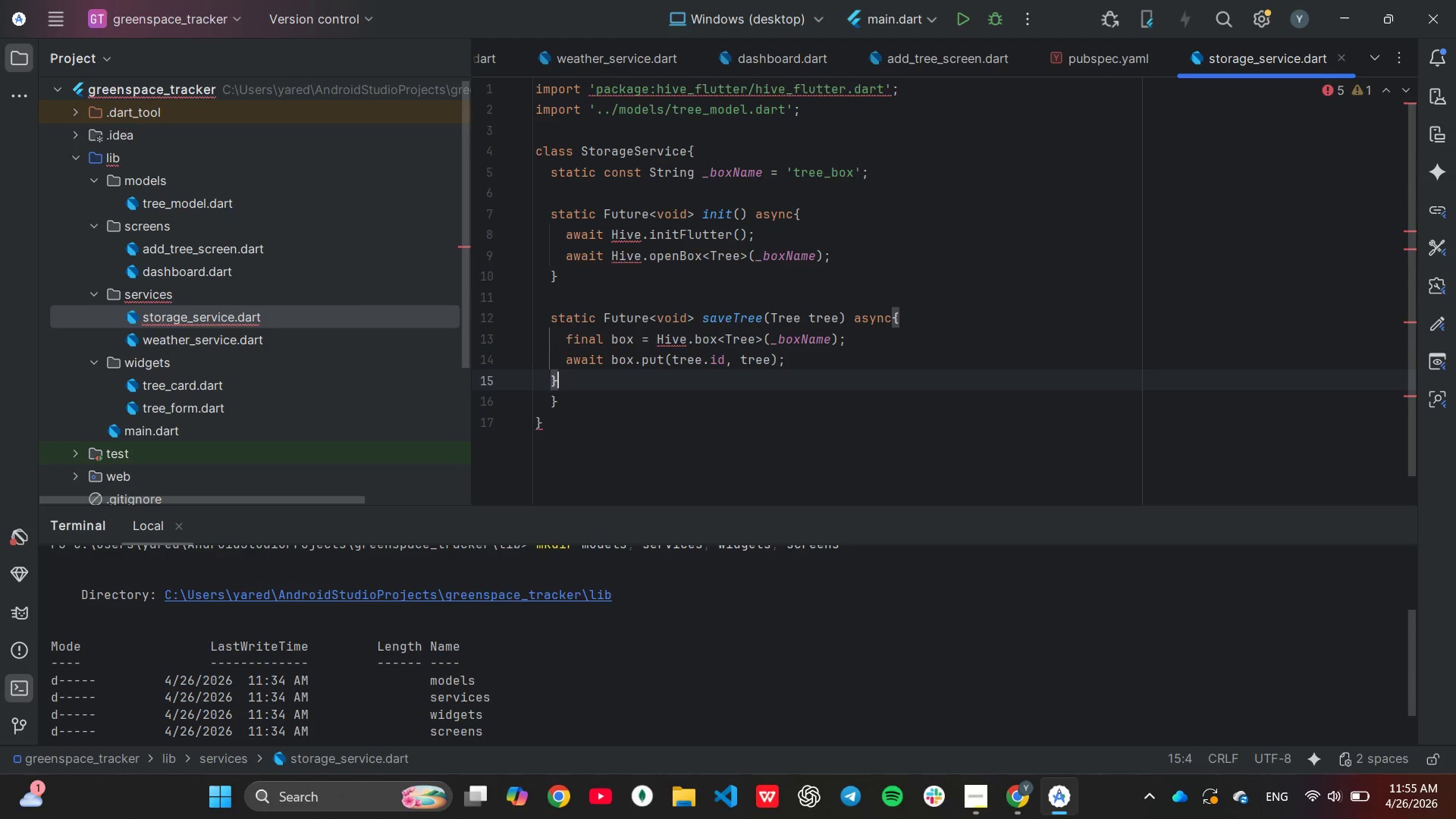 
left_click([761, 342])
 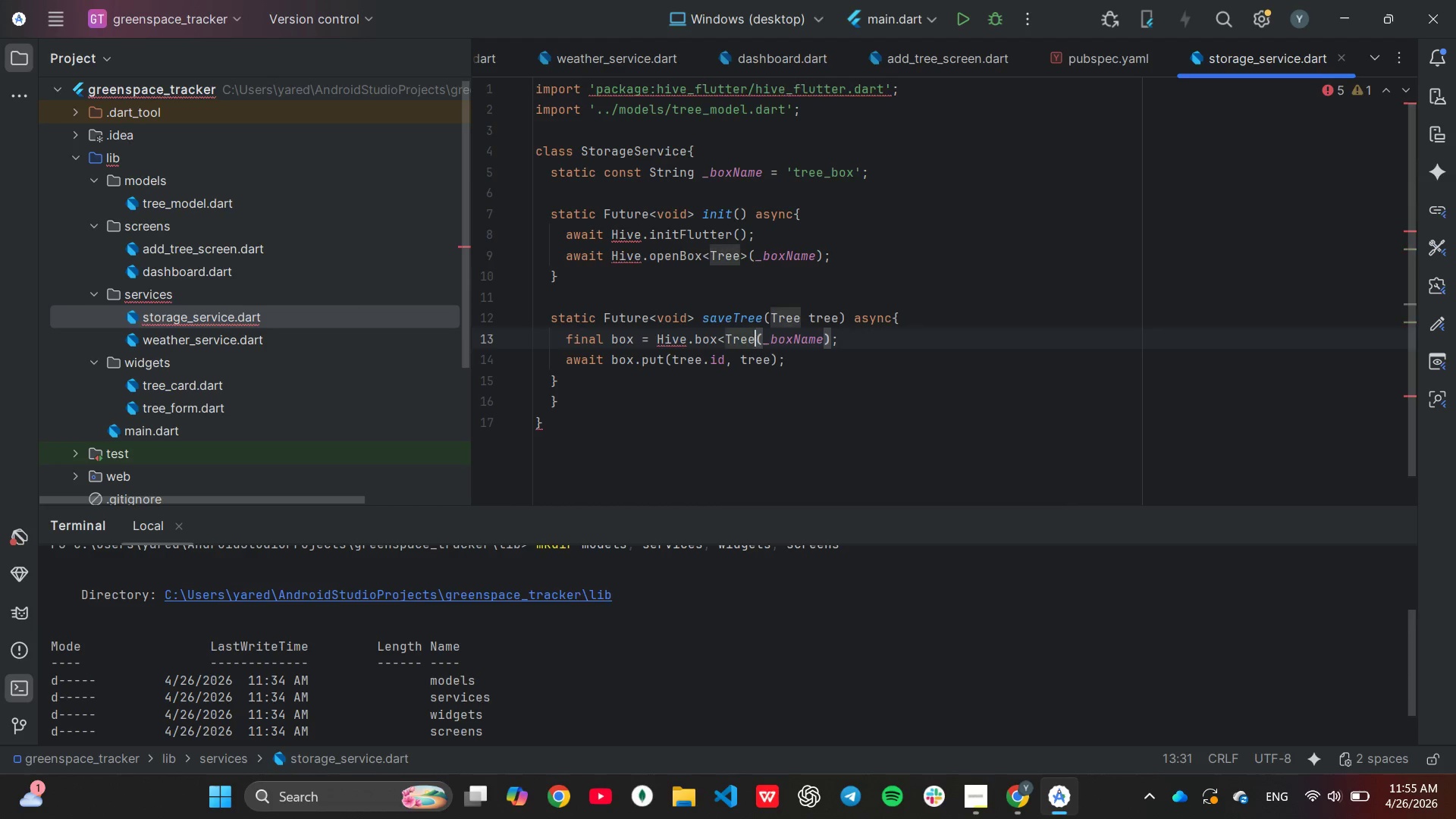 
key(Backspace)
 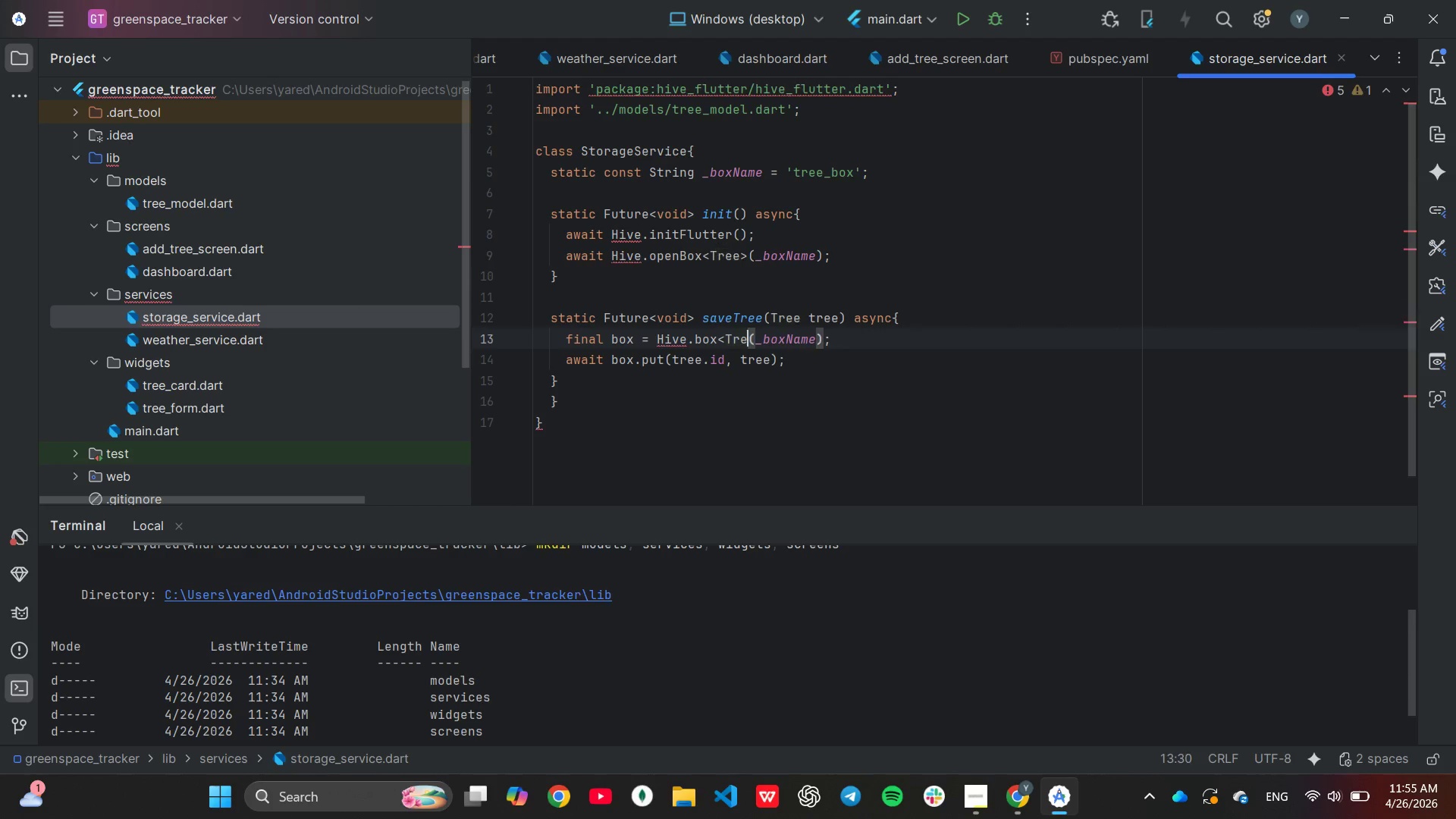 
key(Backspace)
 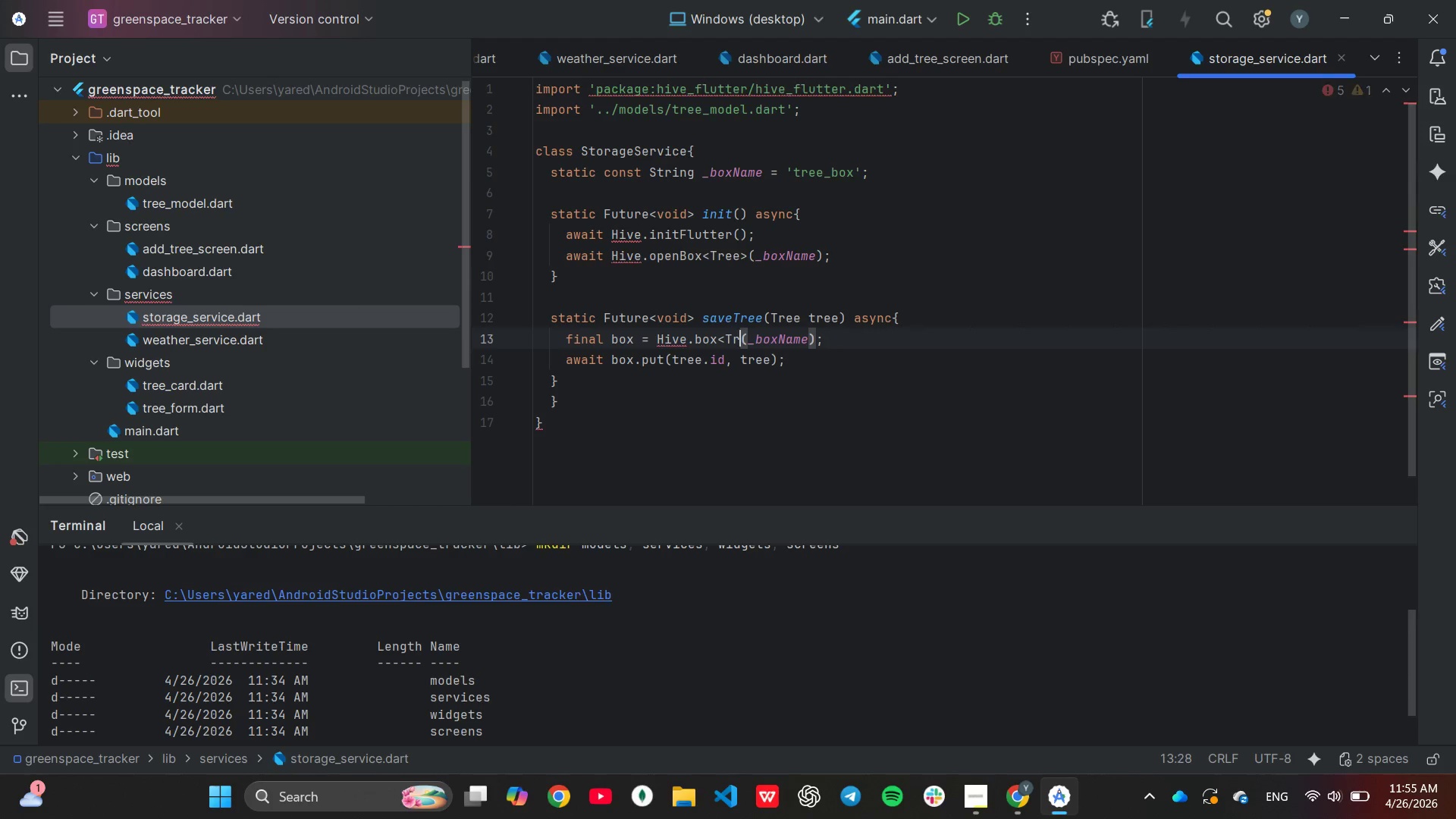 
key(Backspace)
 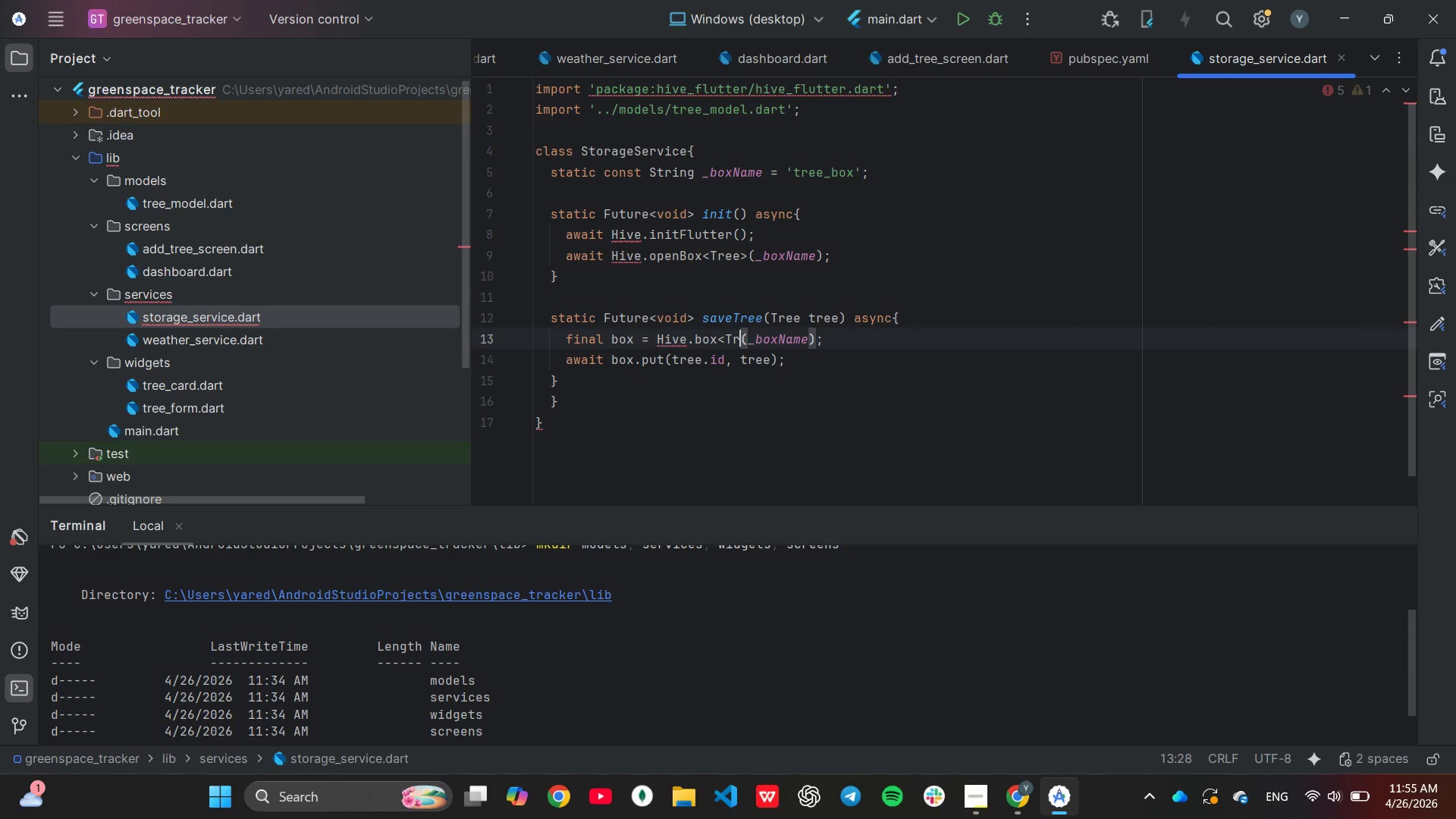 
key(Backspace)
 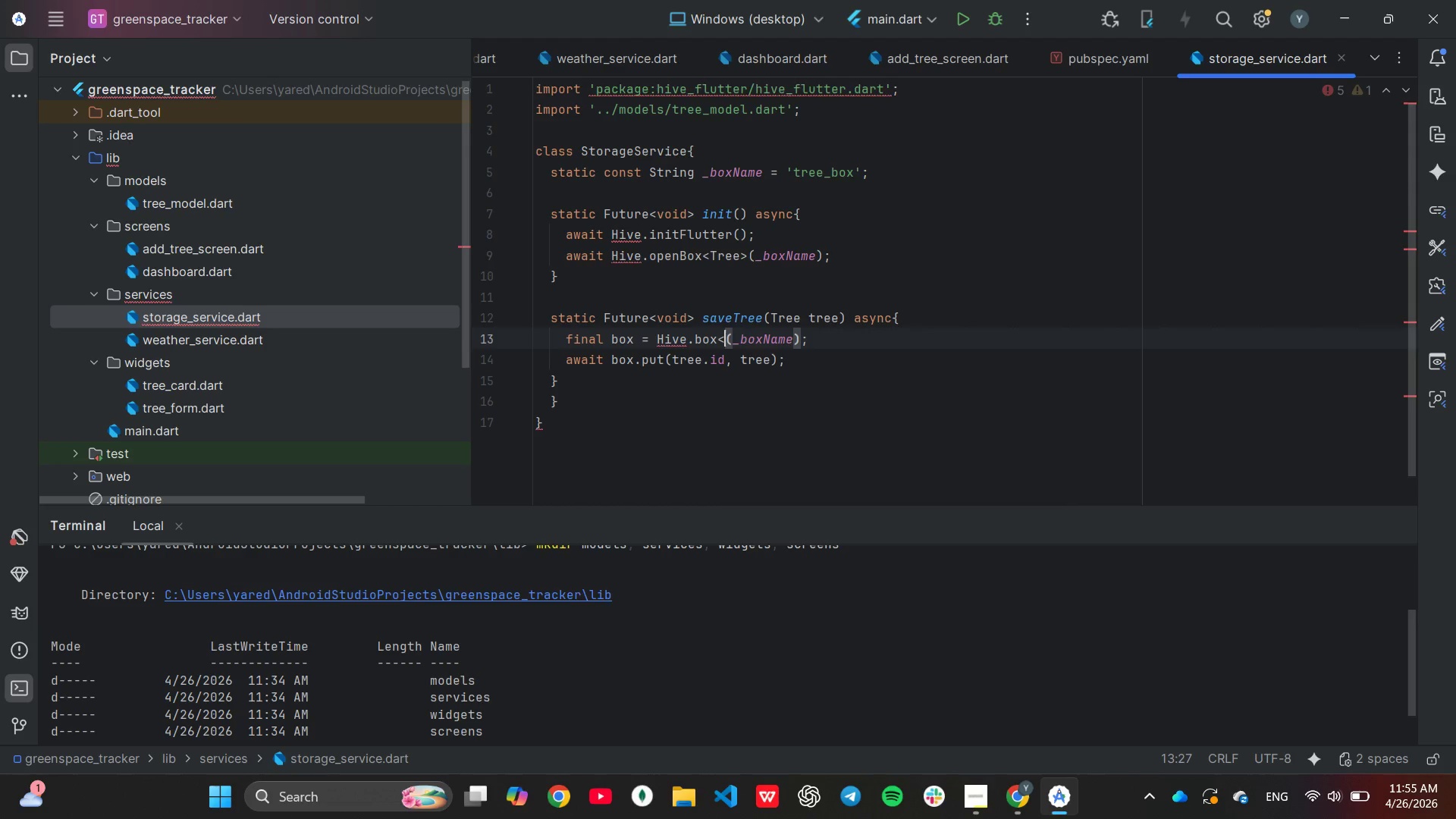 
key(Backspace)
 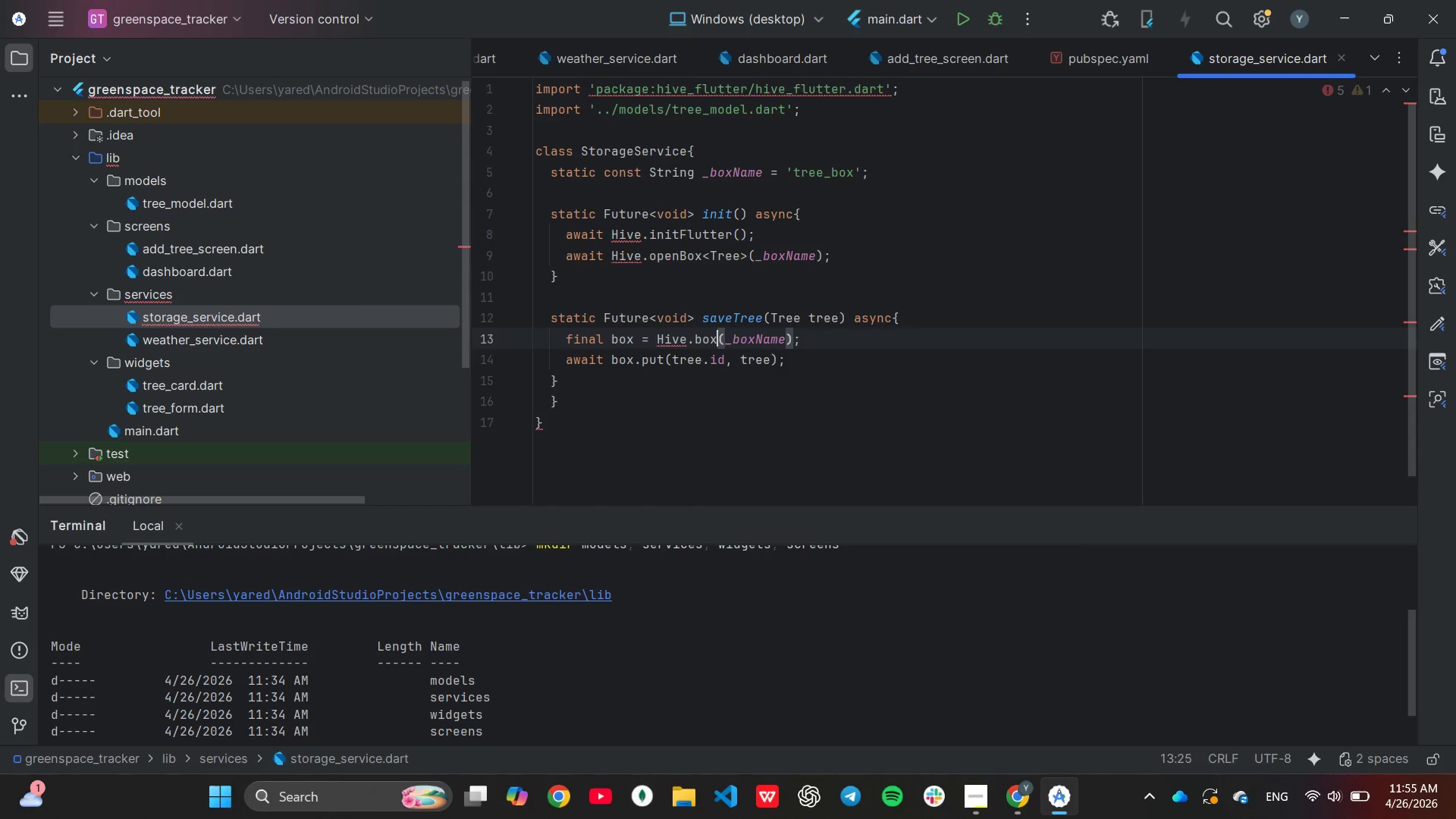 
key(Backspace)
 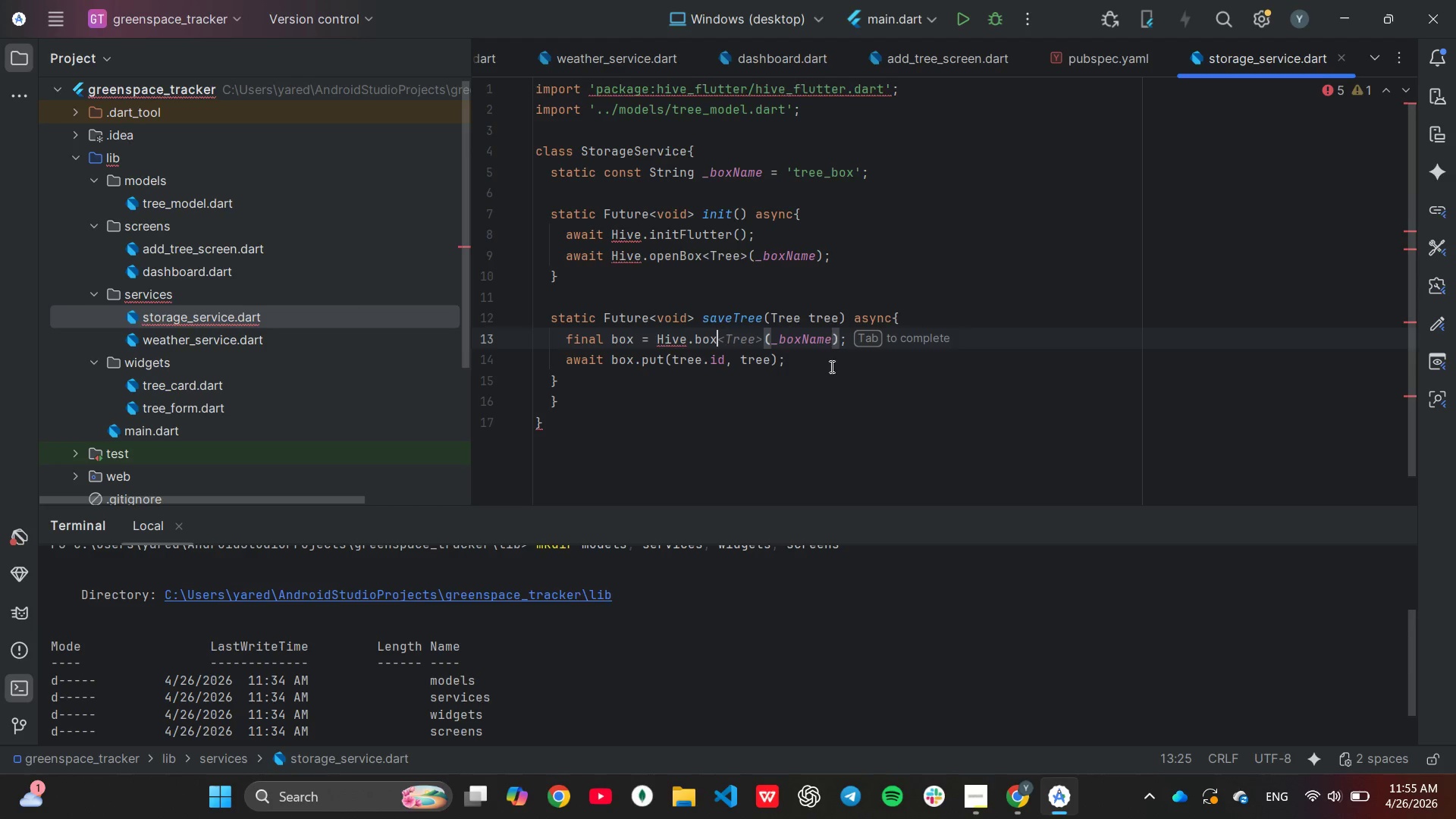 
left_click([830, 366])
 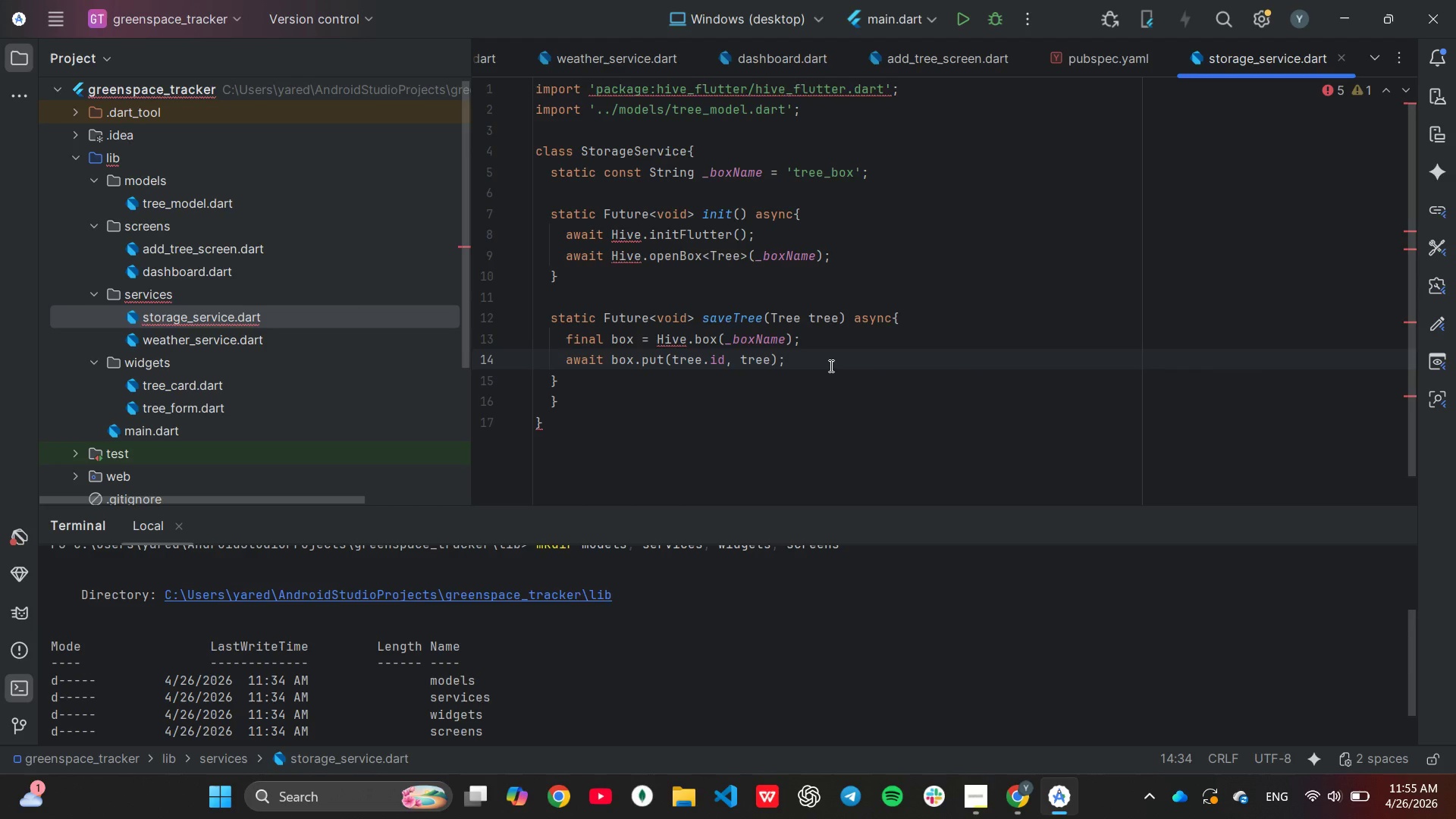 
wait(7.91)
 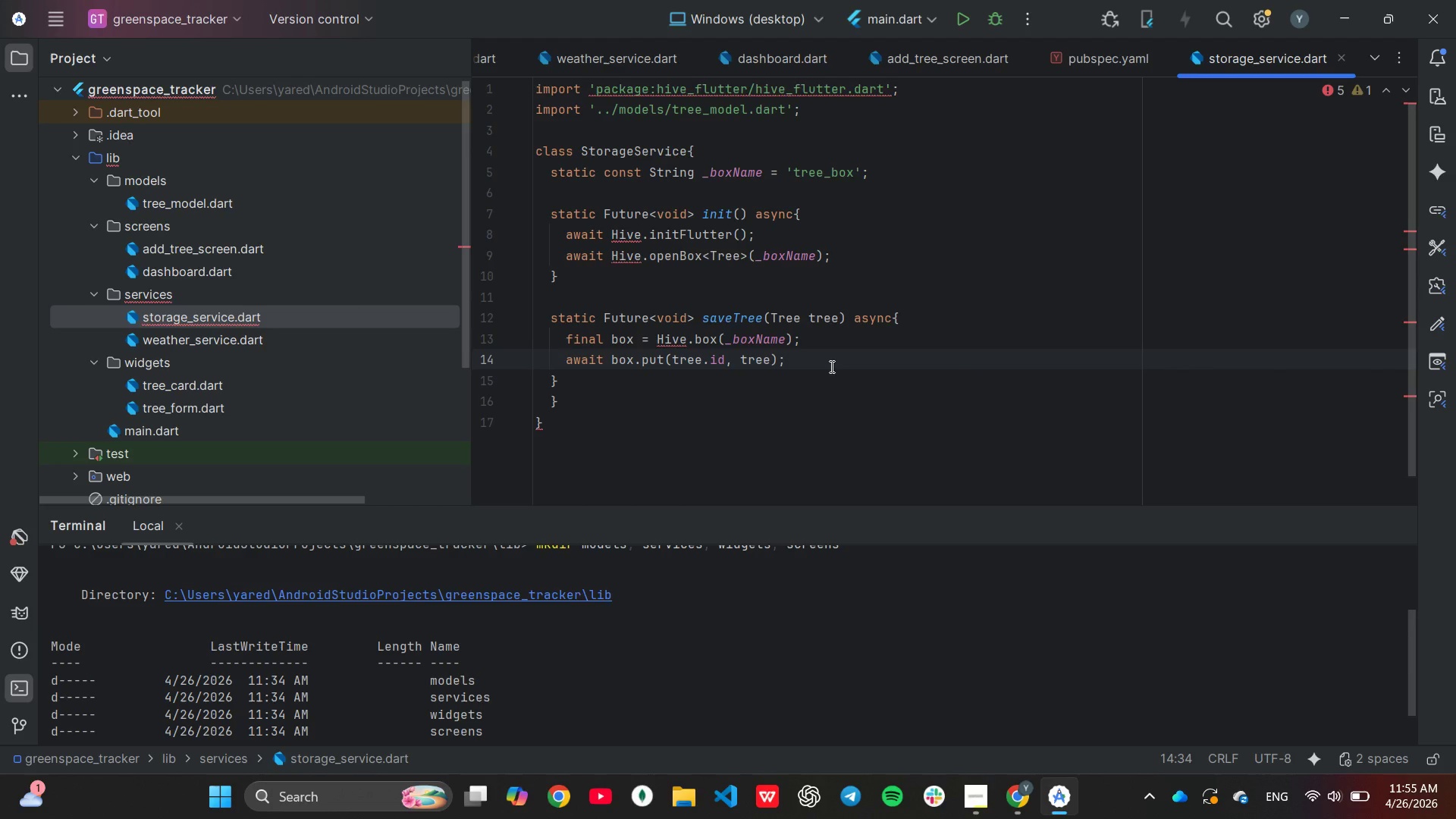 
key(ArrowLeft)
 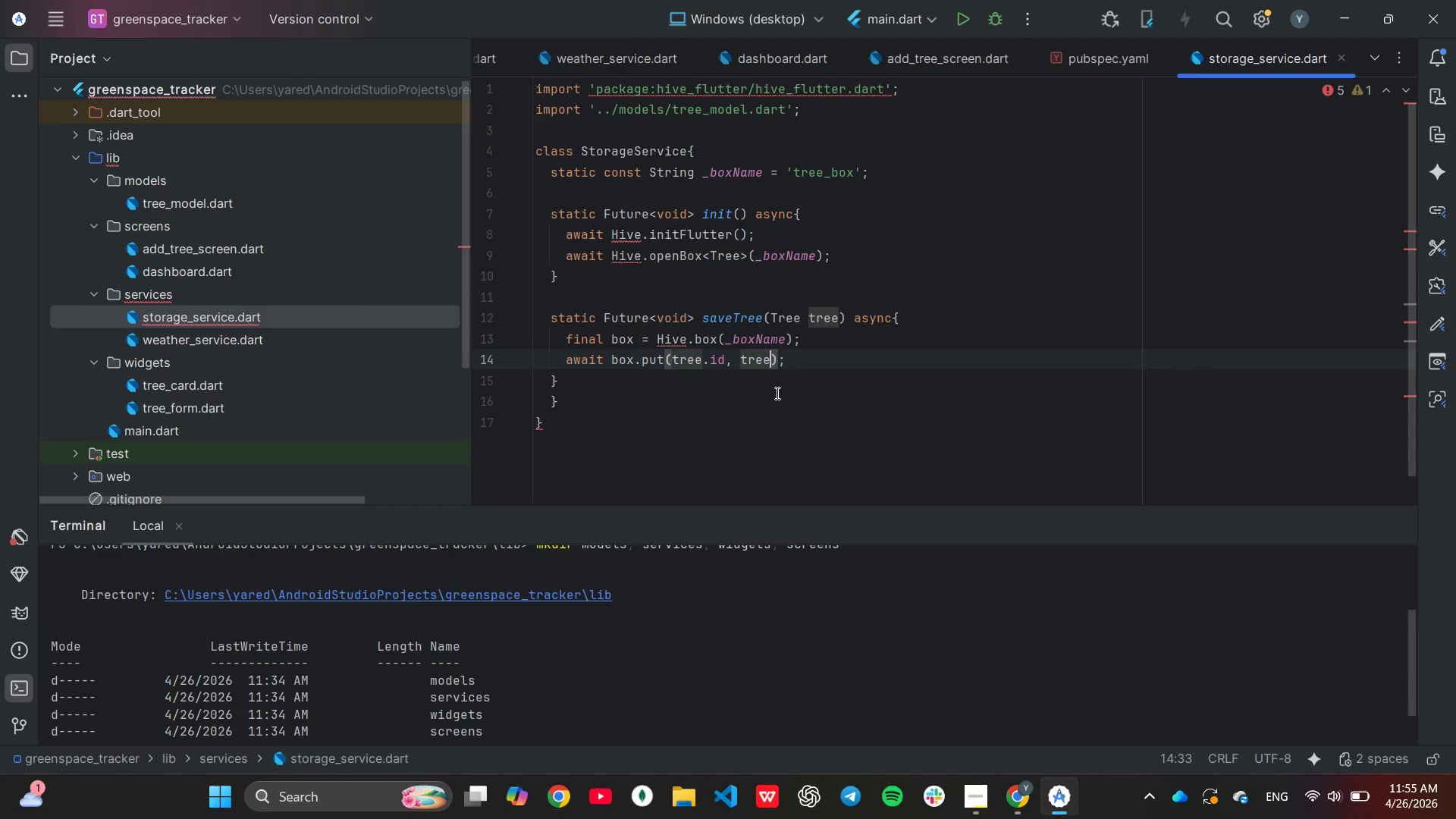 
key(ArrowLeft)
 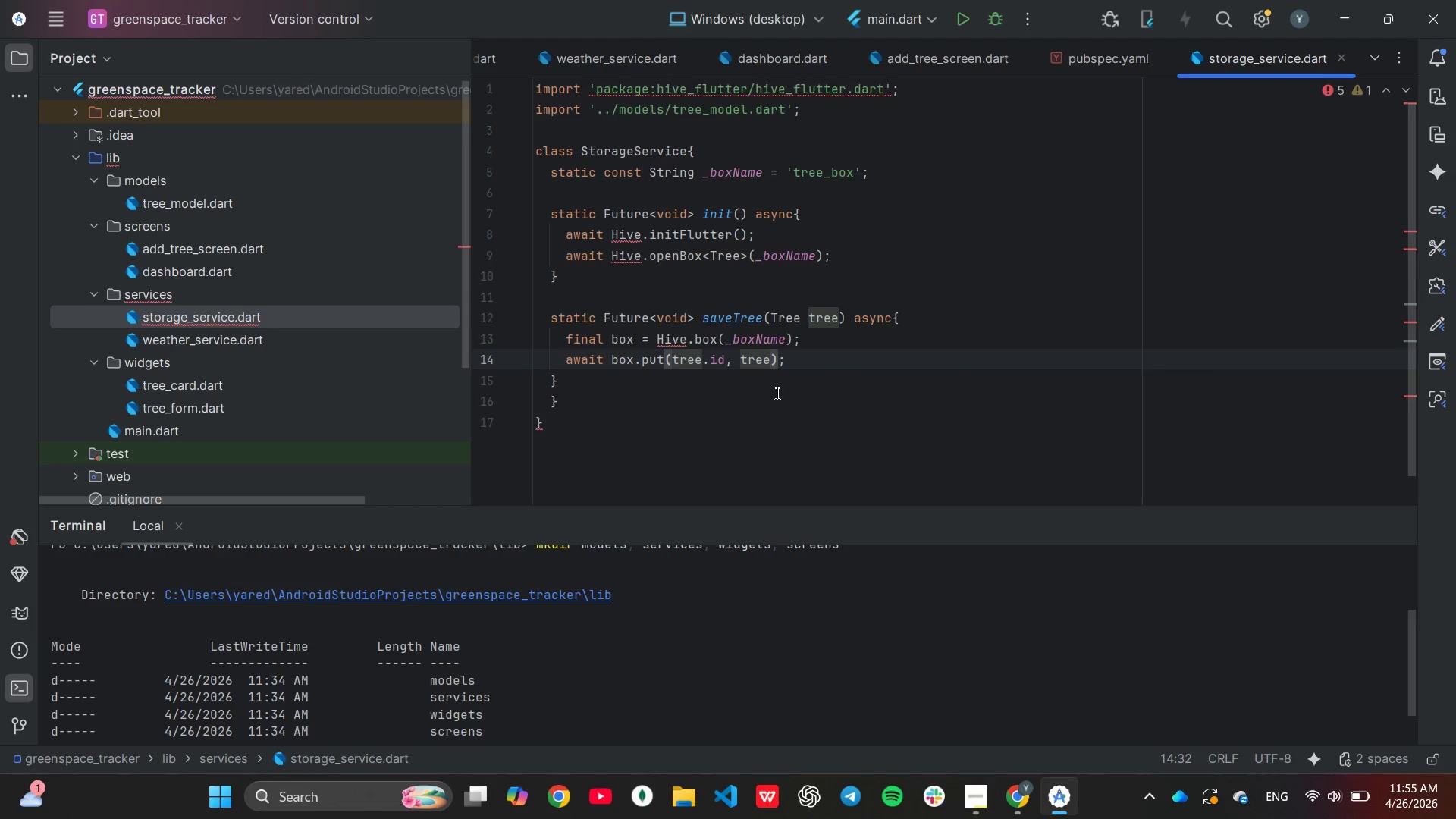 
type(.to)
 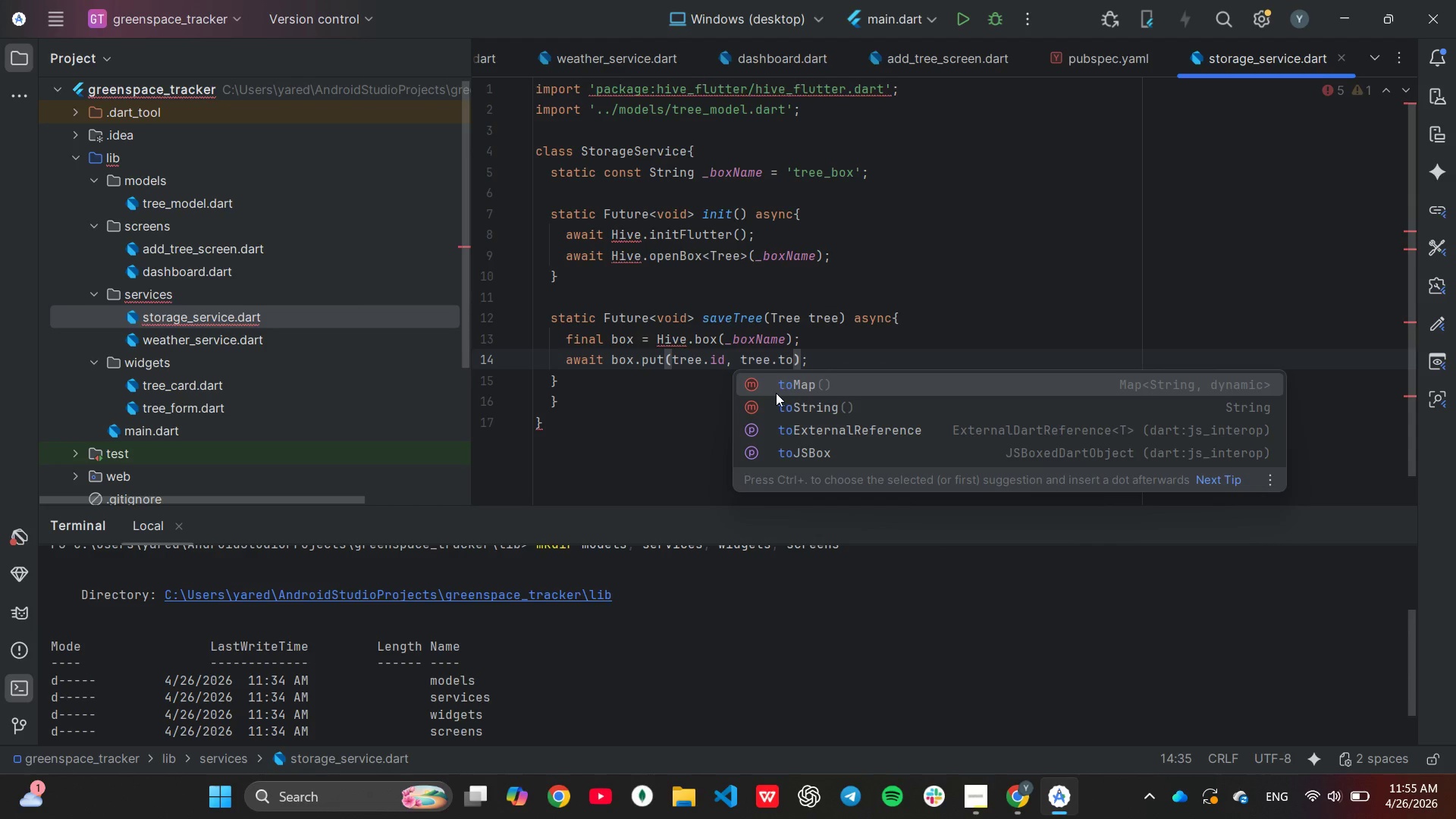 
key(Enter)
 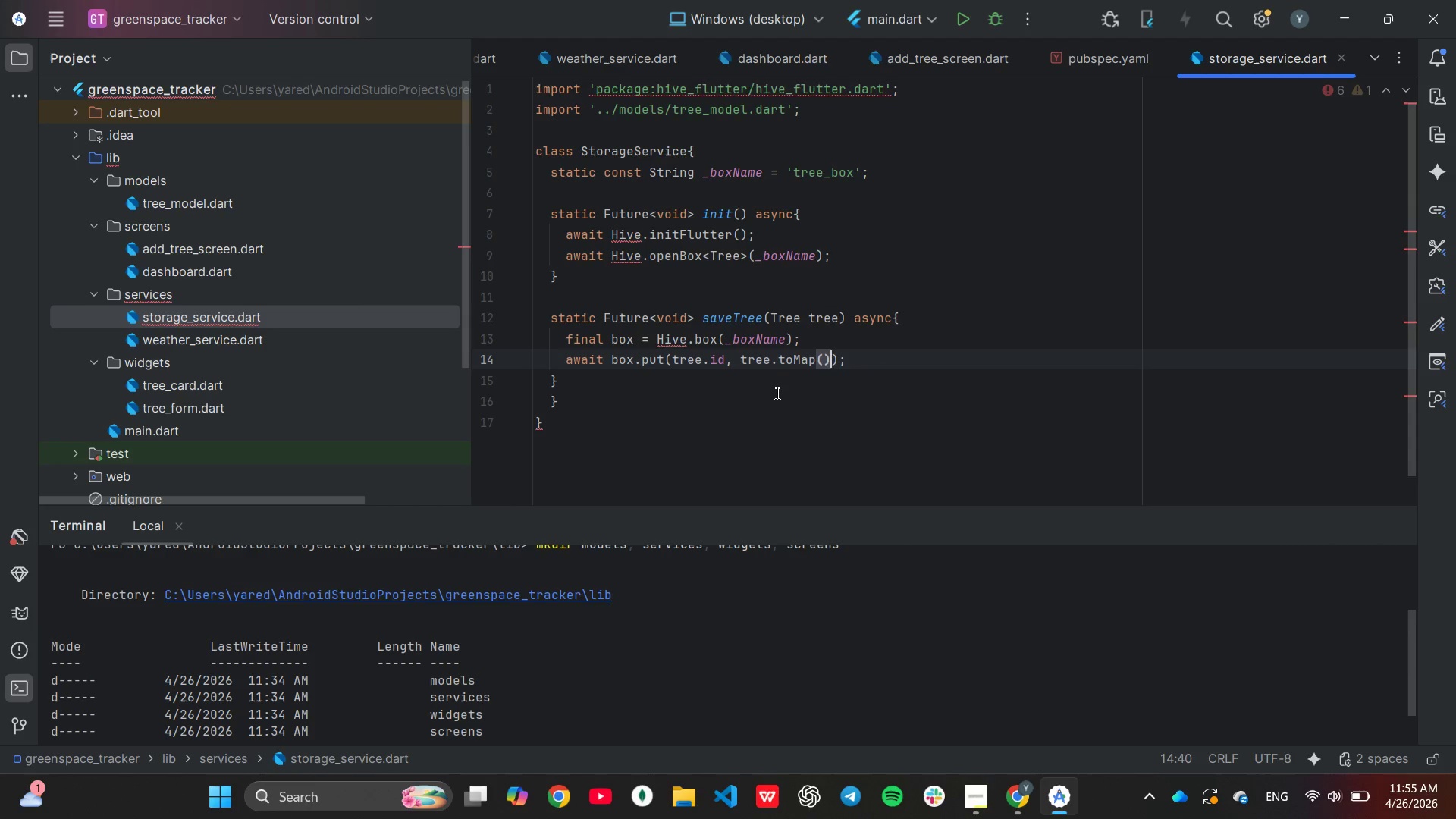 
key(ArrowRight)
 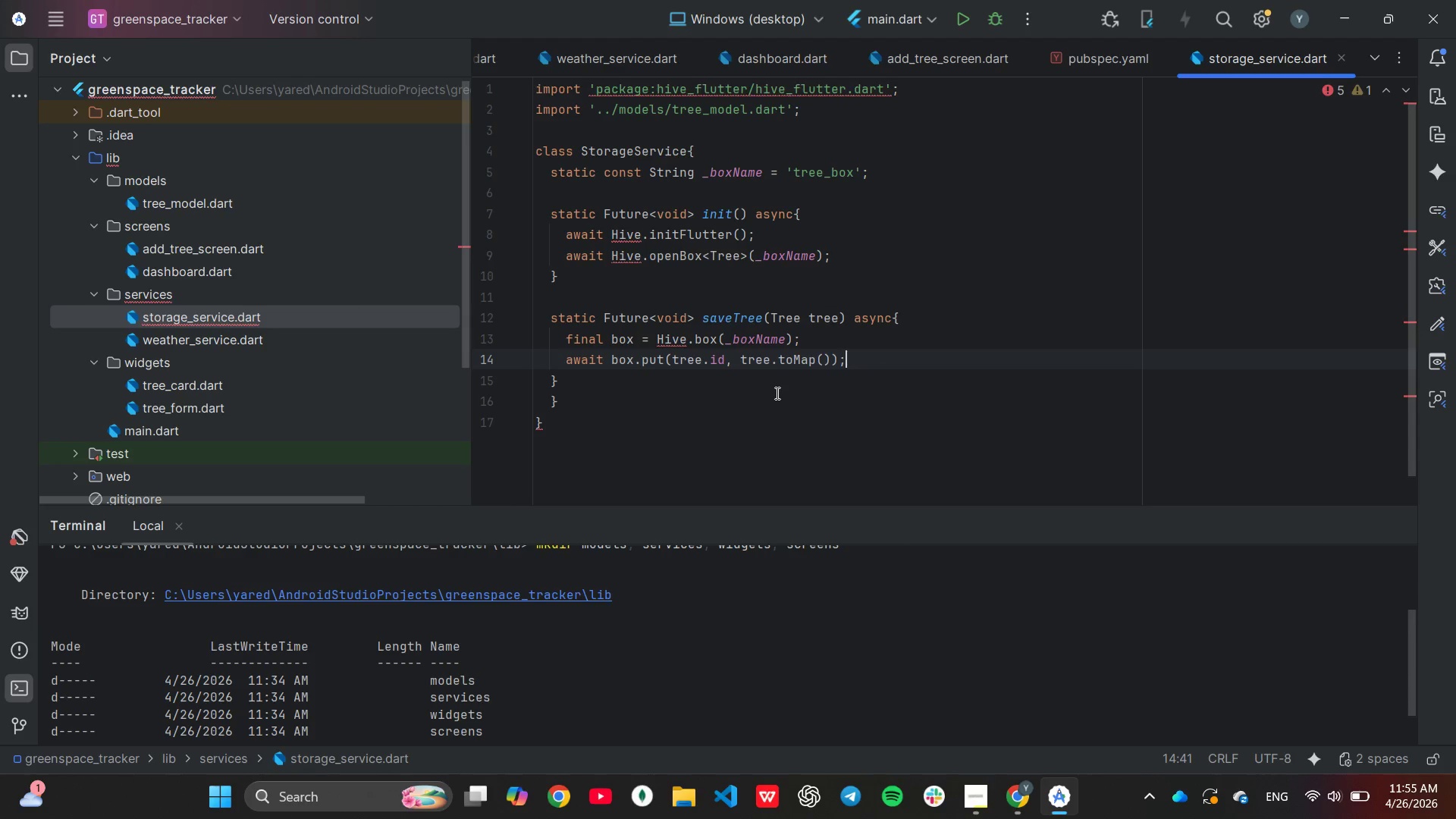 
key(ArrowRight)
 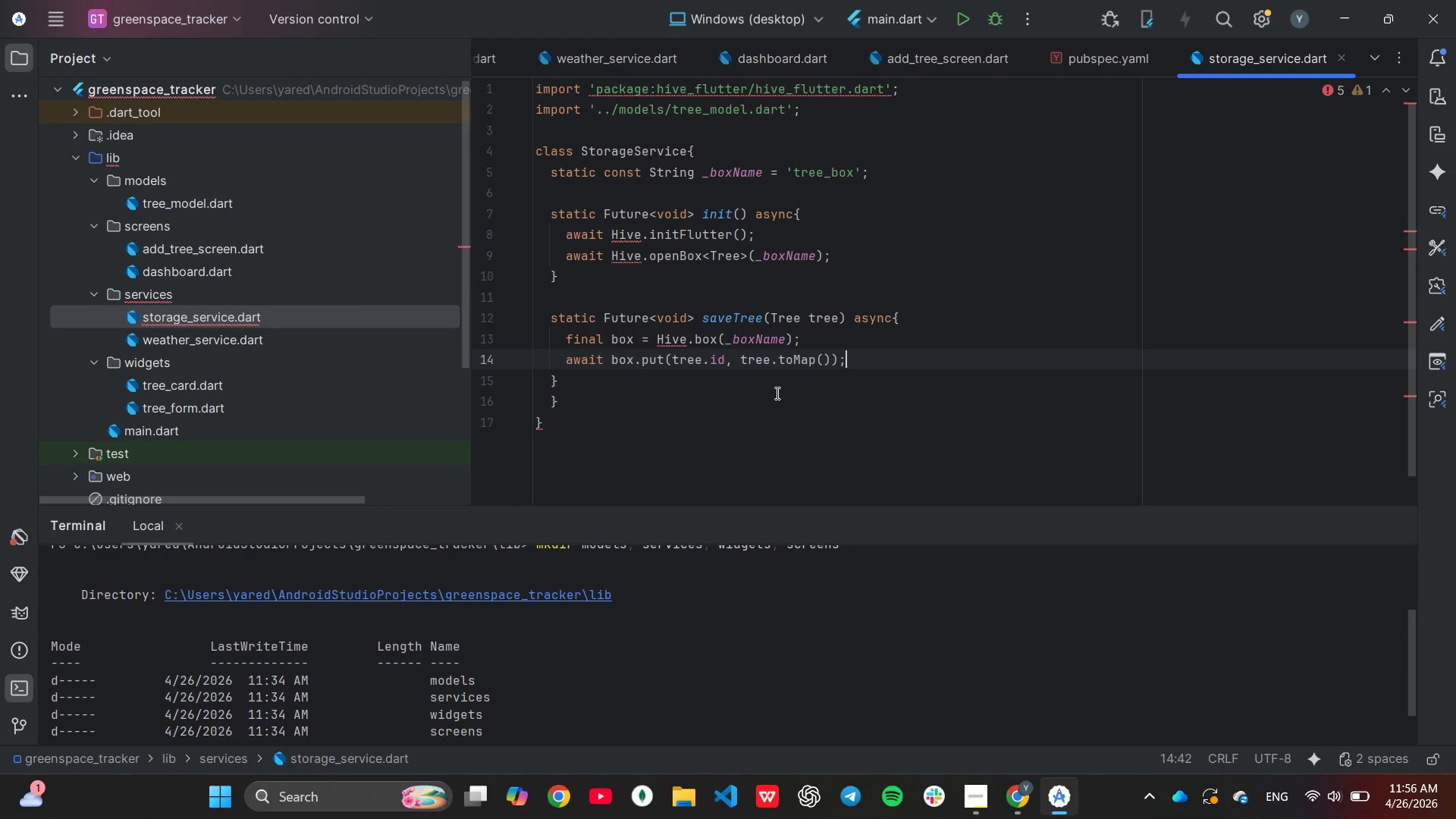 
wait(12.78)
 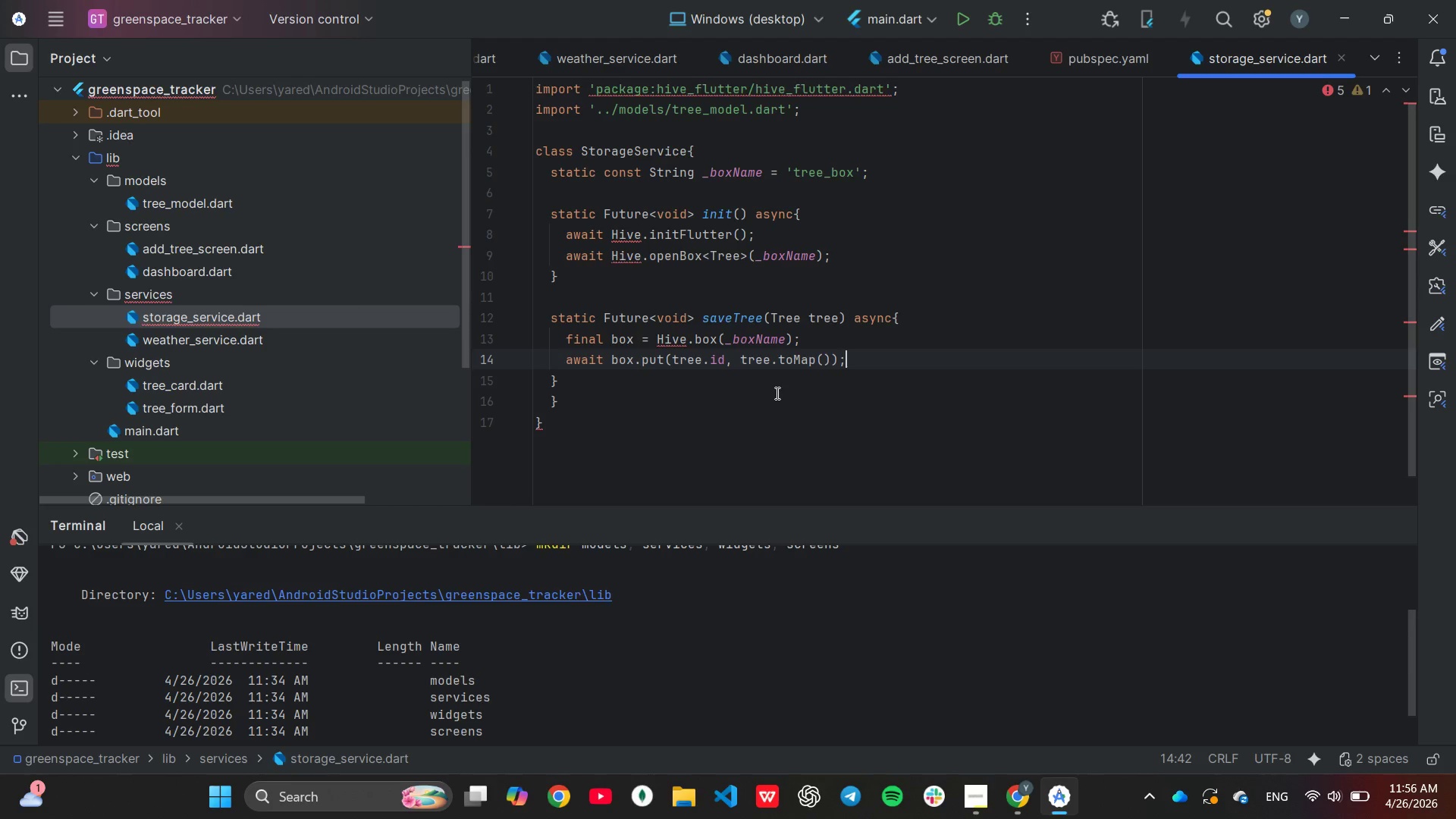 
left_click([711, 375])
 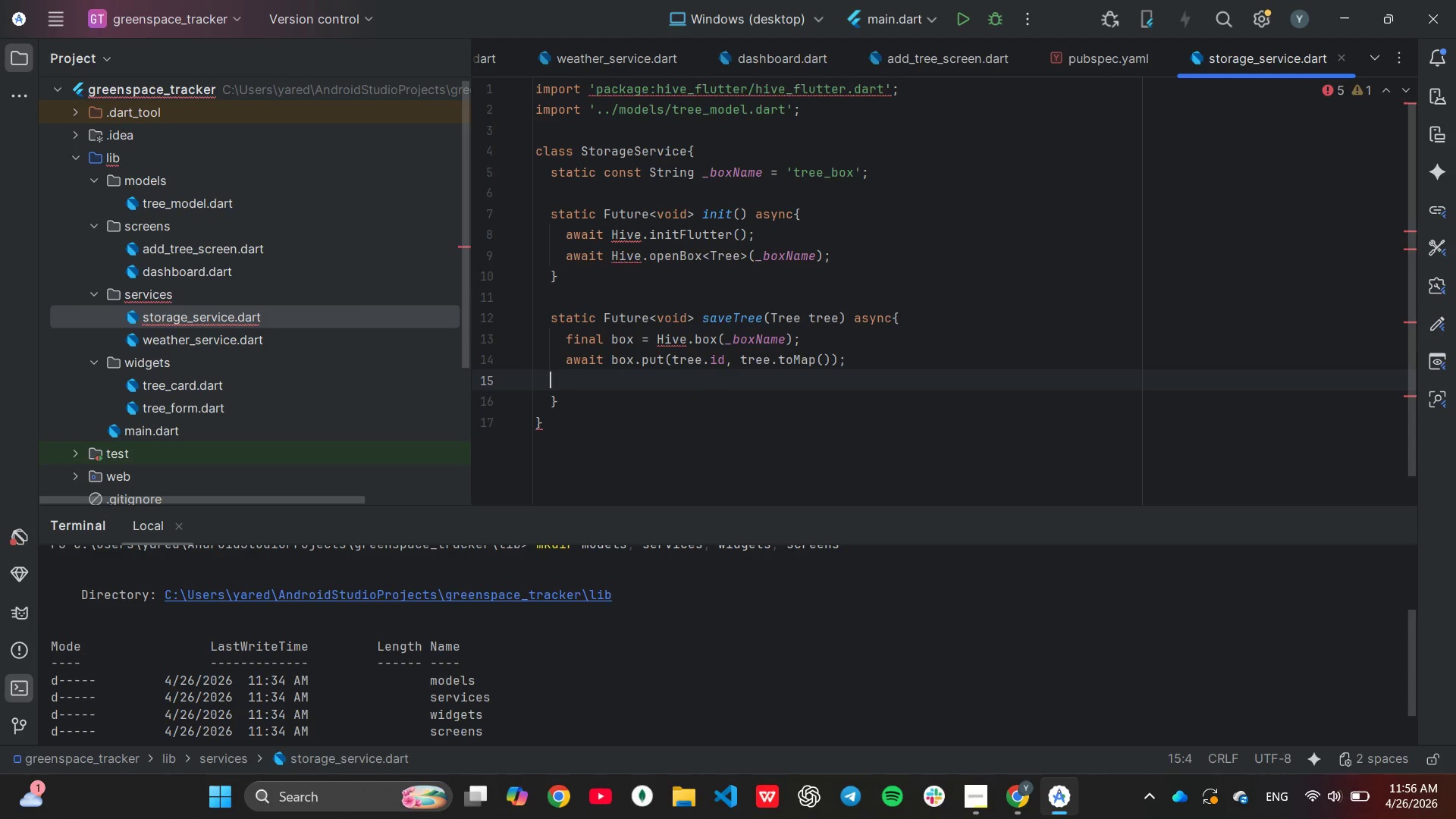 
key(Backspace)
 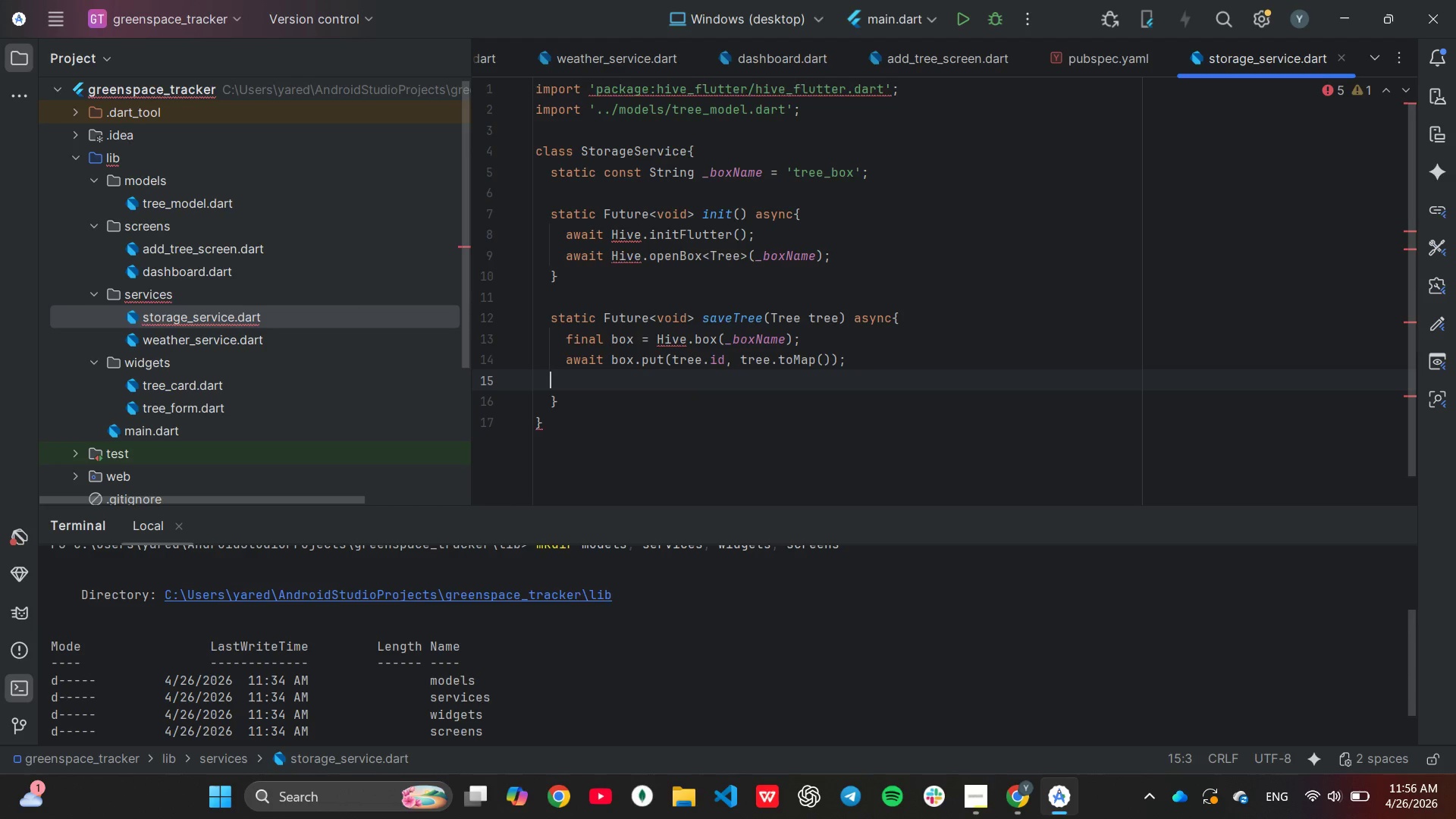 
key(Backspace)
 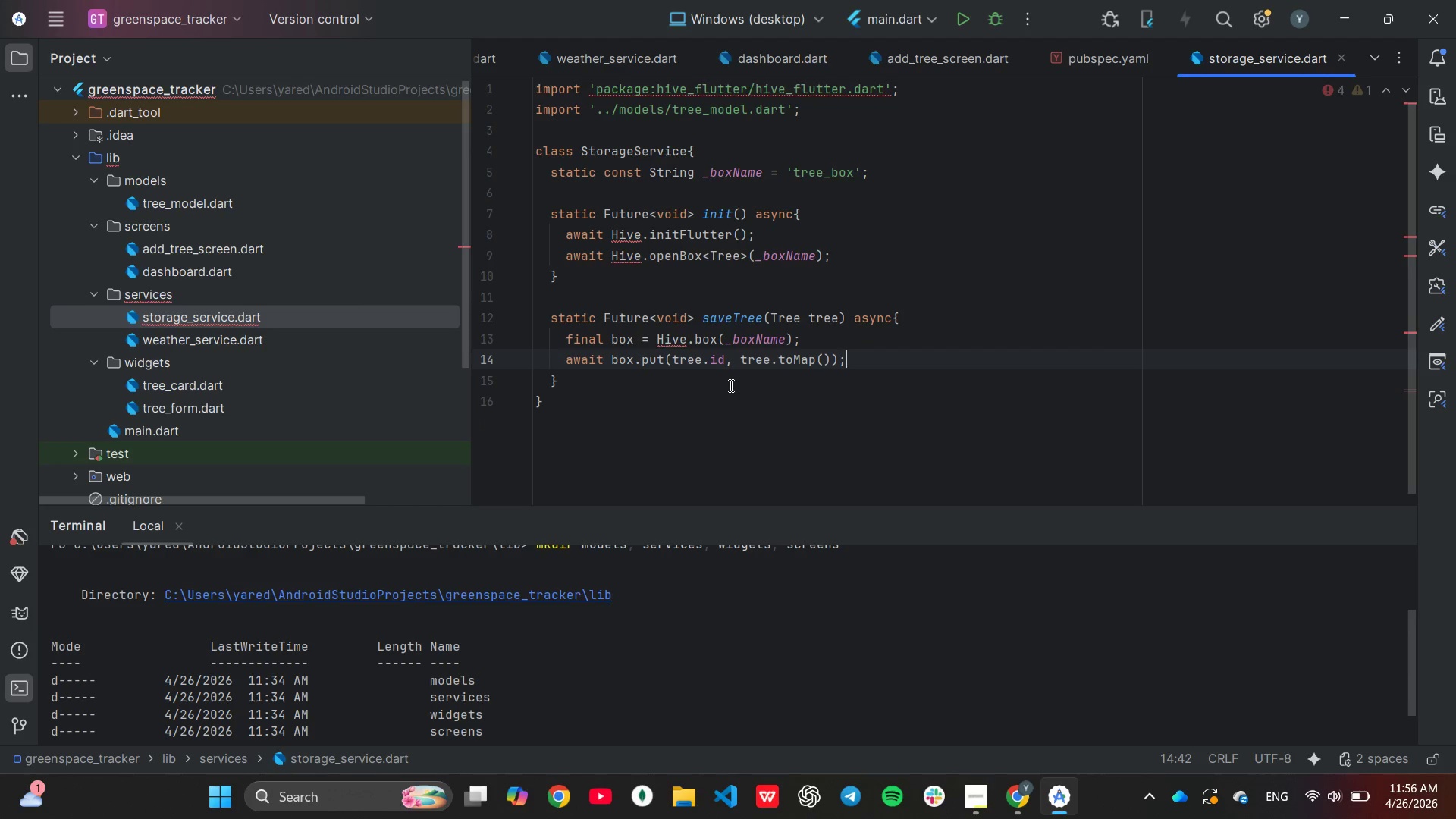 
left_click([730, 385])
 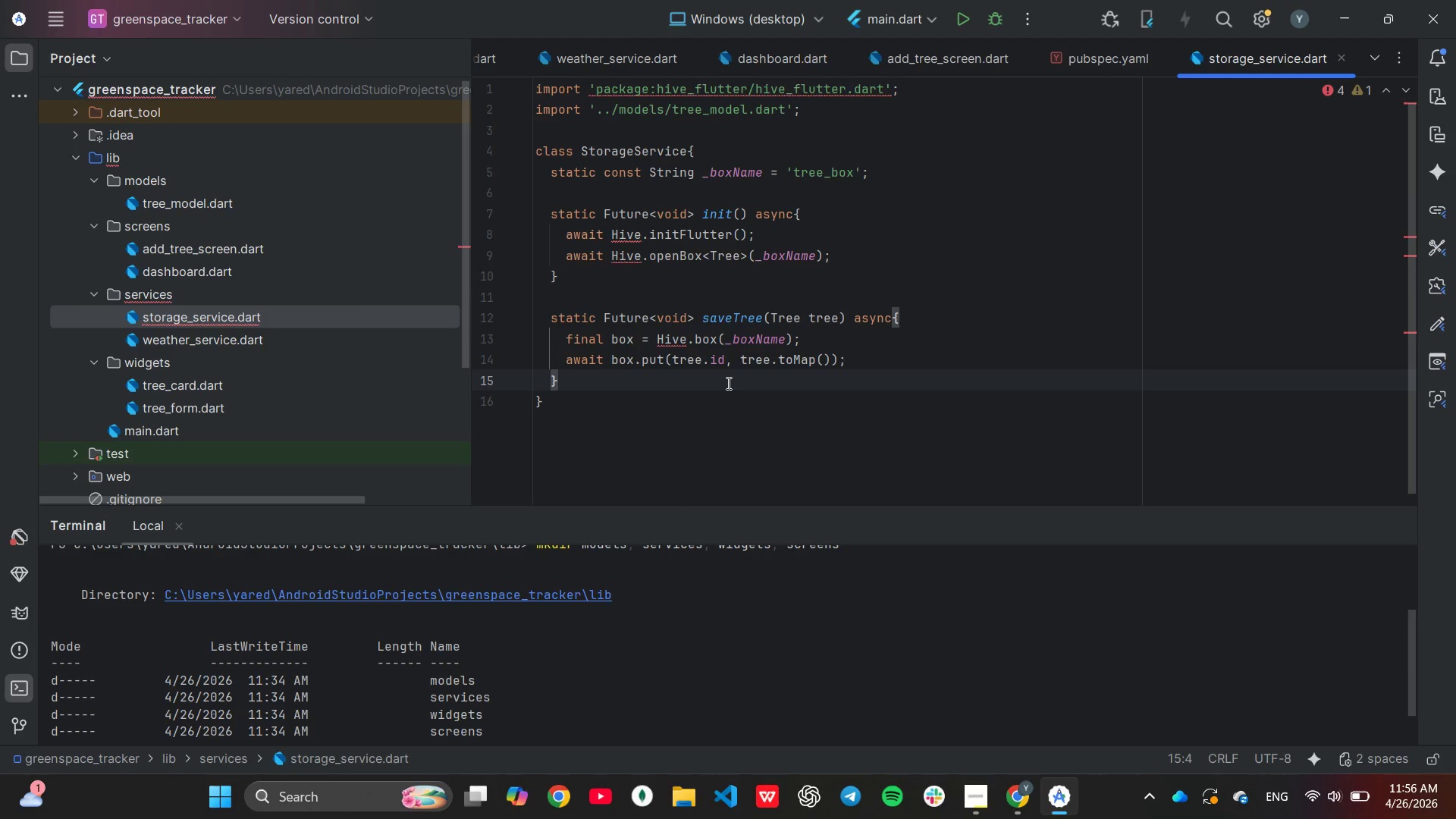 
wait(14.11)
 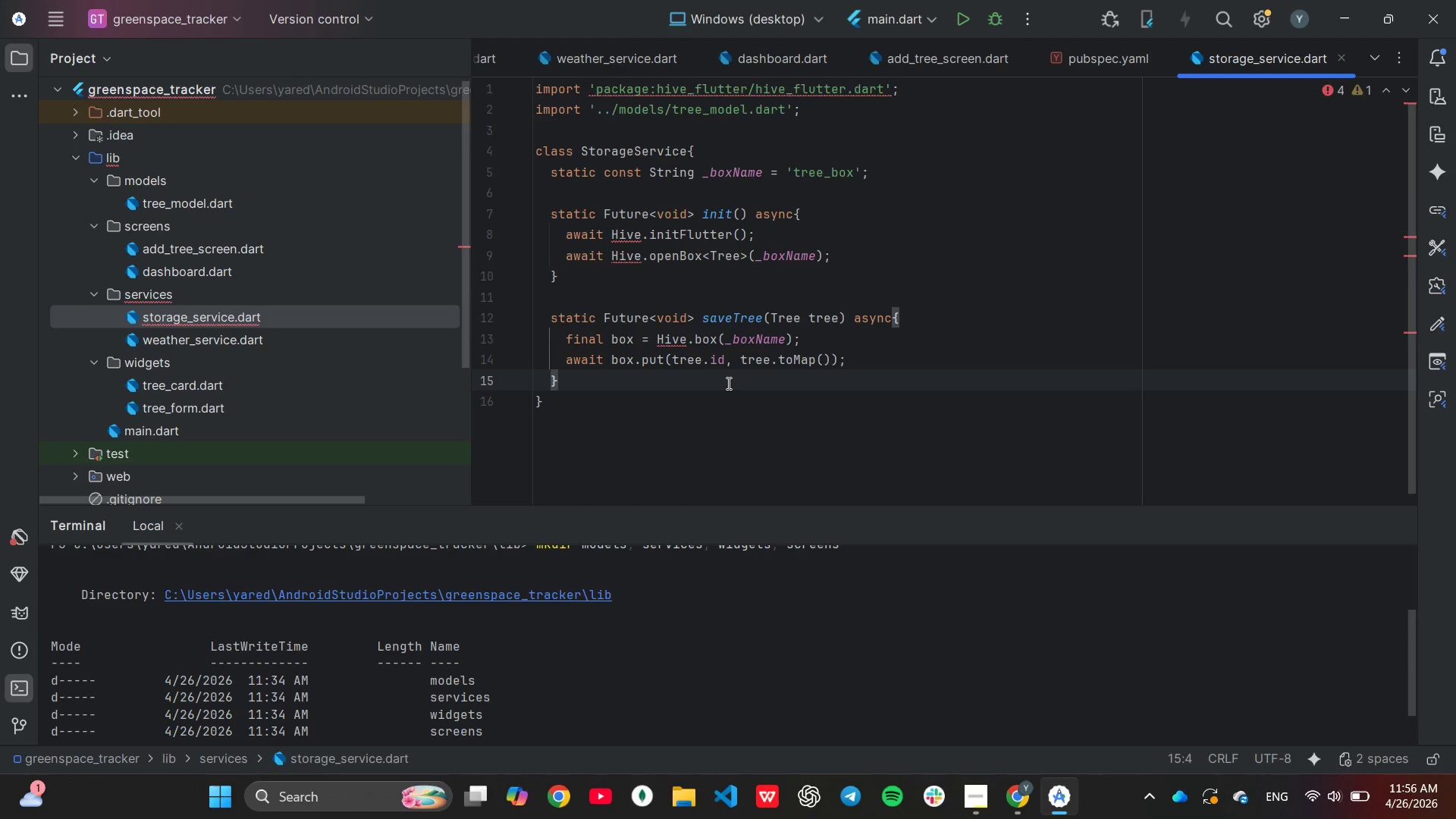 
key(Enter)
 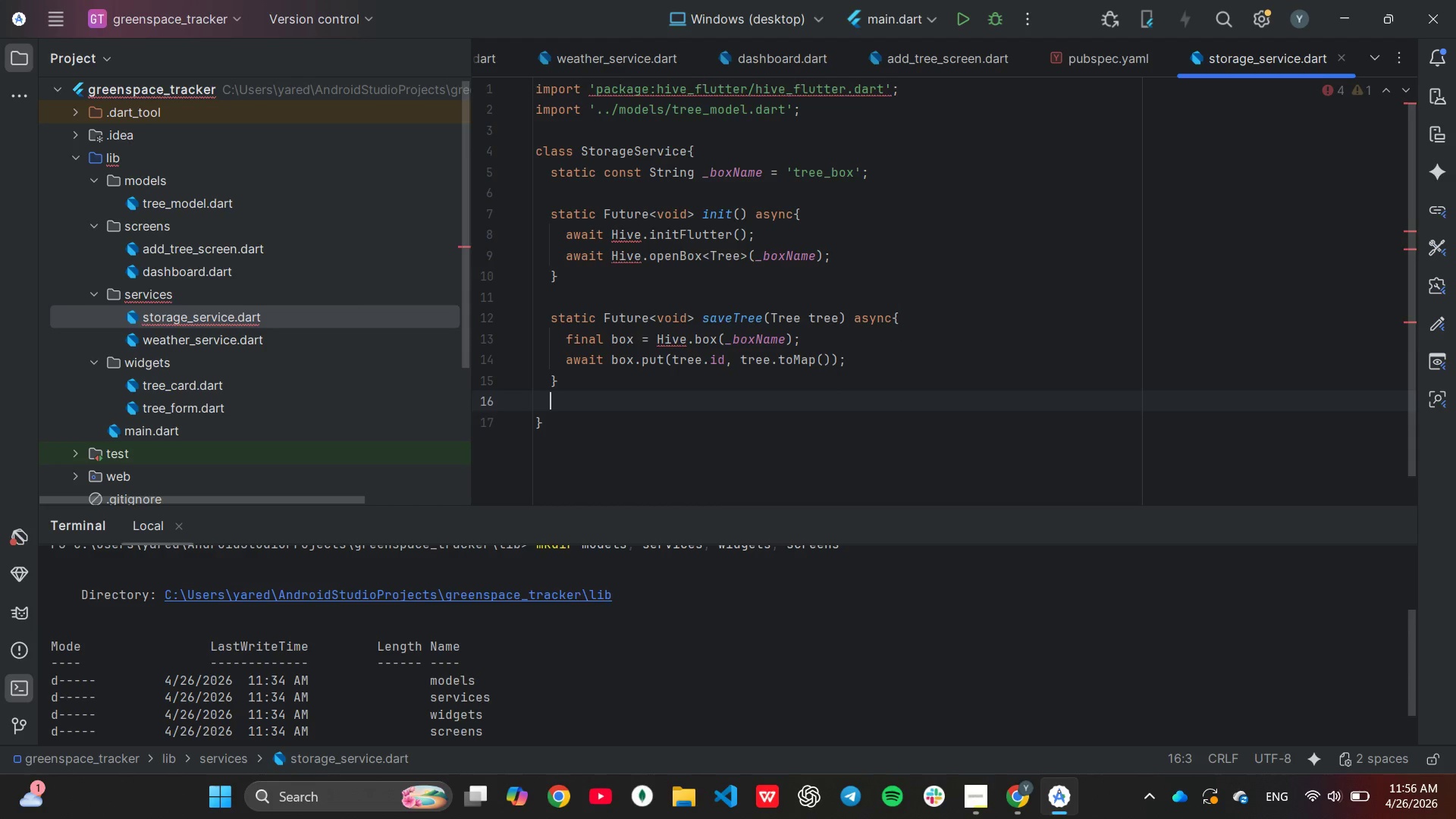 
key(Enter)
 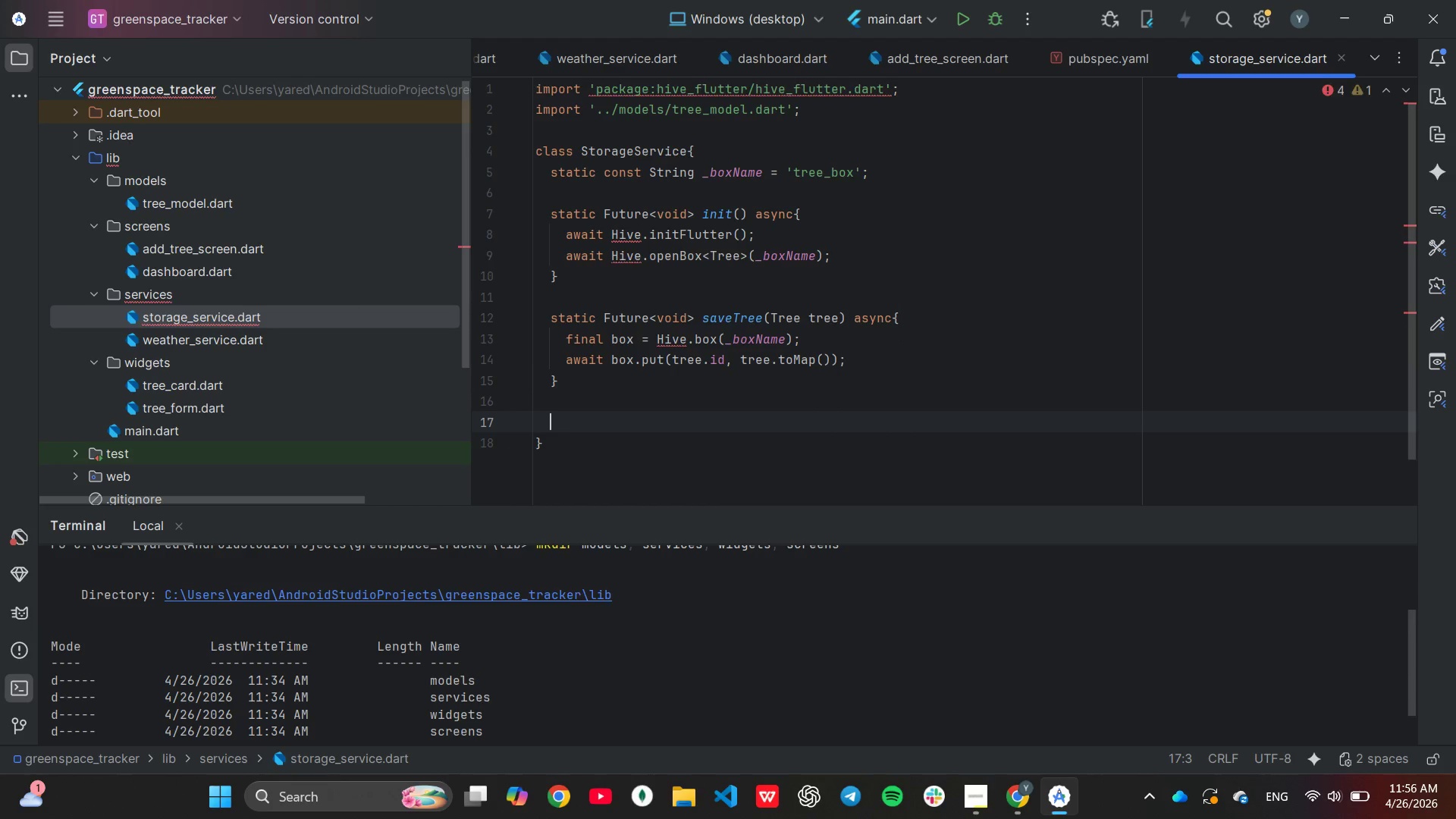 
type(sta)
 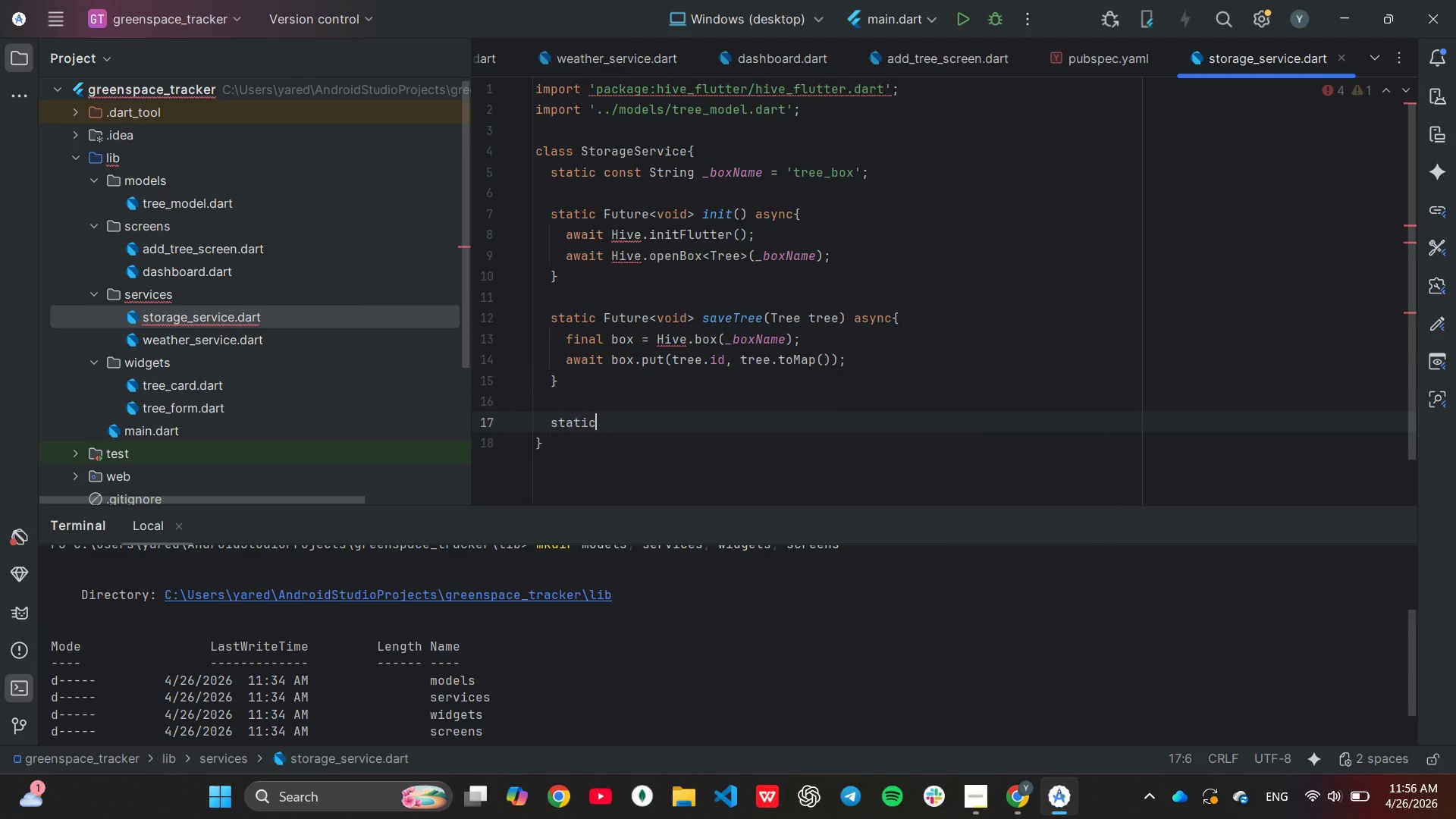 
key(Enter)
 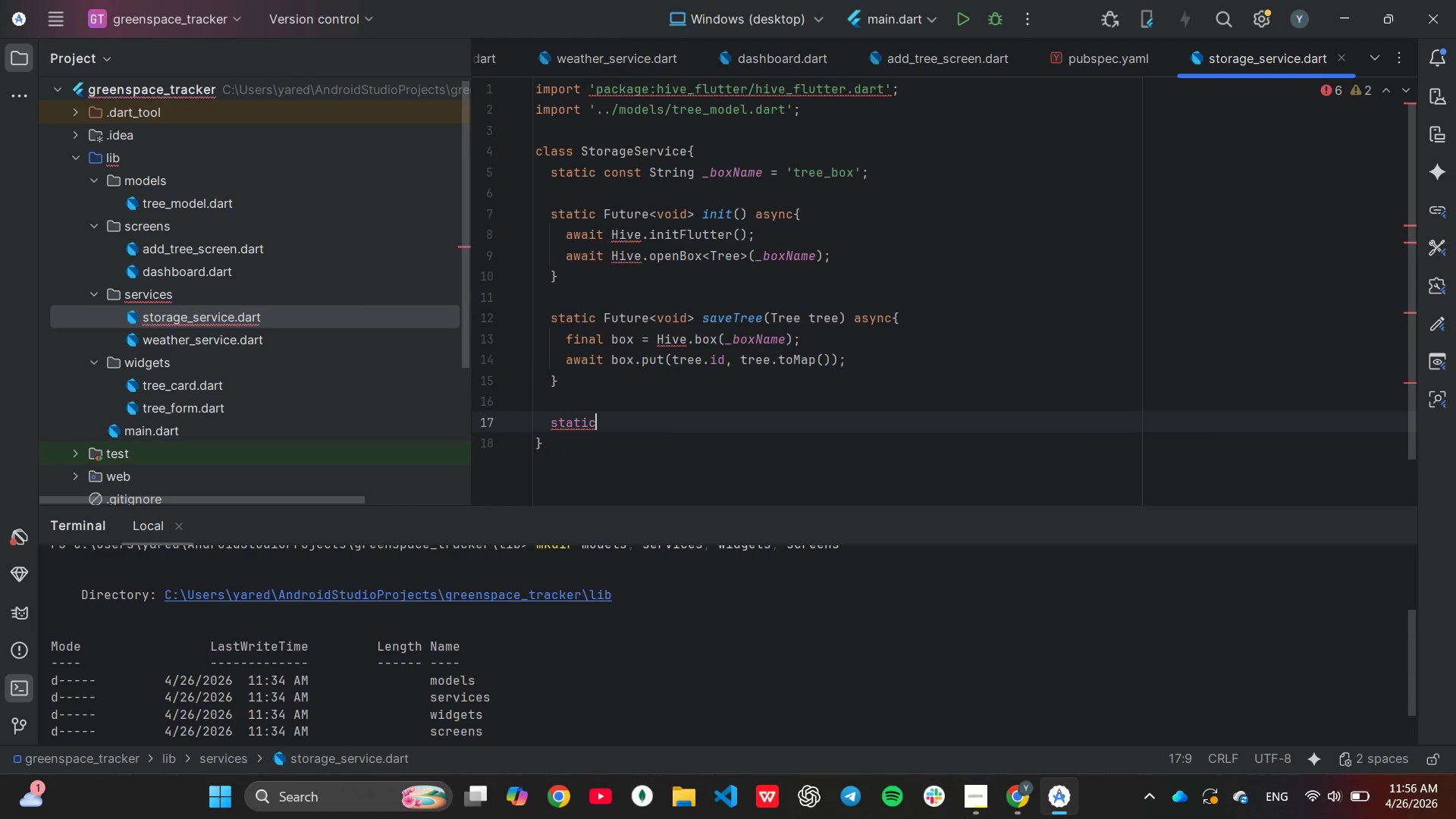 
type( Lis)
 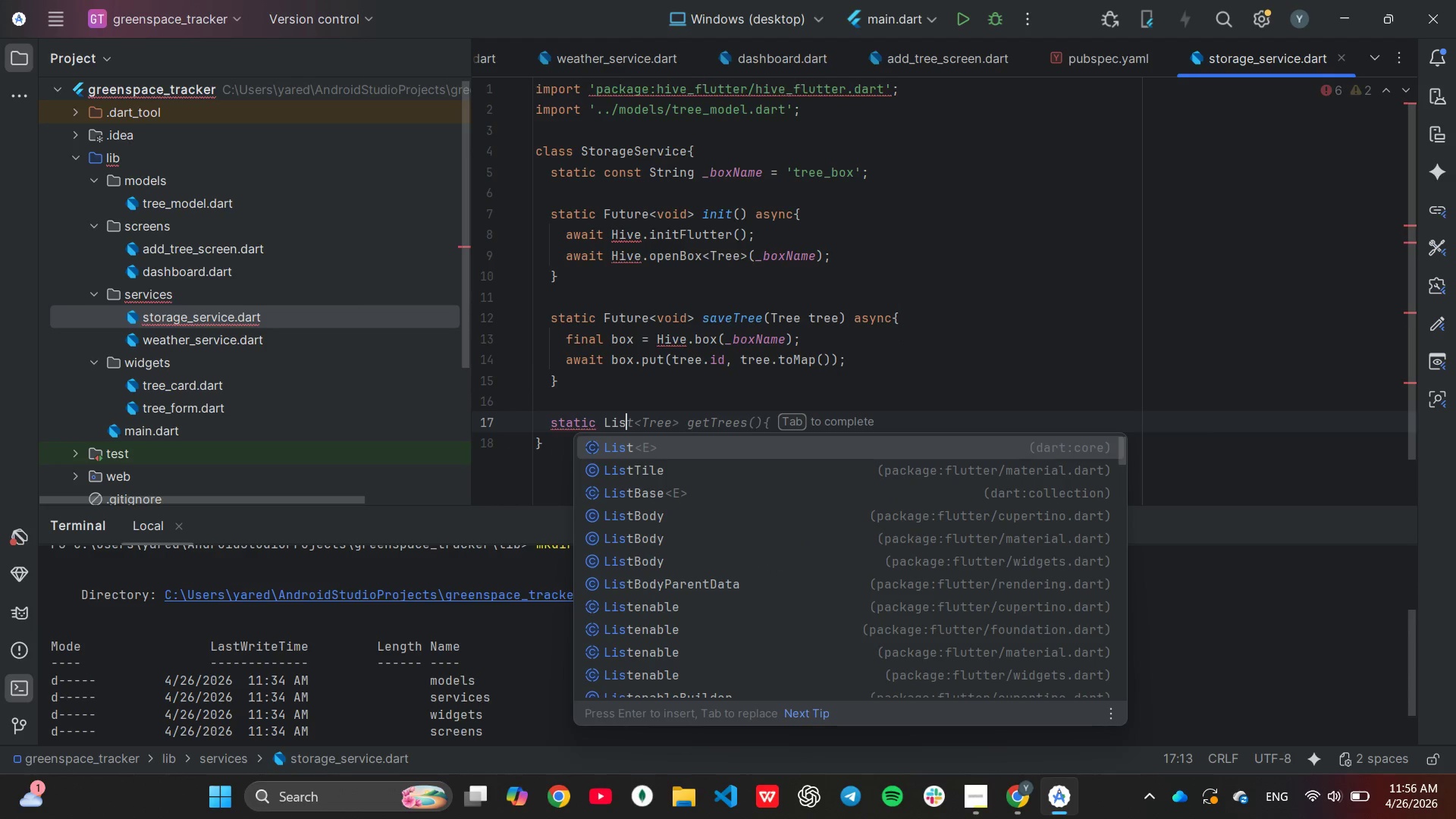 
key(Tab)
 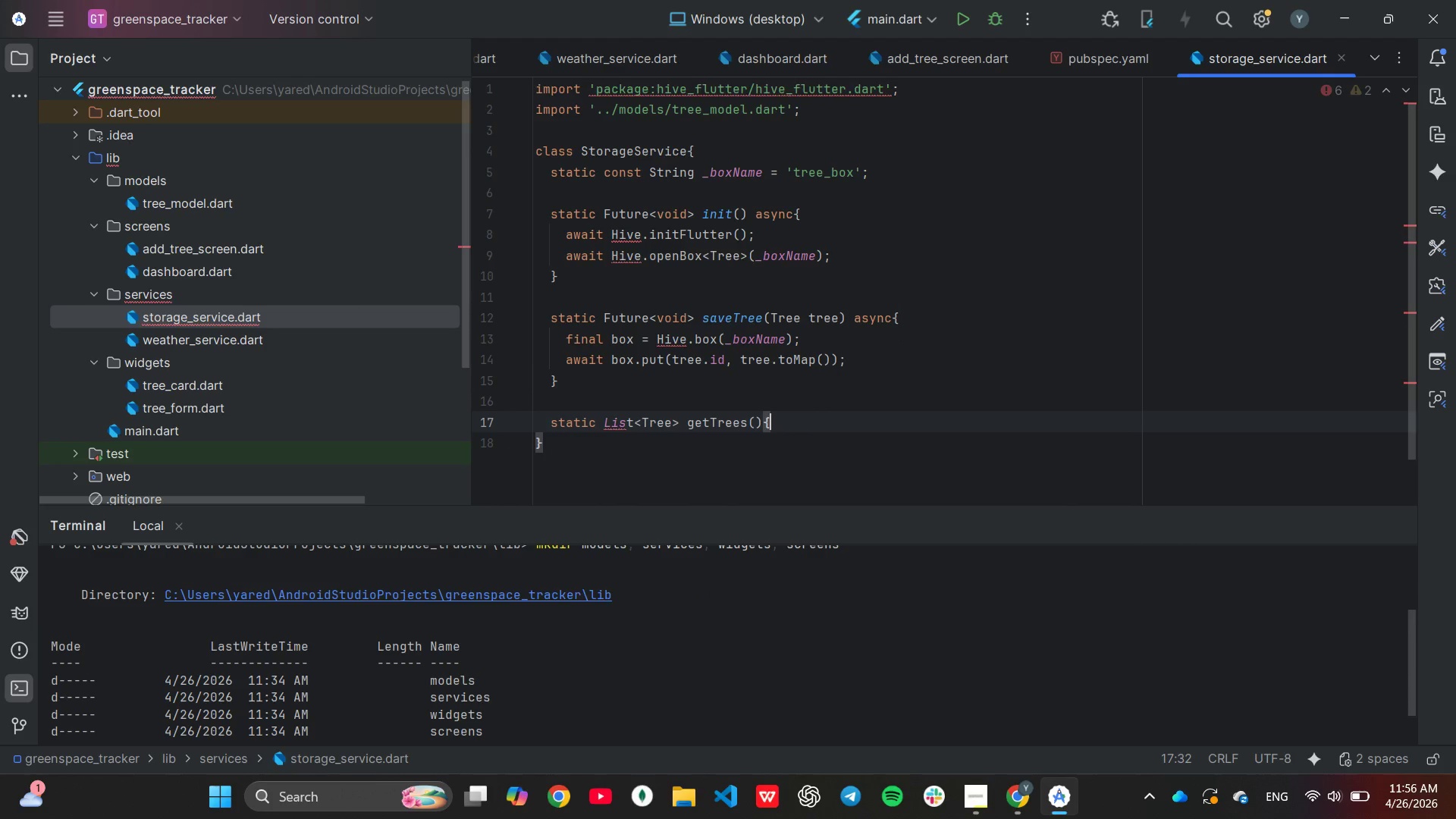 
hold_key(key=ArrowLeft, duration=0.61)
 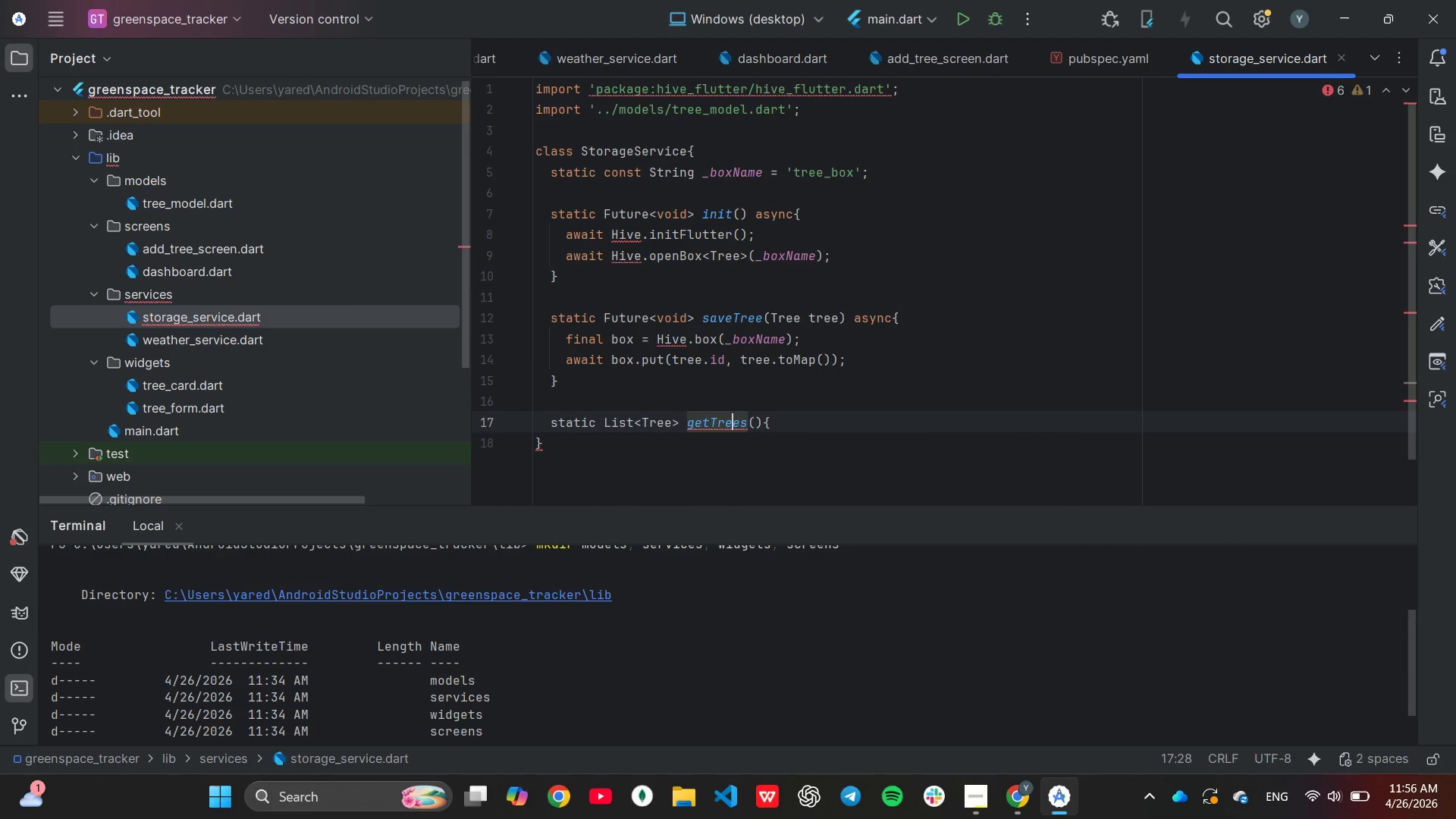 
key(ArrowLeft)
 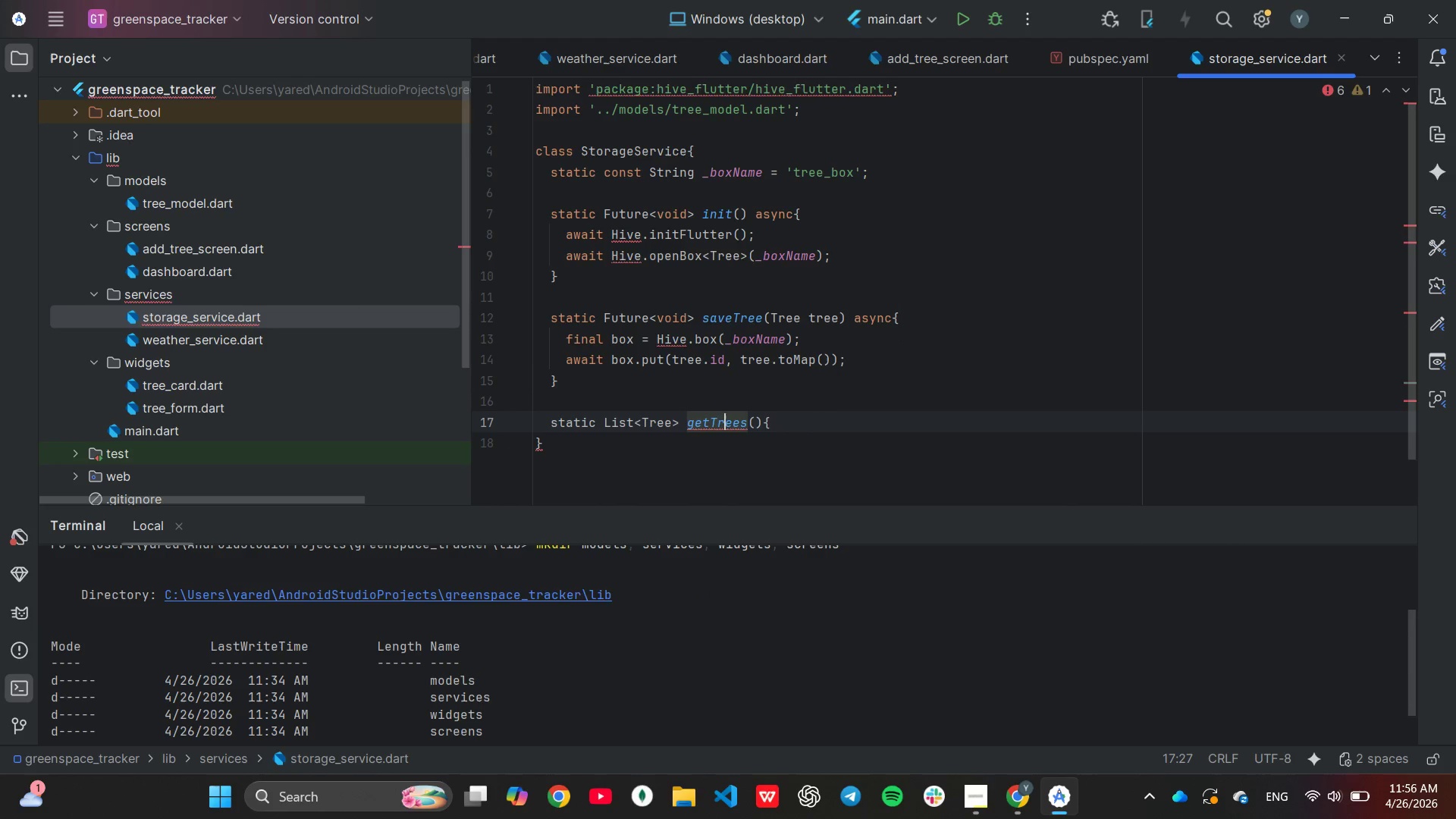 
key(ArrowLeft)
 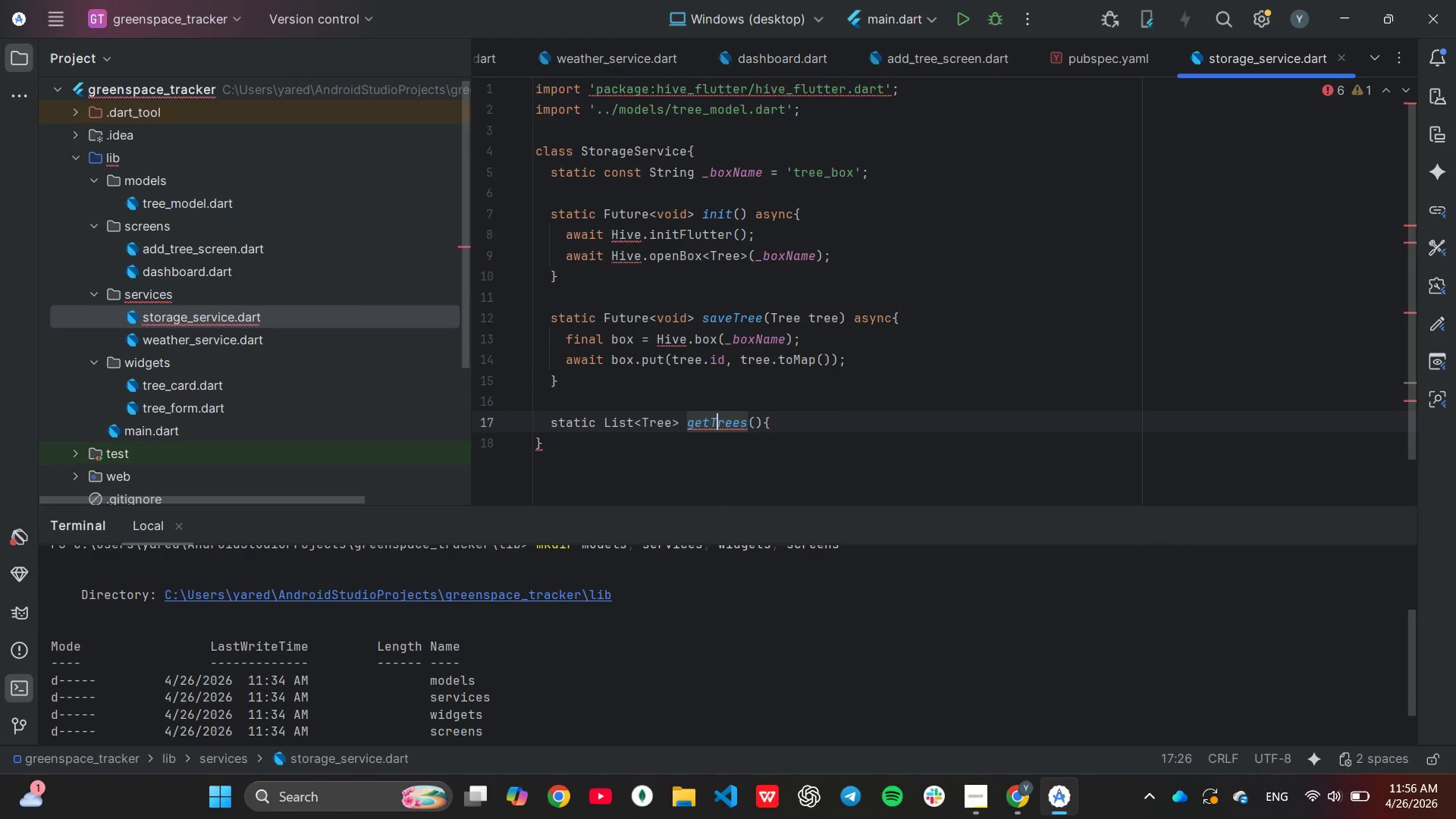 
key(ArrowLeft)
 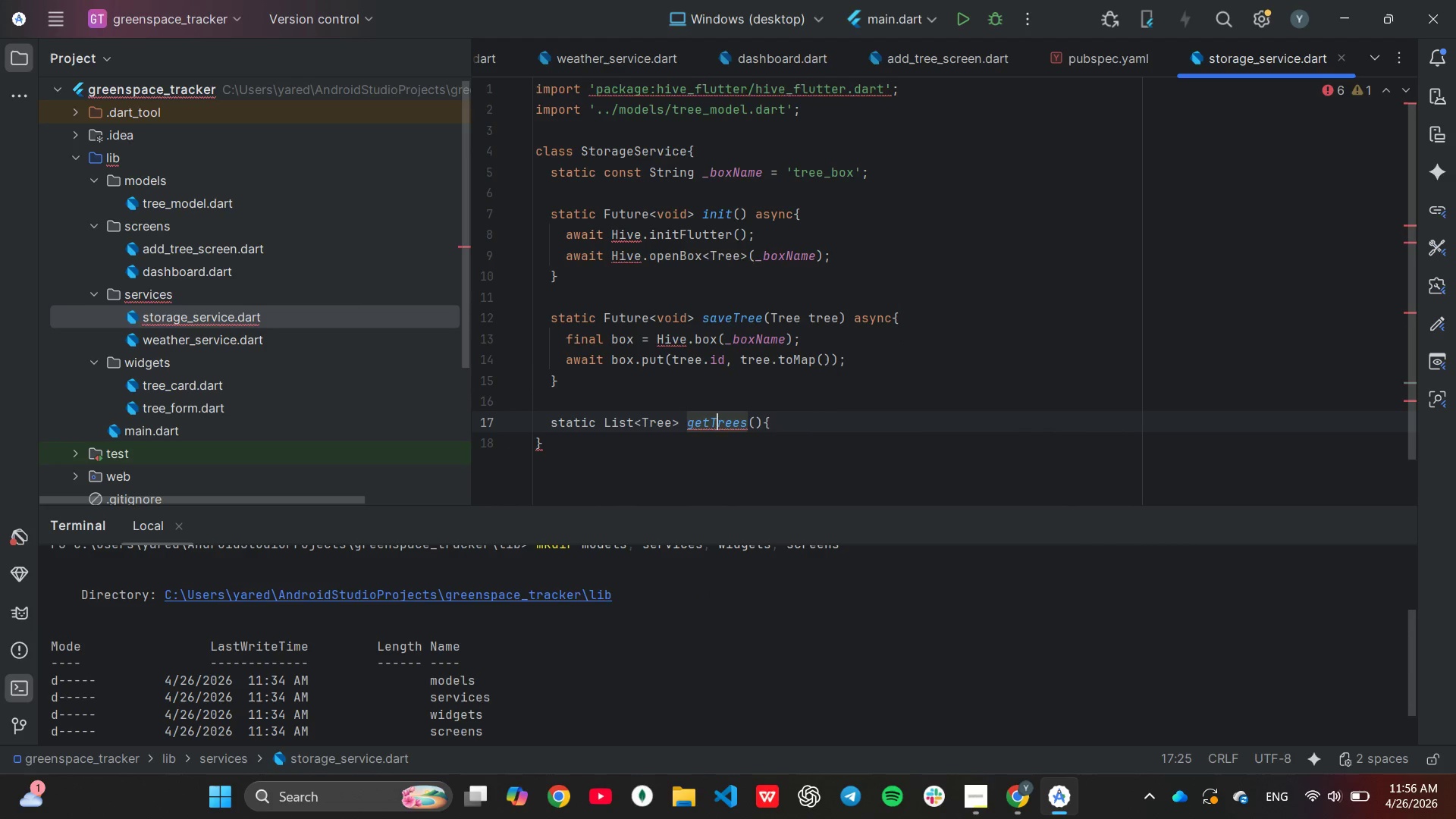 
key(ArrowLeft)
 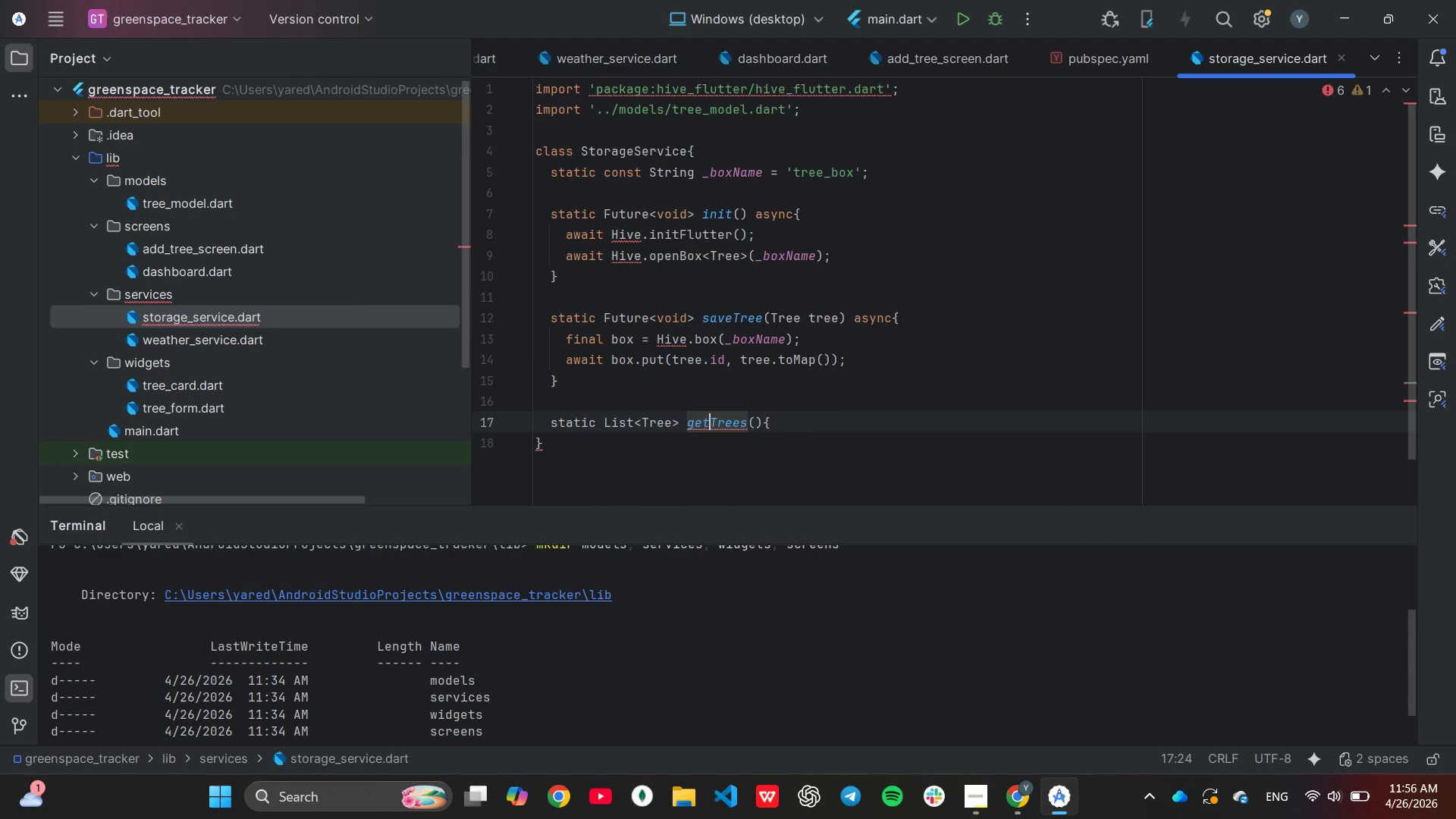 
type(All)
 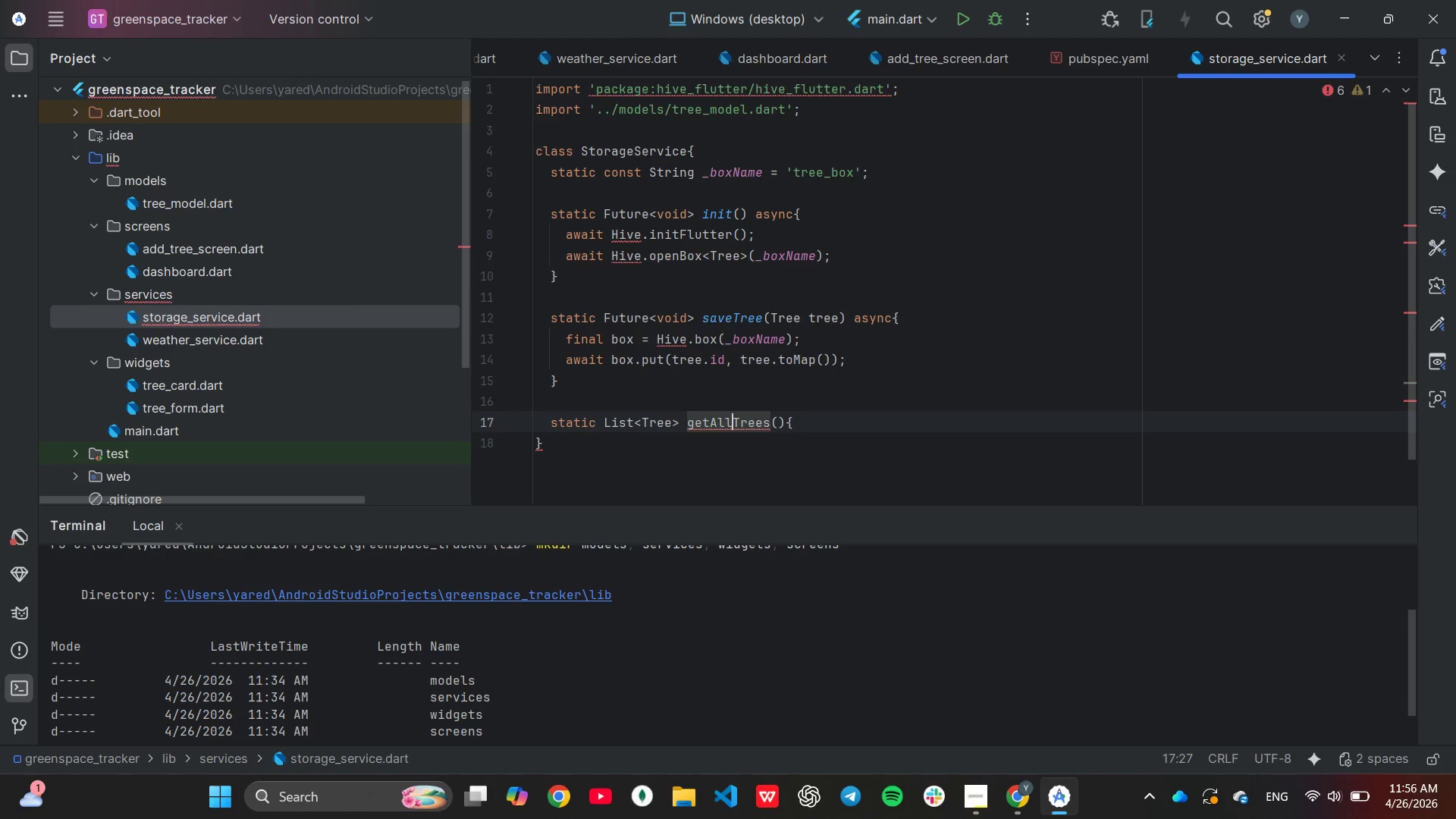 
hold_key(key=ArrowRight, duration=0.67)
 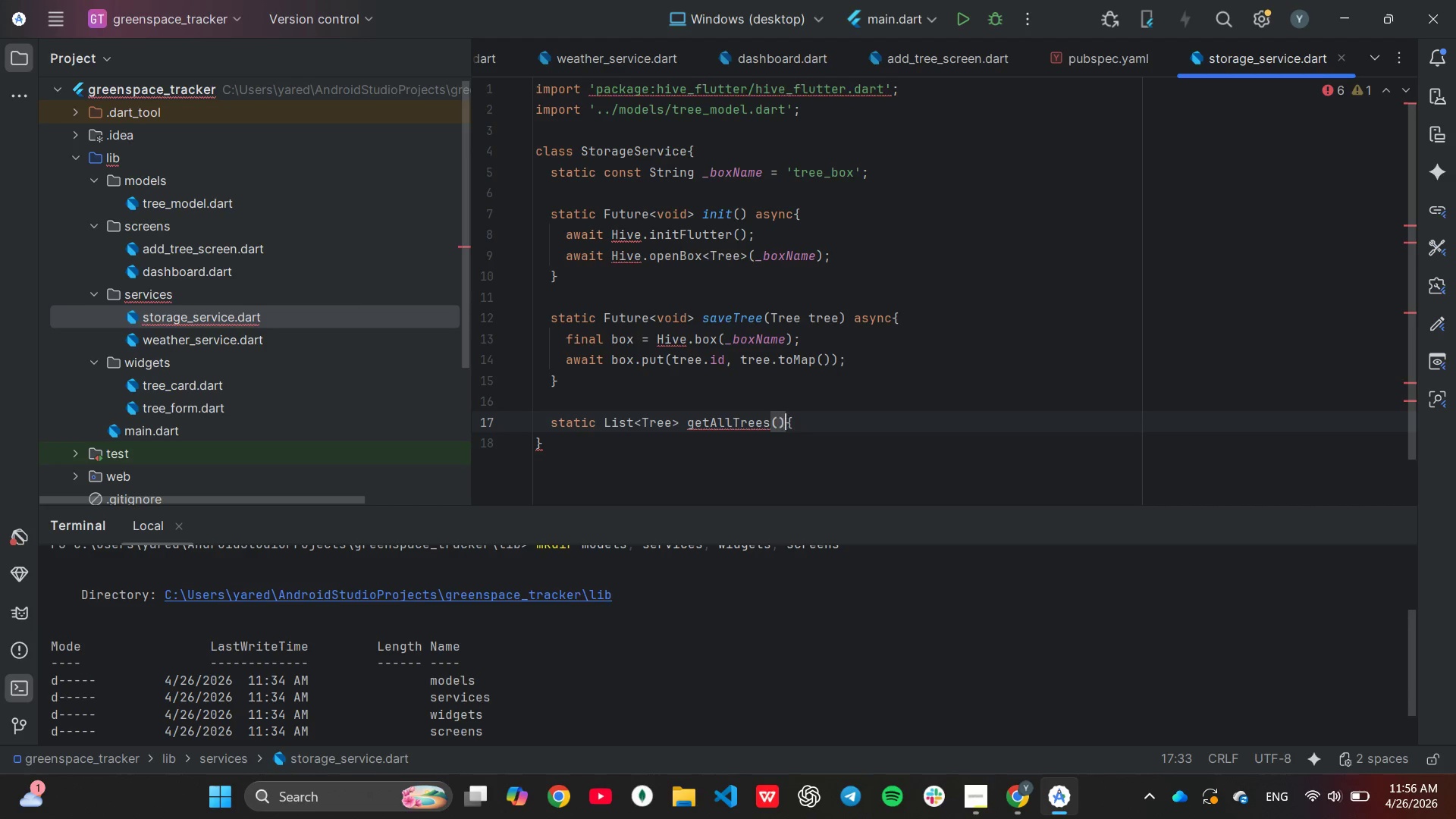 
key(ArrowRight)
 